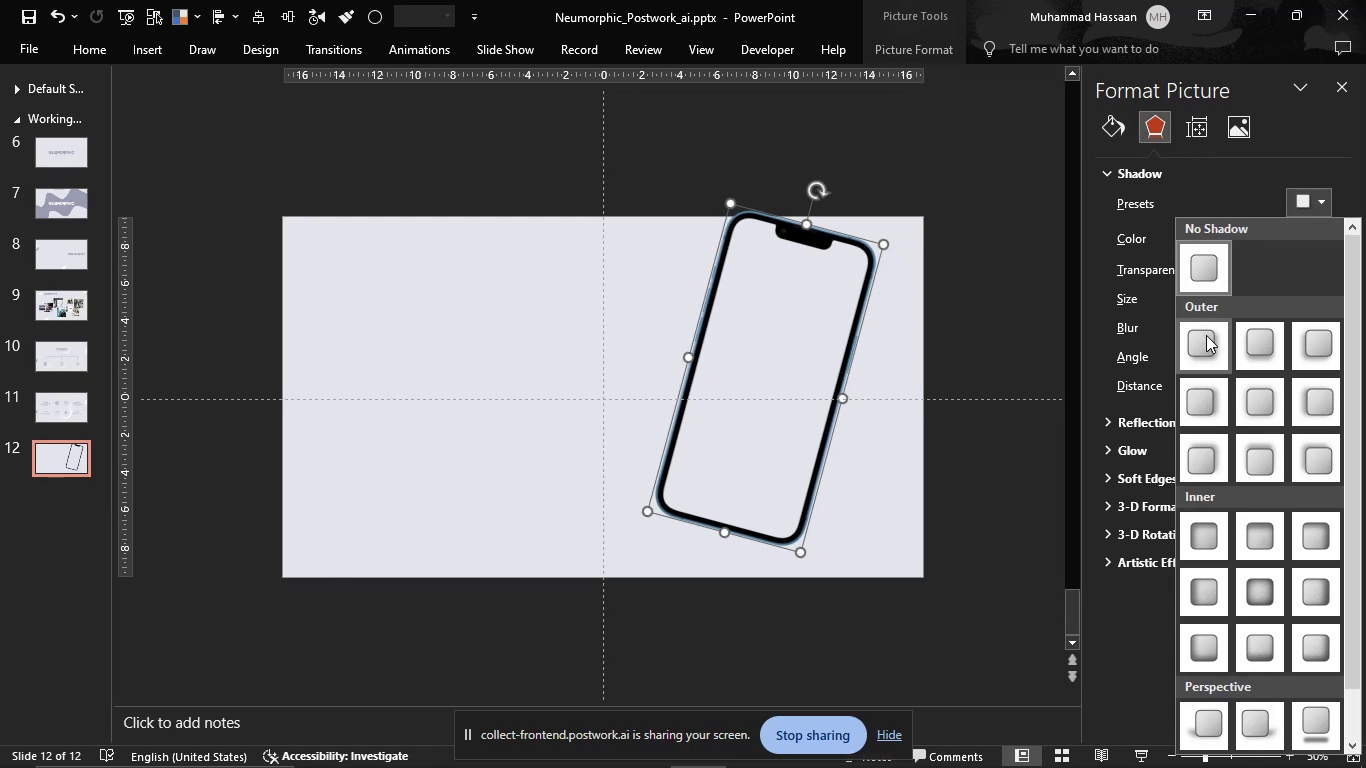 
left_click([1206, 335])
 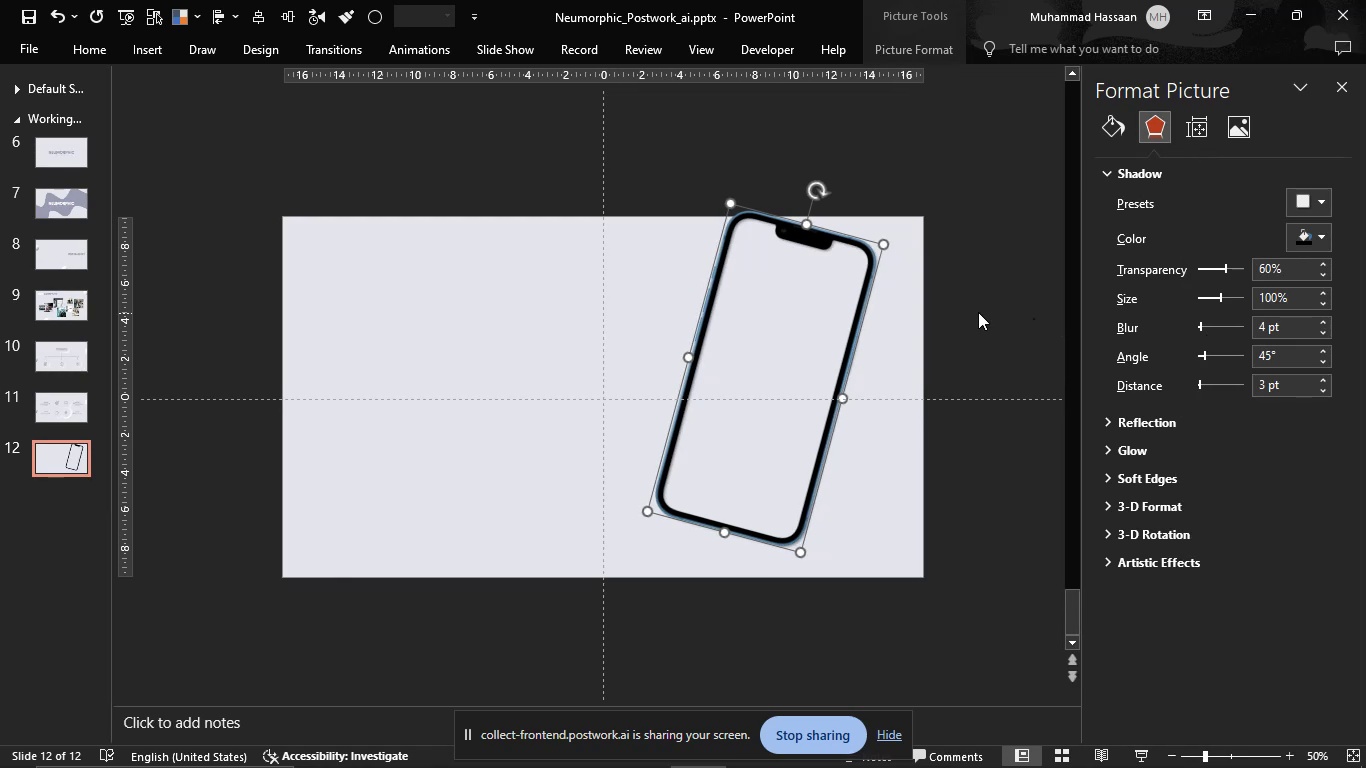 
left_click([955, 311])
 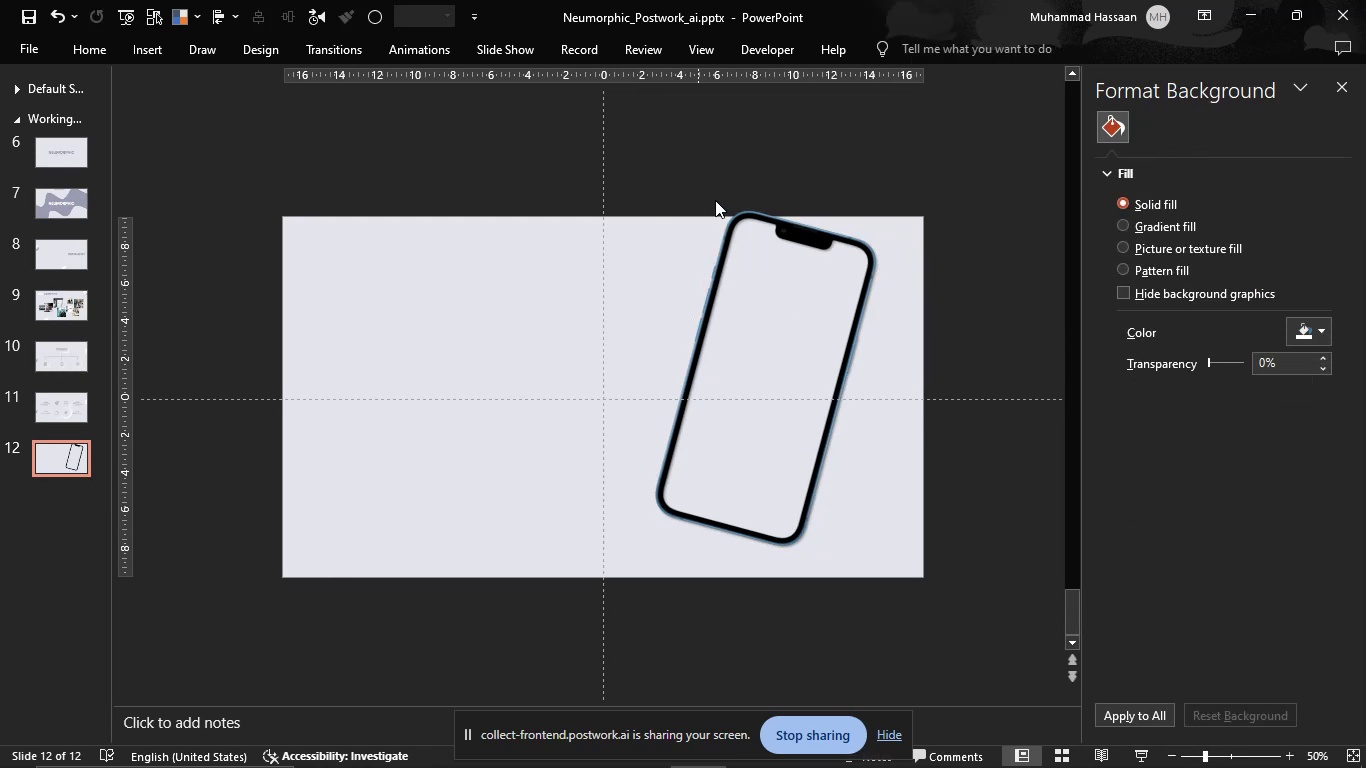 
left_click([786, 226])
 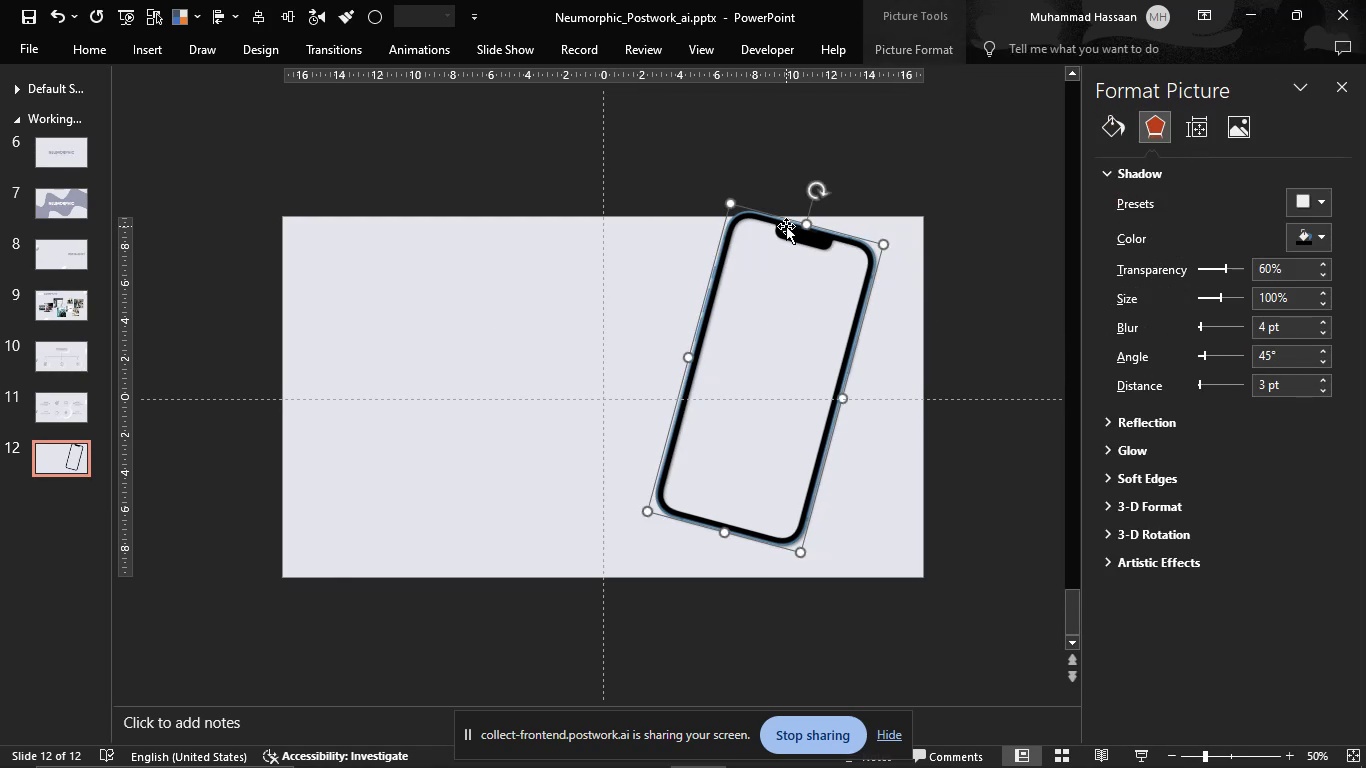 
hold_key(key=ControlLeft, duration=2.86)
 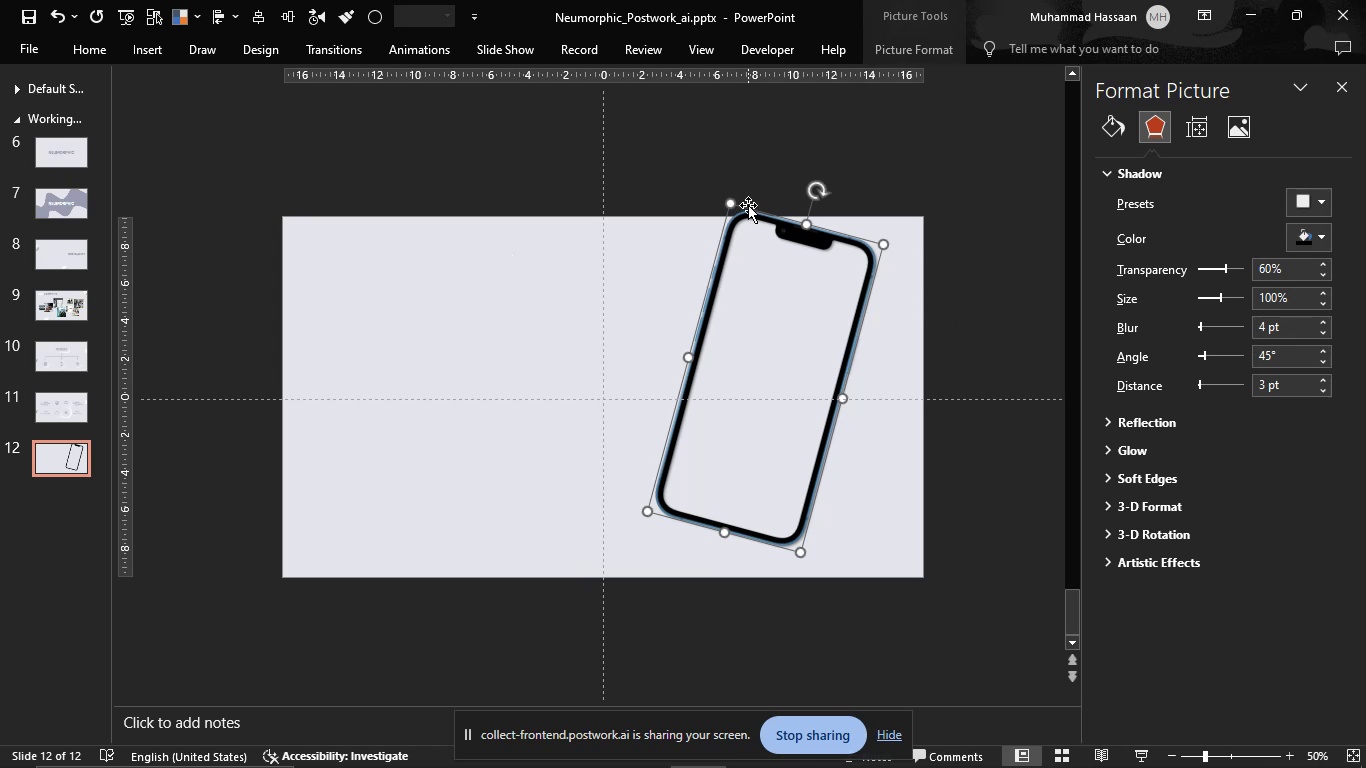 
key(Control+Shift+ShiftLeft)
 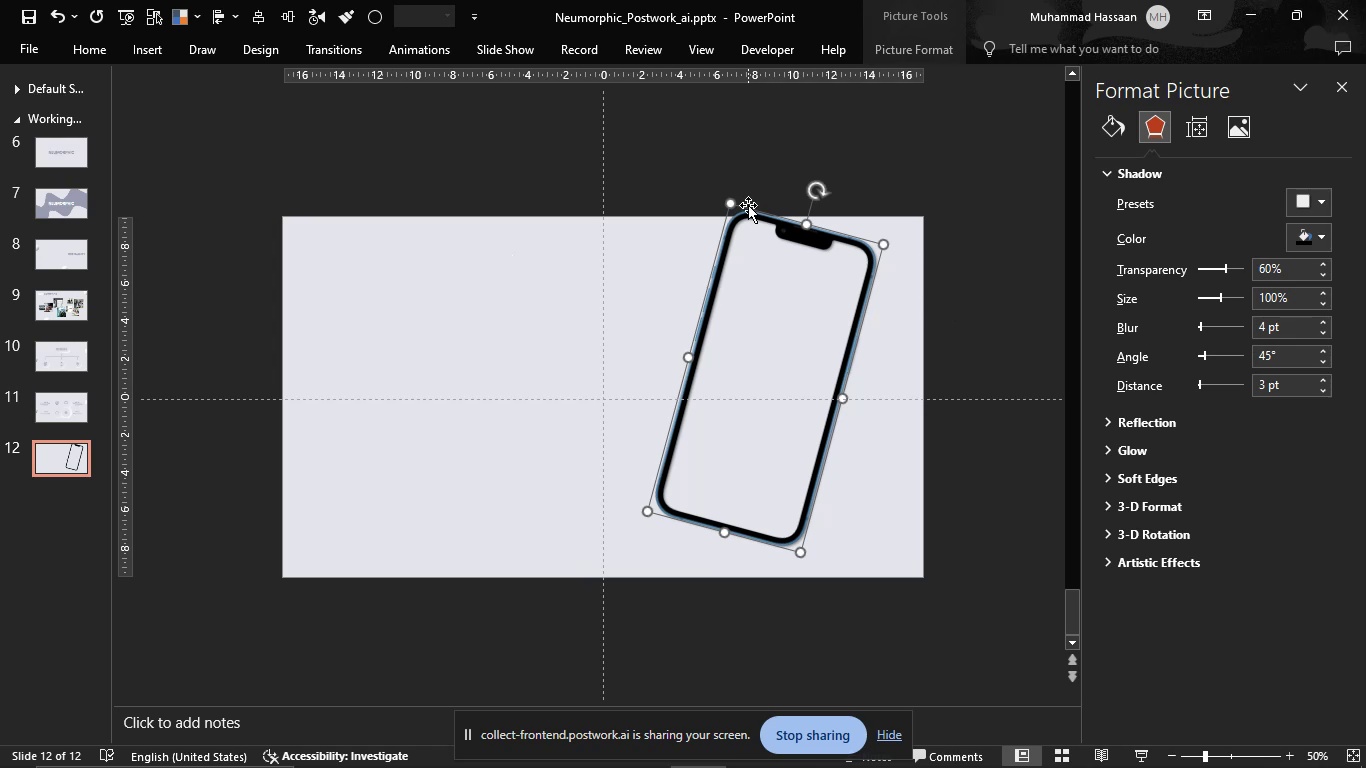 
hold_key(key=ControlLeft, duration=1.5)
 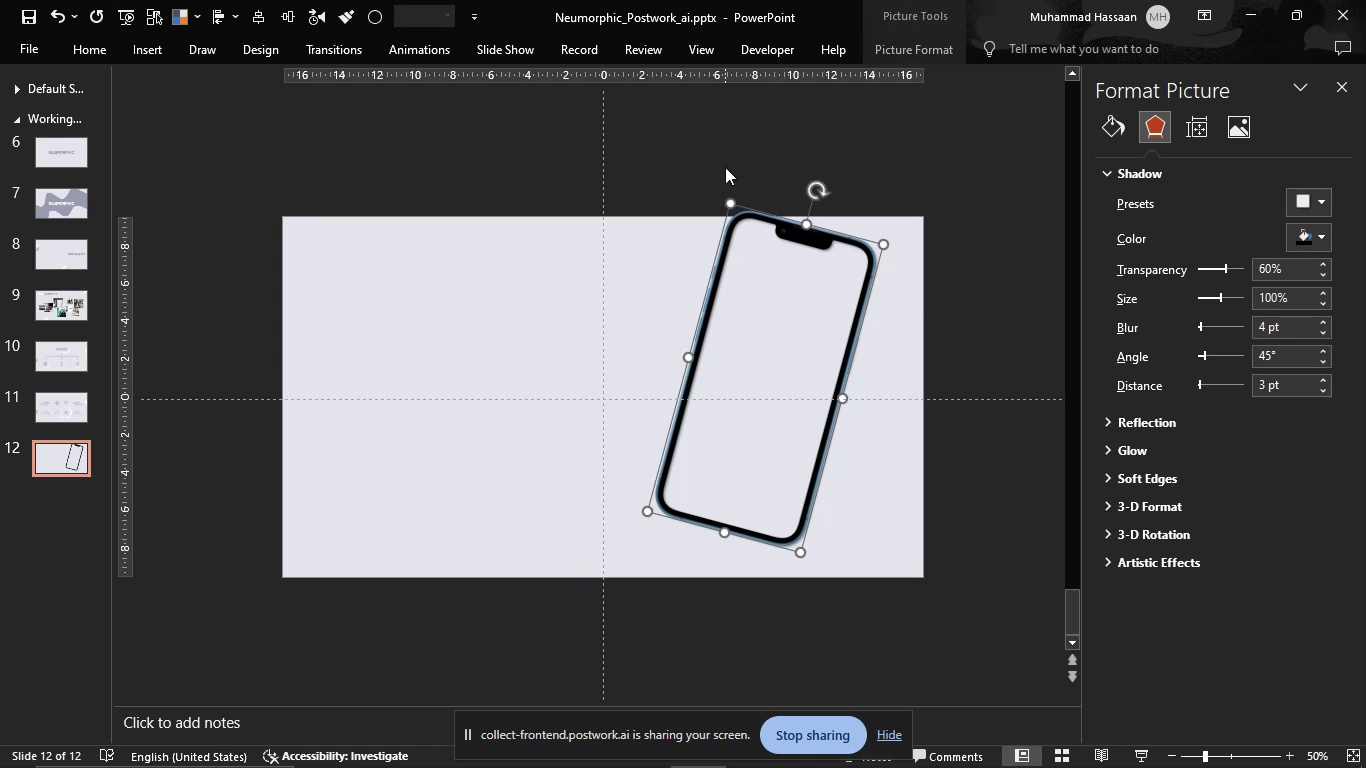 
hold_key(key=ControlLeft, duration=1.51)
 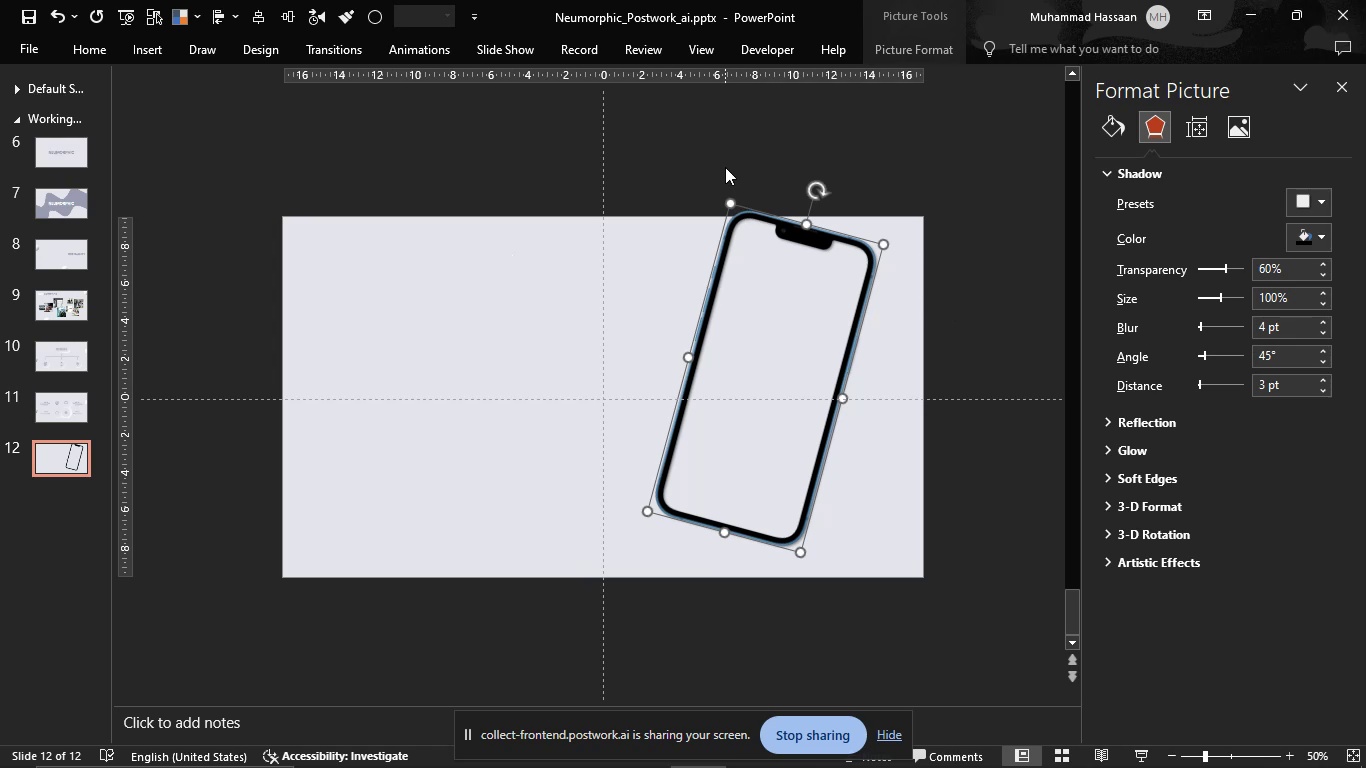 
hold_key(key=ControlLeft, duration=1.35)
 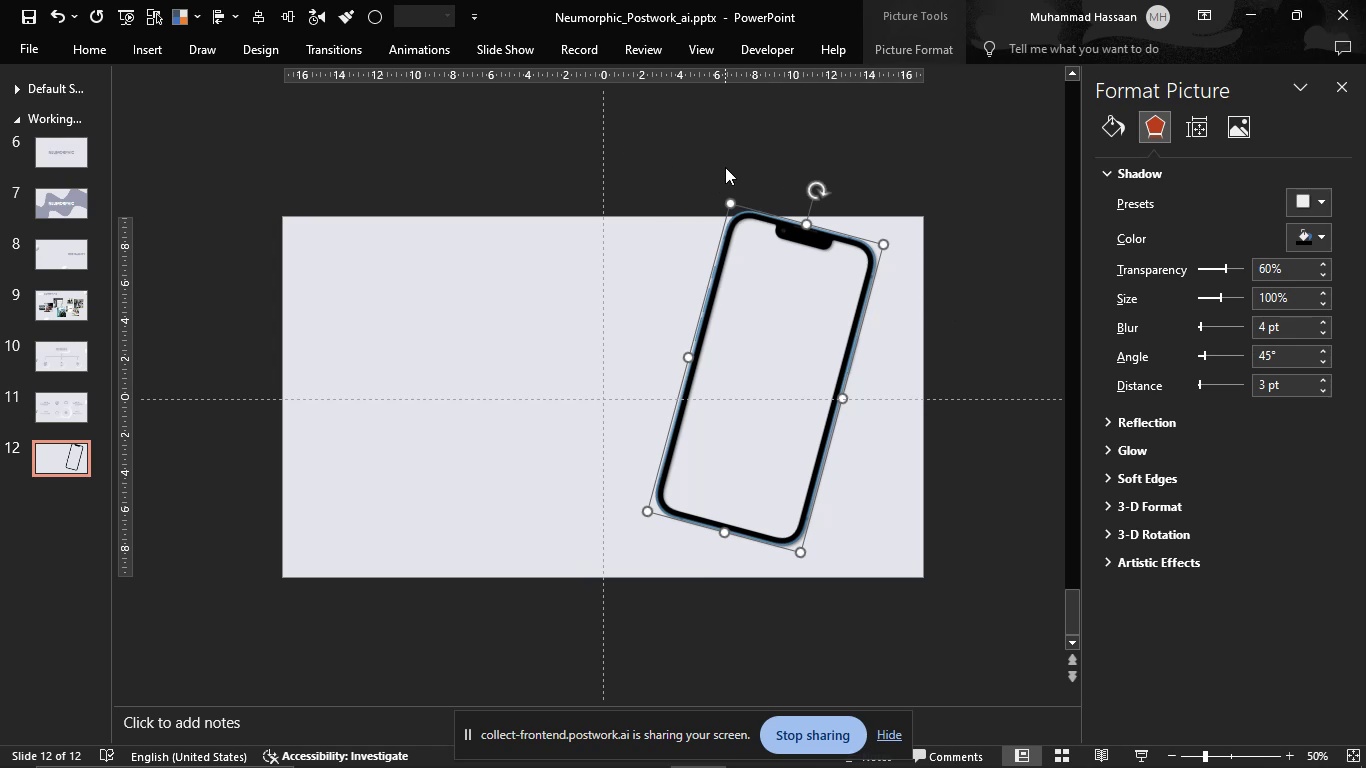 
left_click([725, 167])
 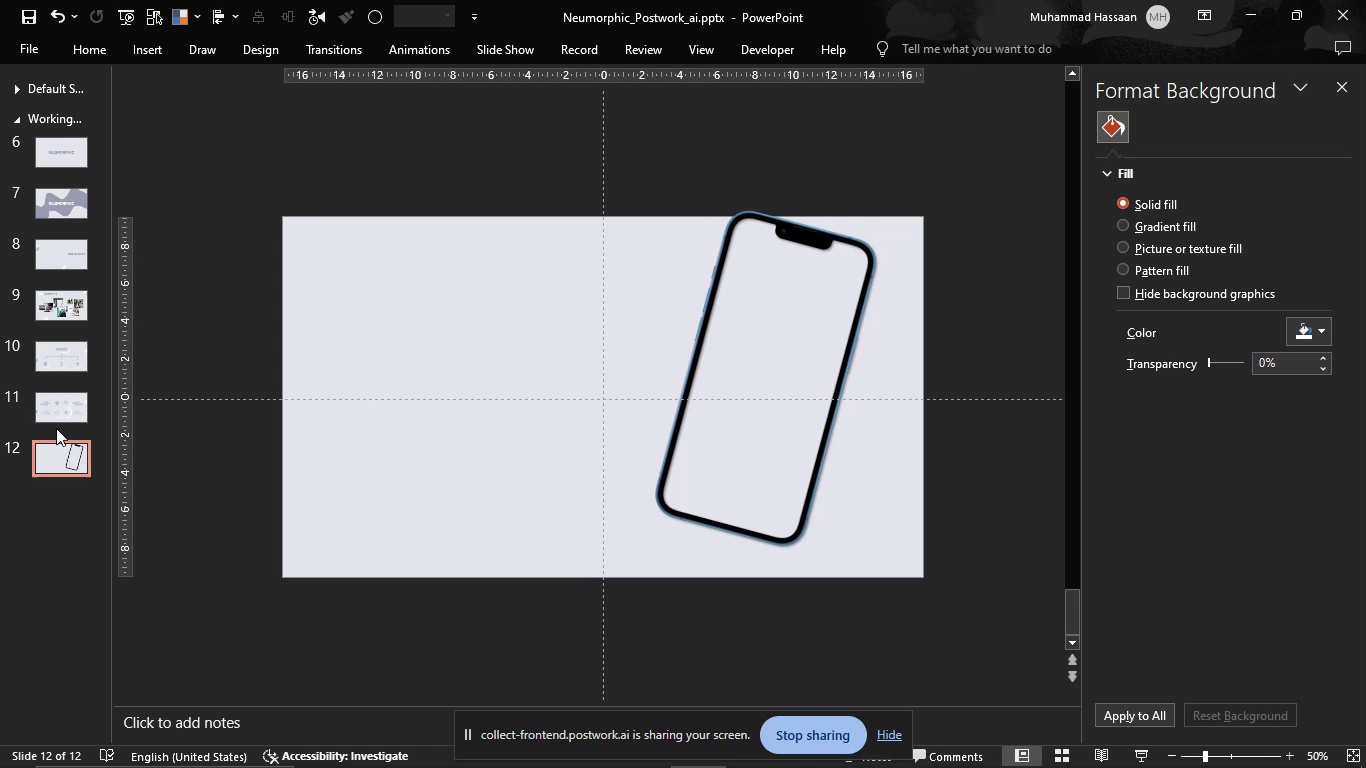 
left_click([65, 315])
 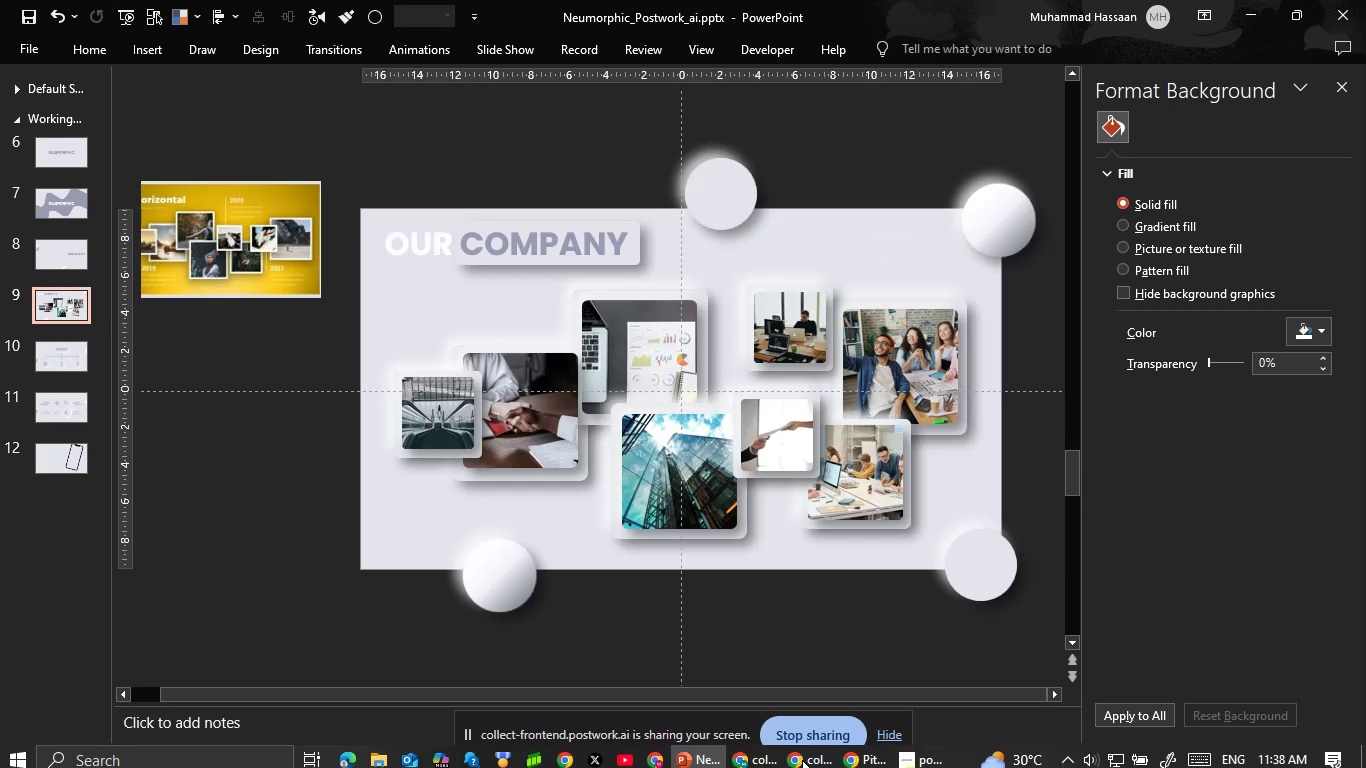 
left_click([874, 752])
 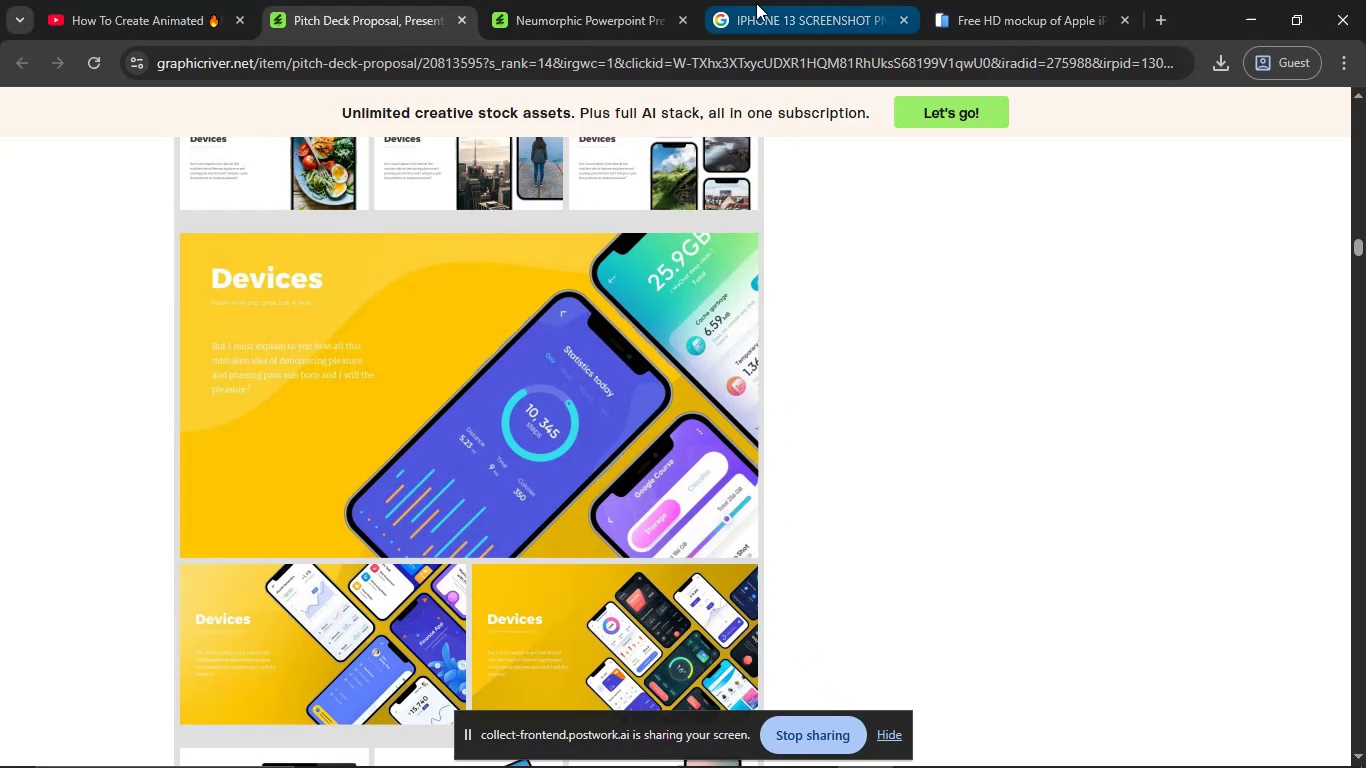 
left_click([764, 0])
 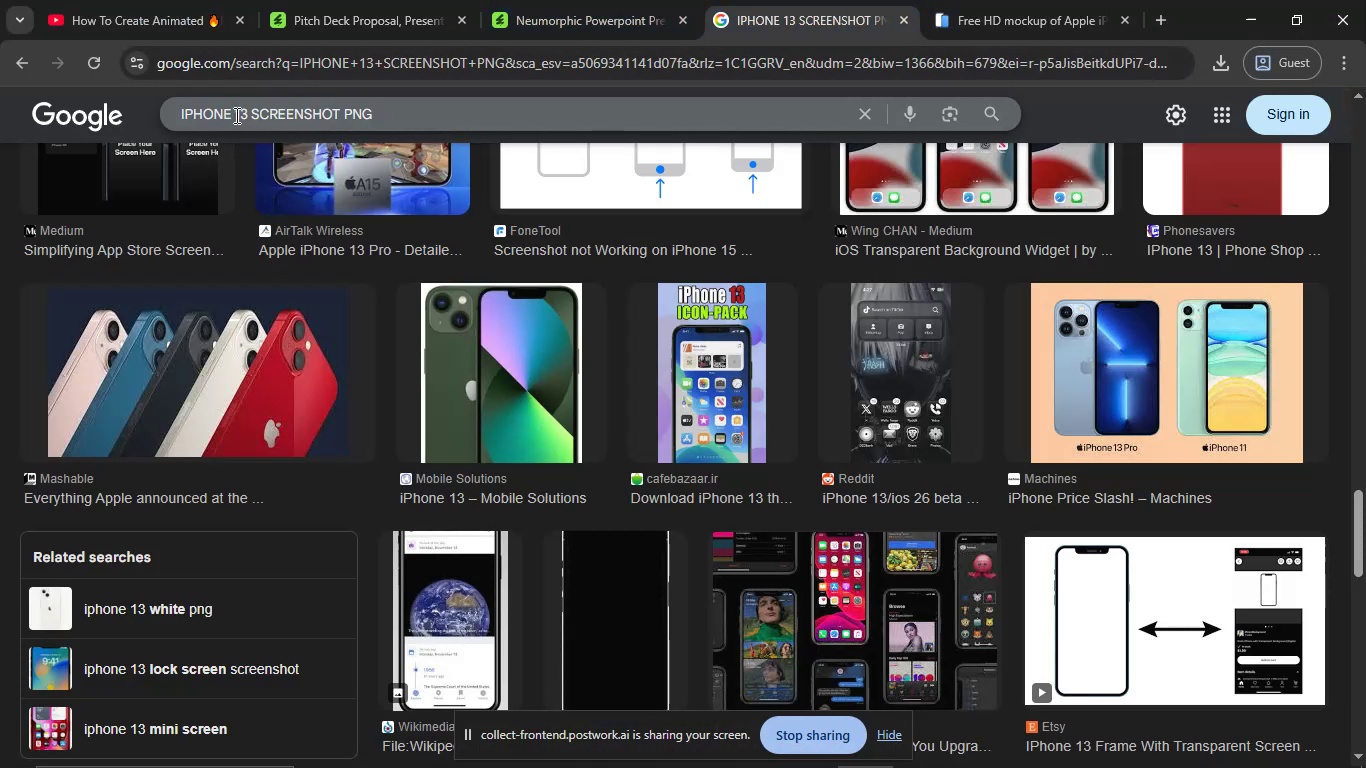 
left_click_drag(start_coordinate=[252, 108], to_coordinate=[234, 119])
 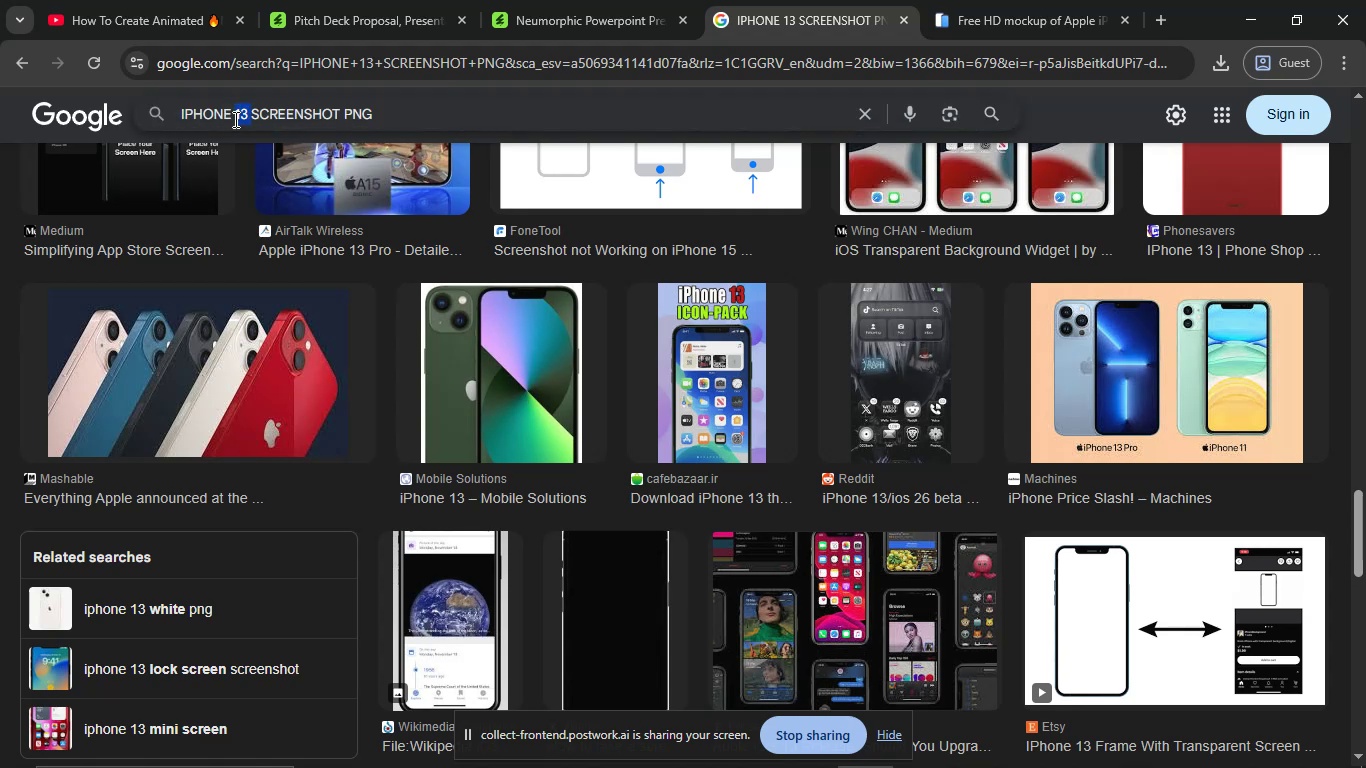 
type(hd)
 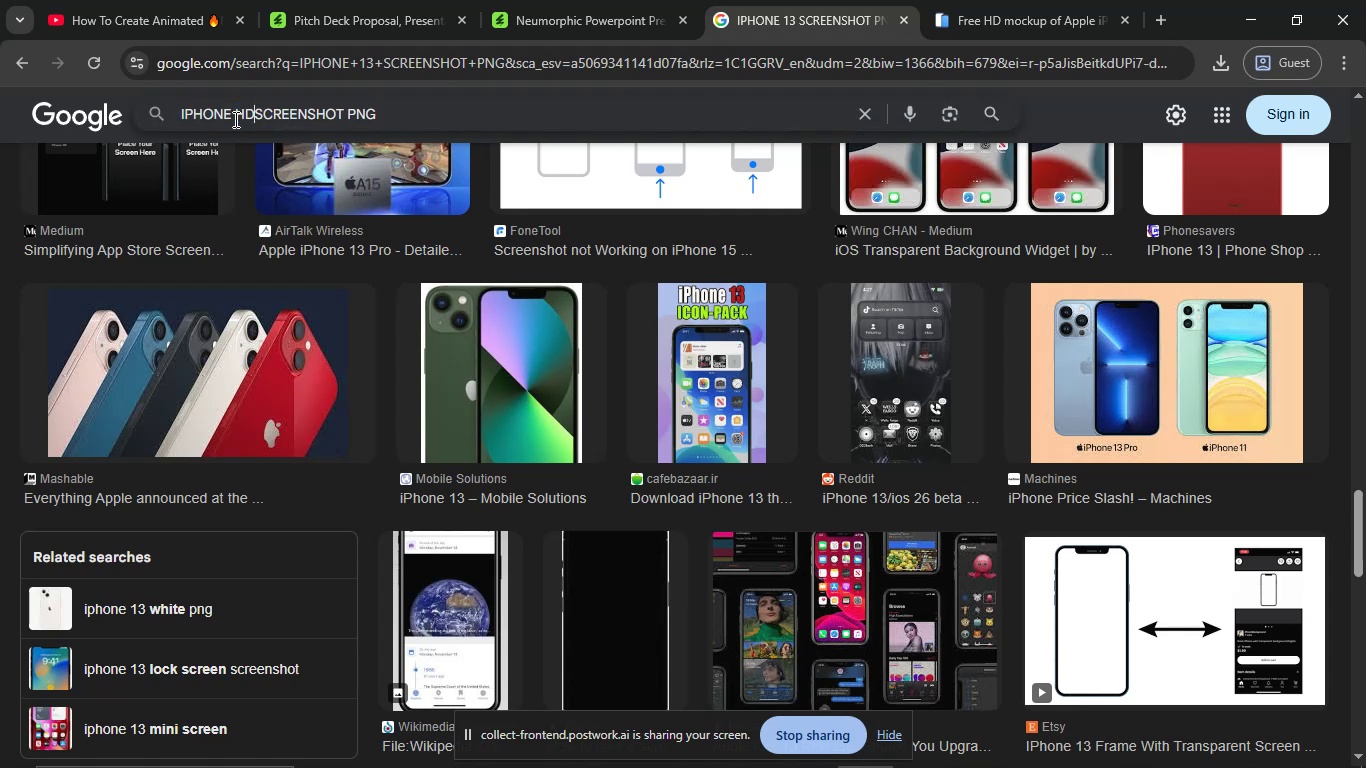 
key(Enter)
 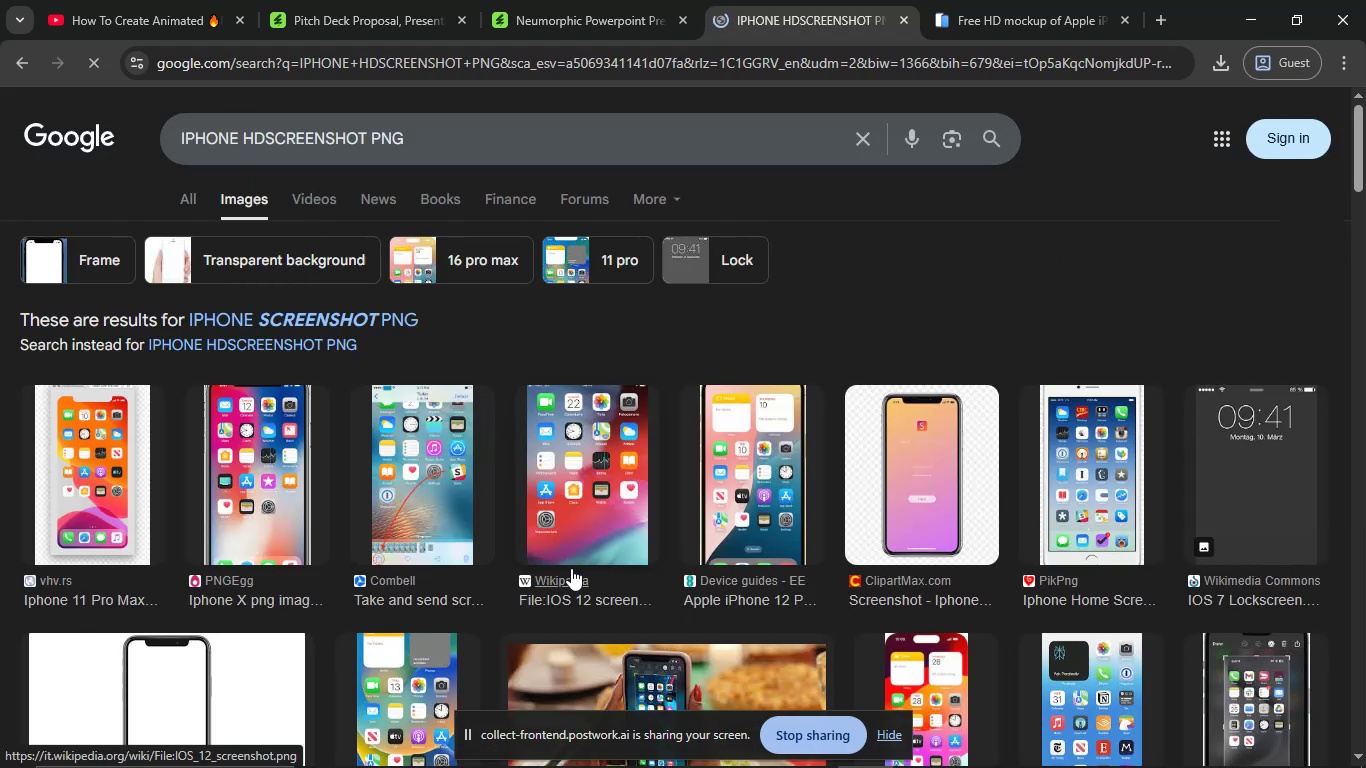 
wait(6.11)
 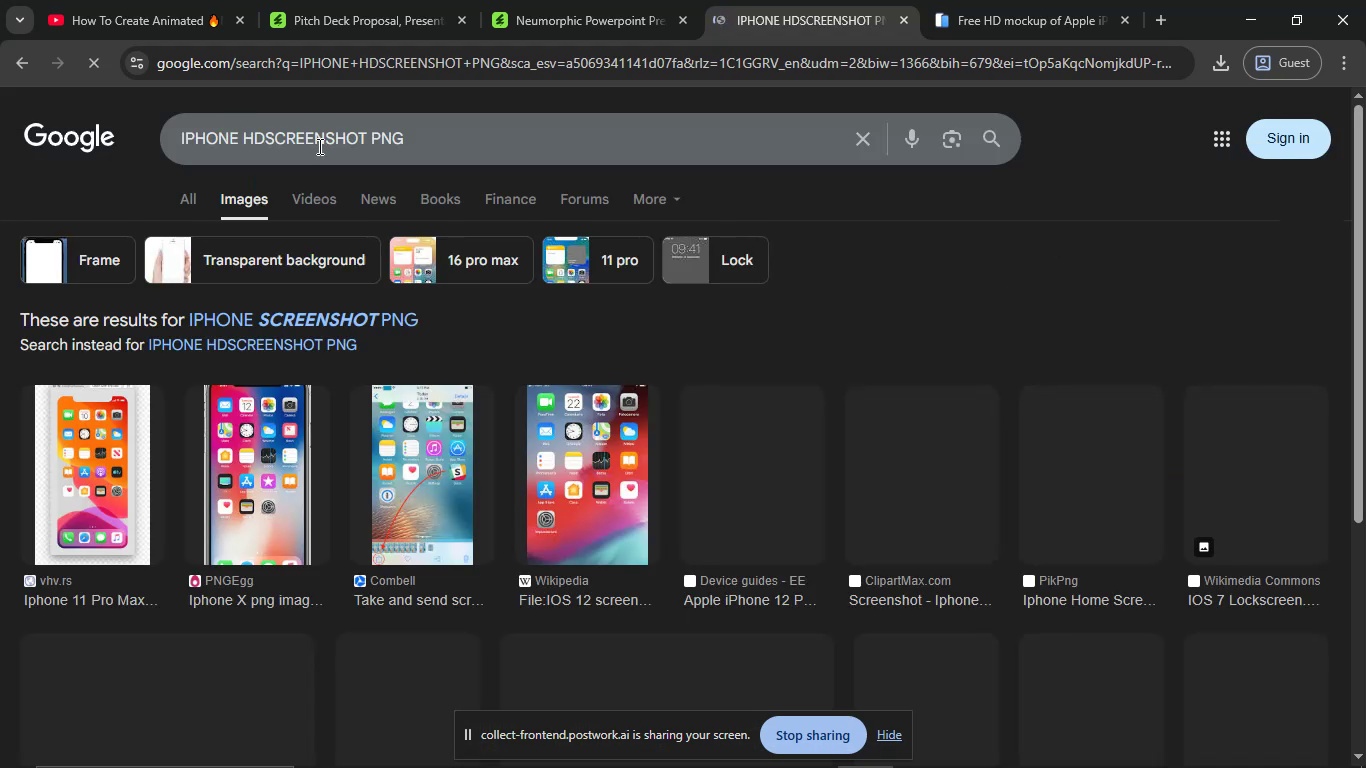 
right_click([571, 568])
 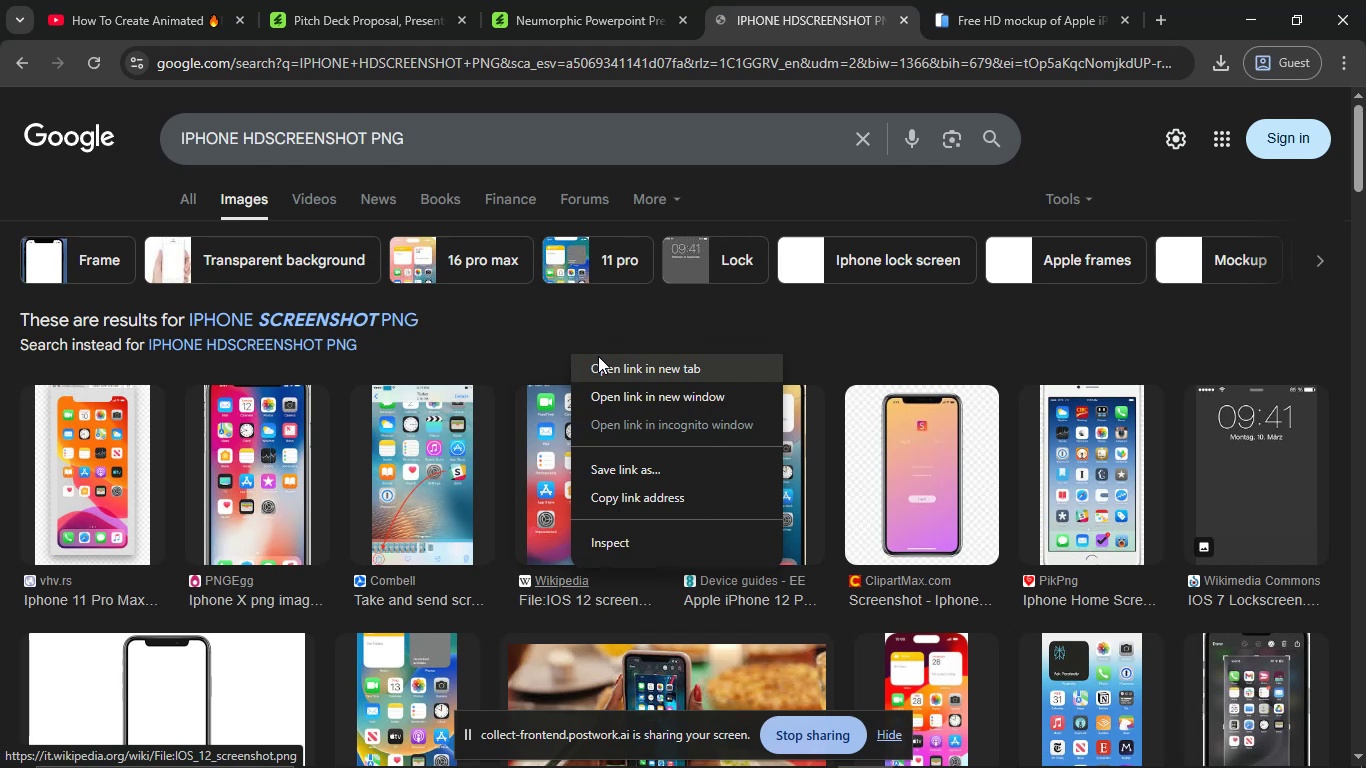 
left_click([598, 356])
 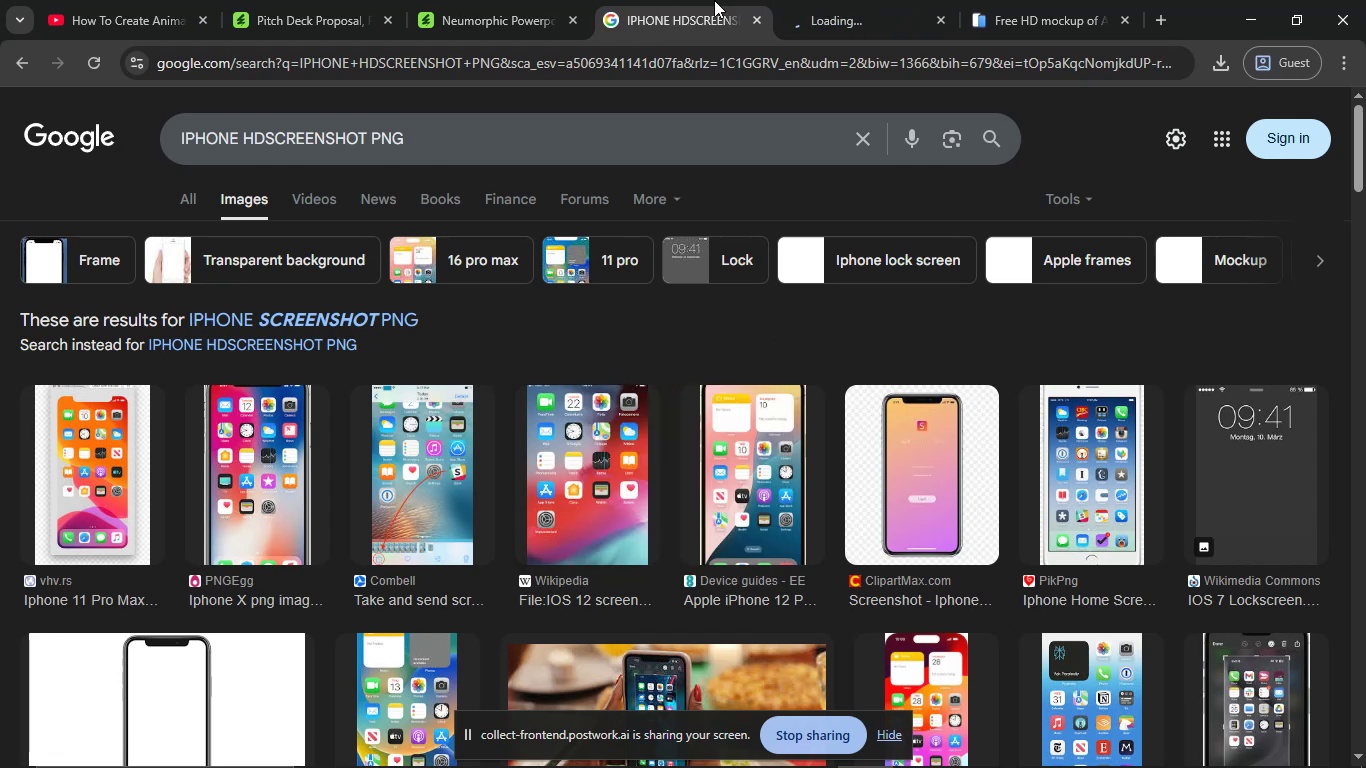 
left_click([828, 0])
 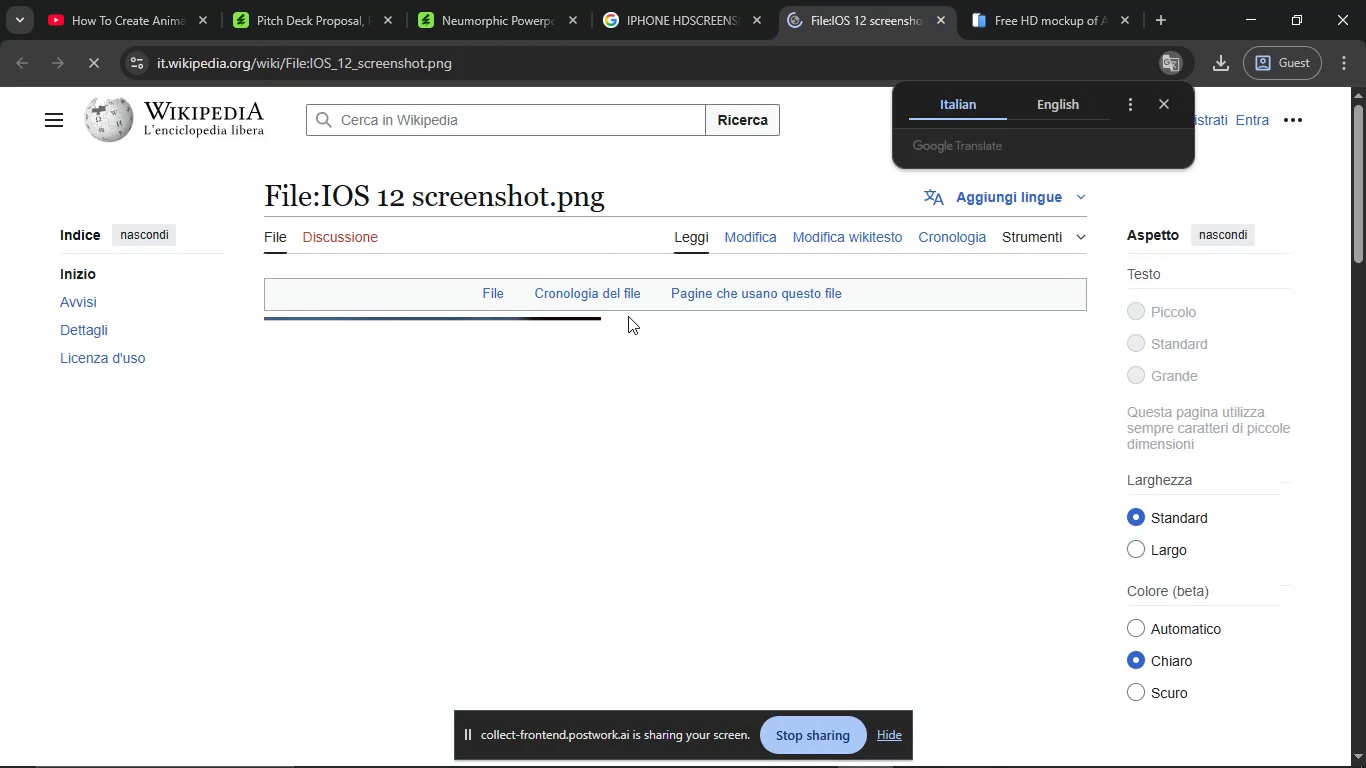 
wait(7.5)
 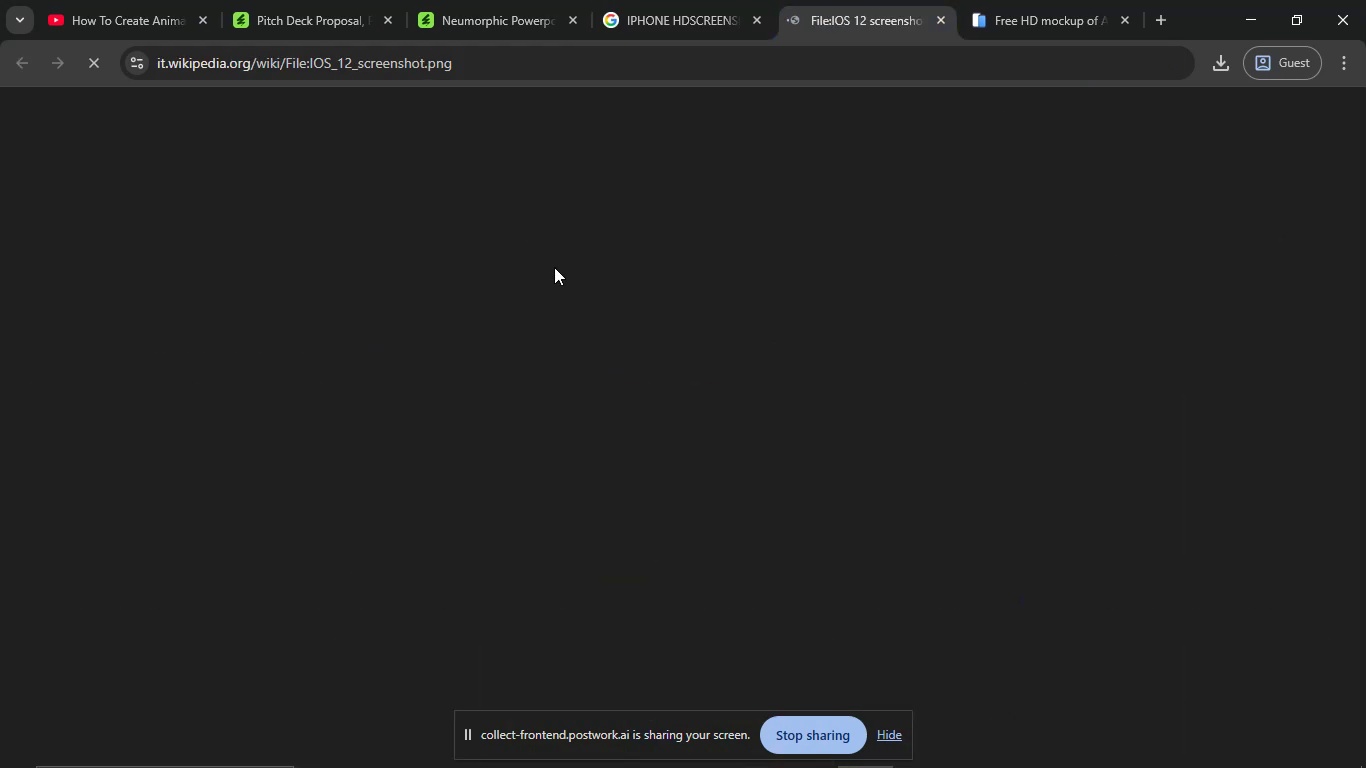 
scroll: coordinate [577, 371], scroll_direction: down, amount: 1.0
 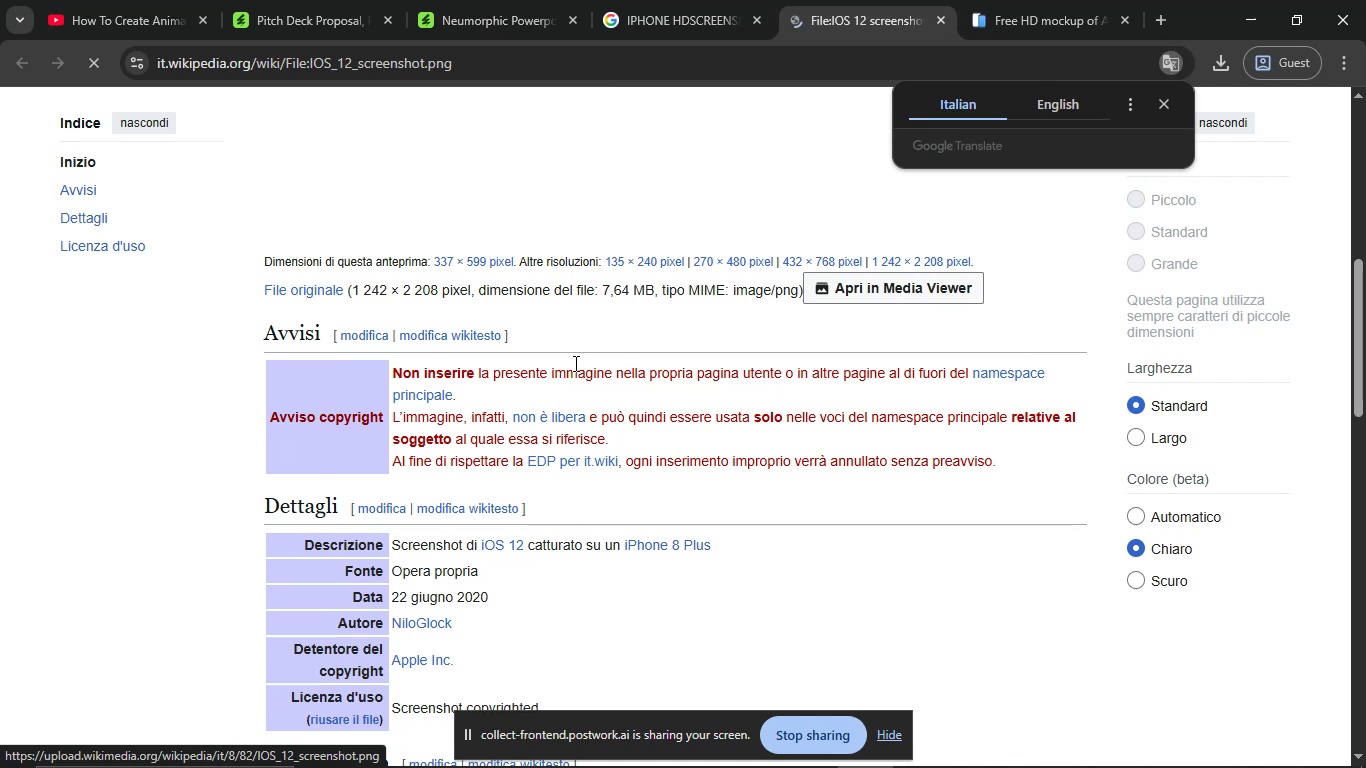 
scroll: coordinate [570, 349], scroll_direction: up, amount: 1.0
 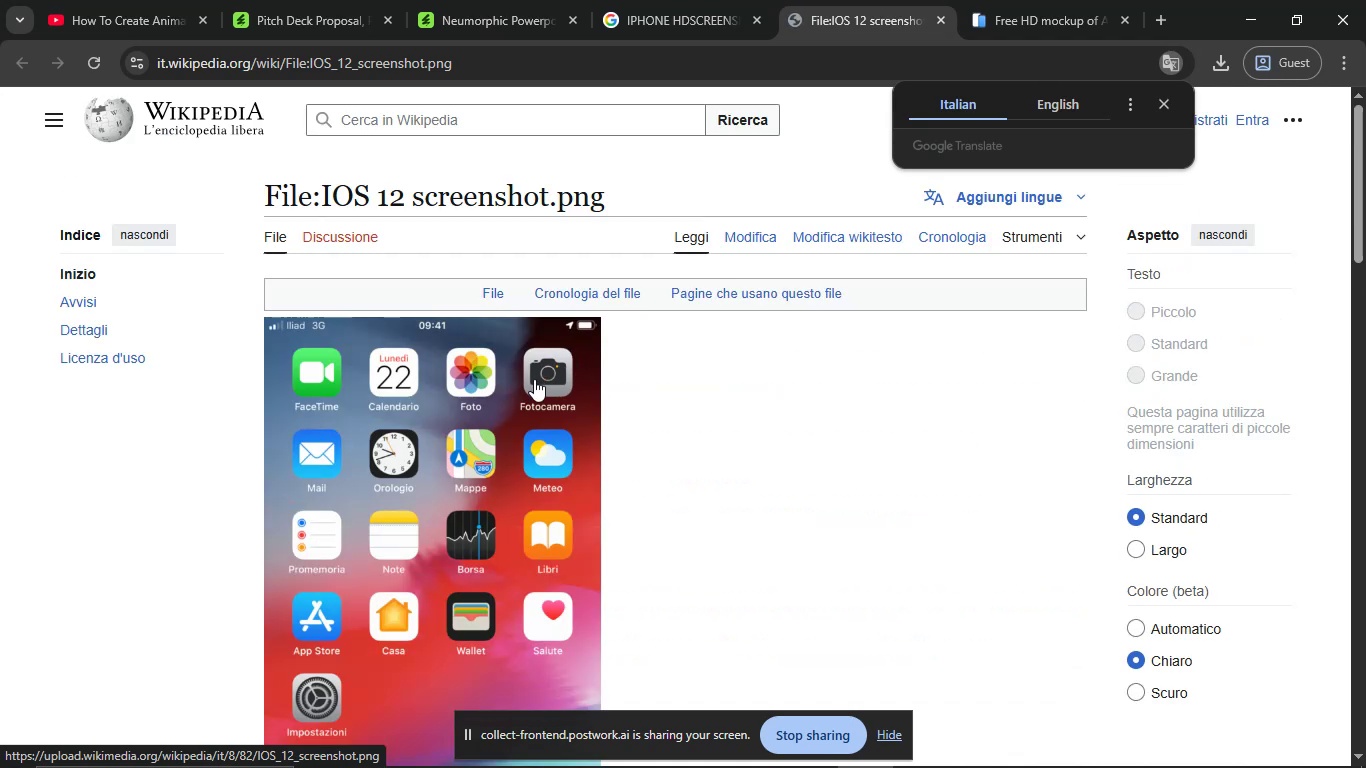 
wait(14.69)
 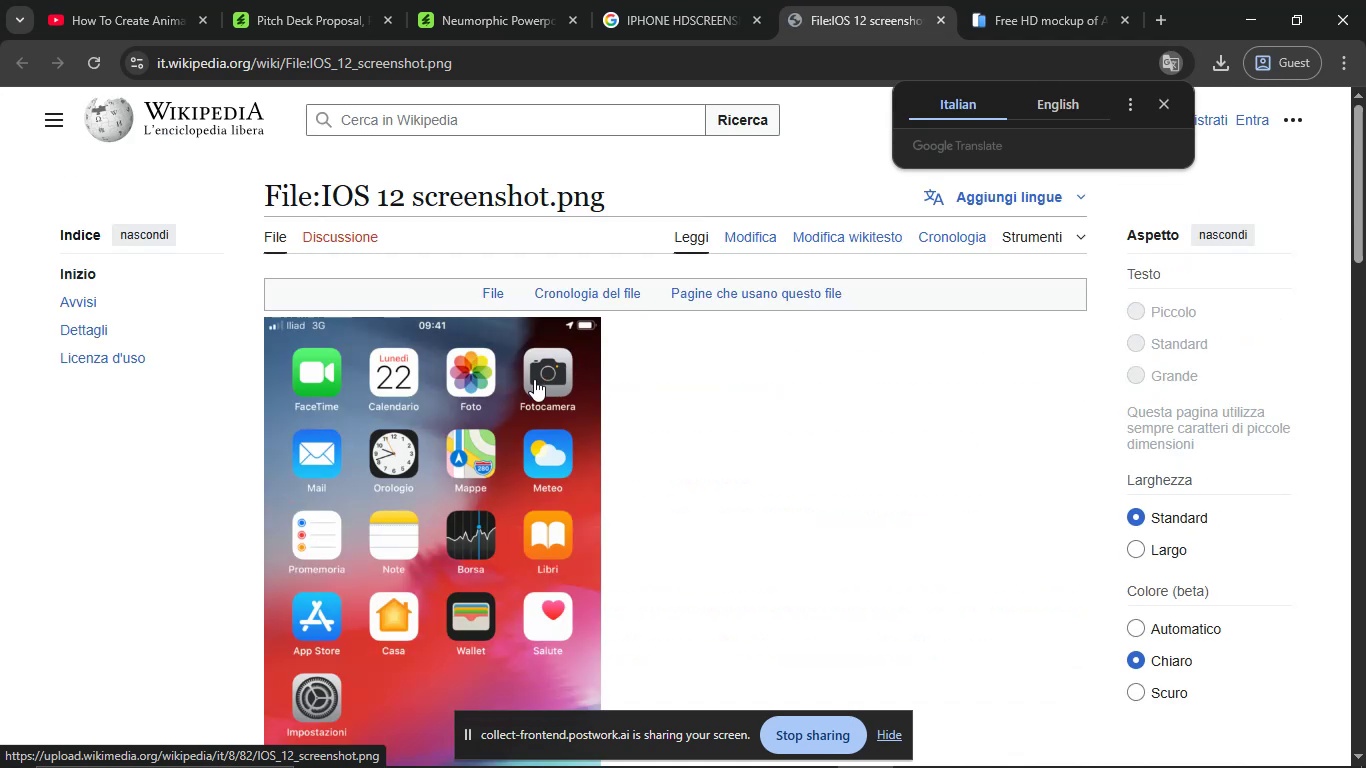 
scroll: coordinate [501, 289], scroll_direction: down, amount: 1.0
 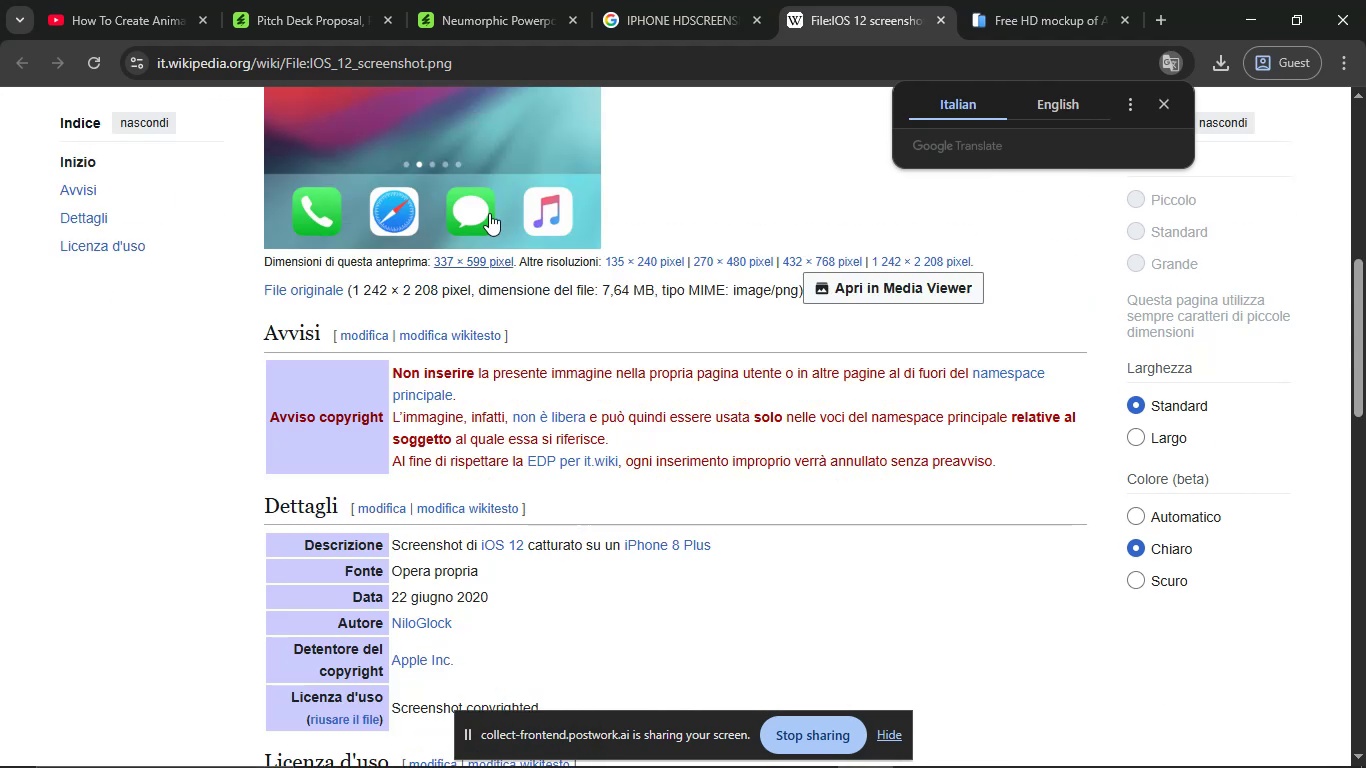 
scroll: coordinate [485, 200], scroll_direction: up, amount: 1.0
 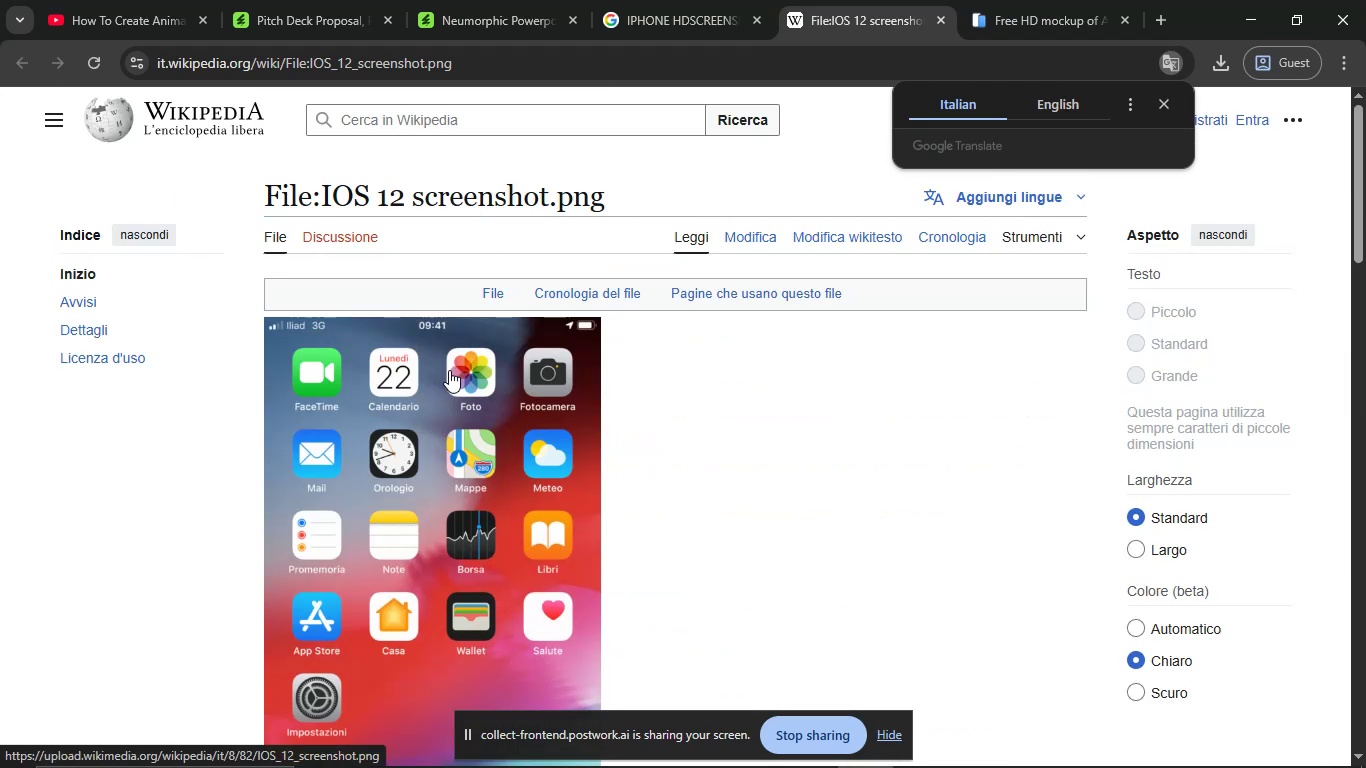 
right_click([449, 371])
 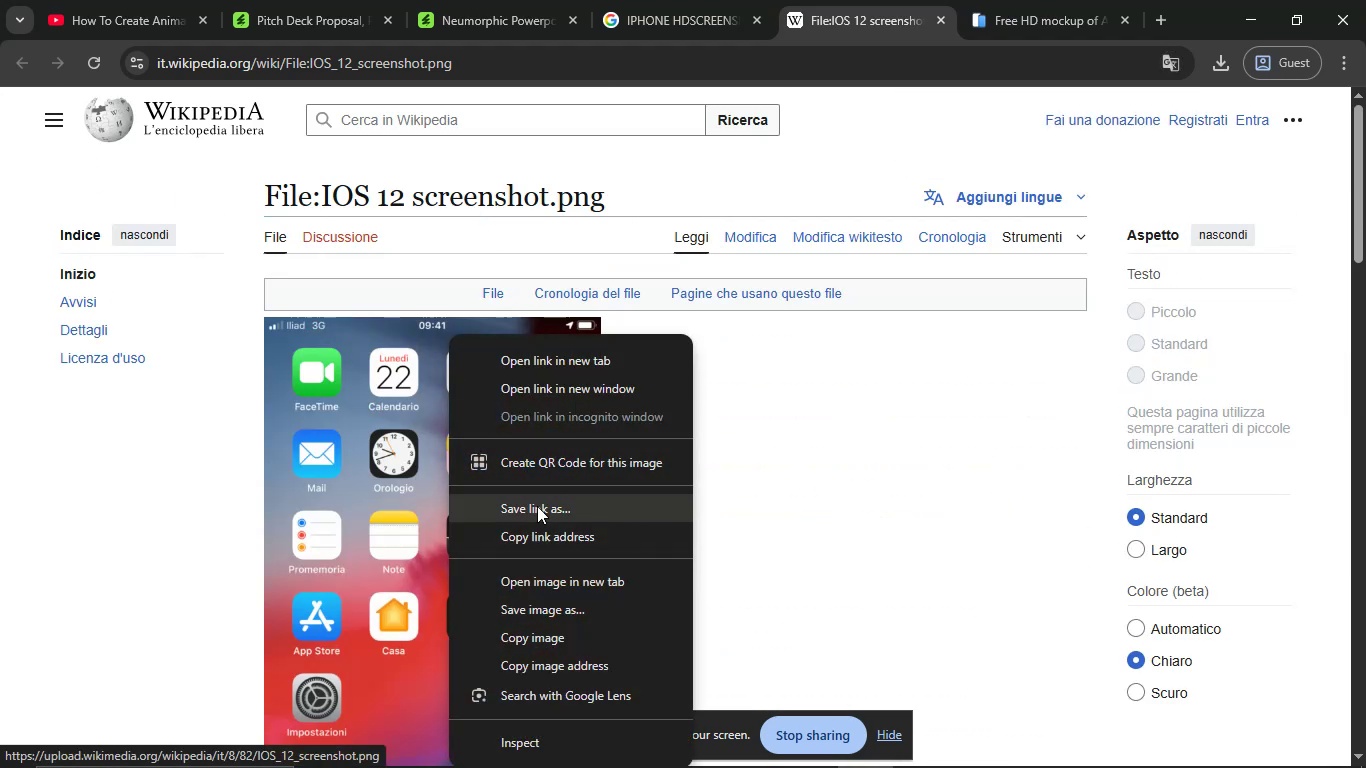 
left_click([630, 0])
 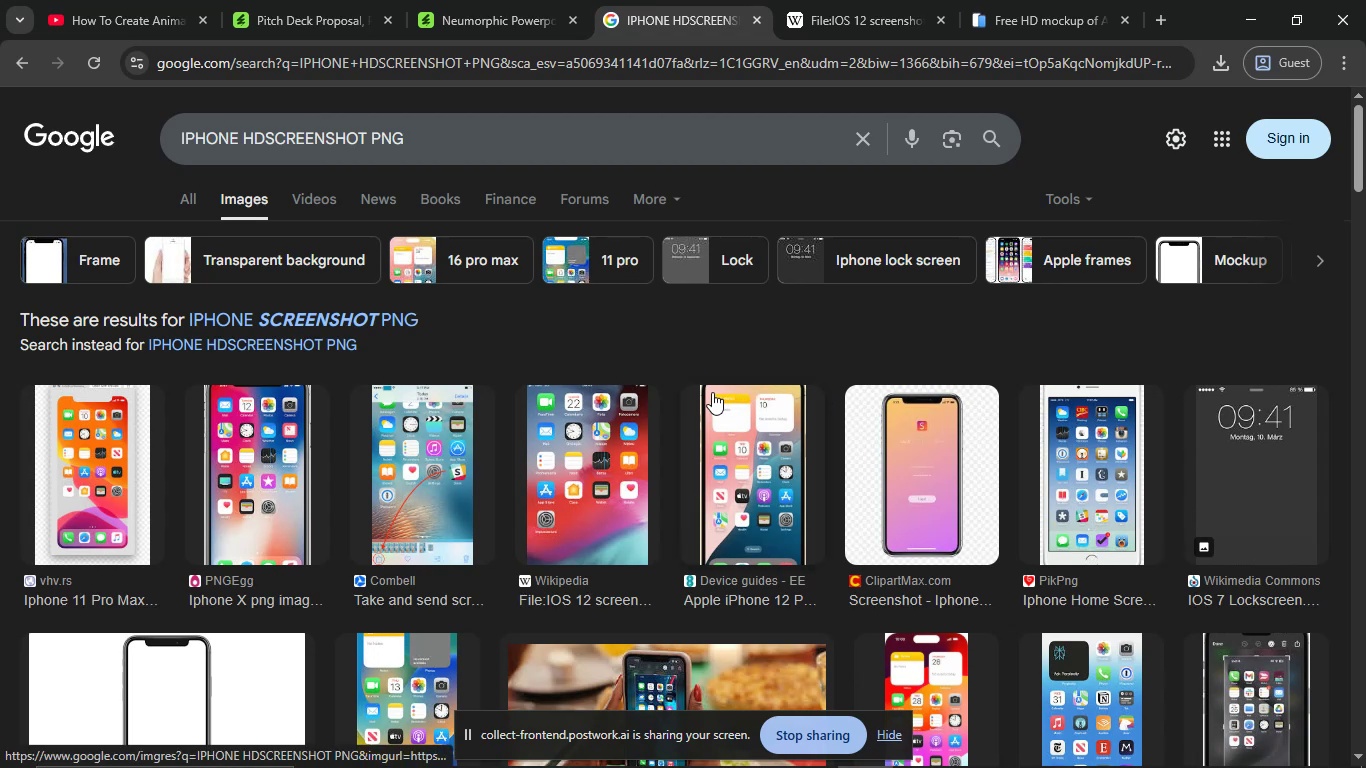 
scroll: coordinate [712, 392], scroll_direction: down, amount: 1.0
 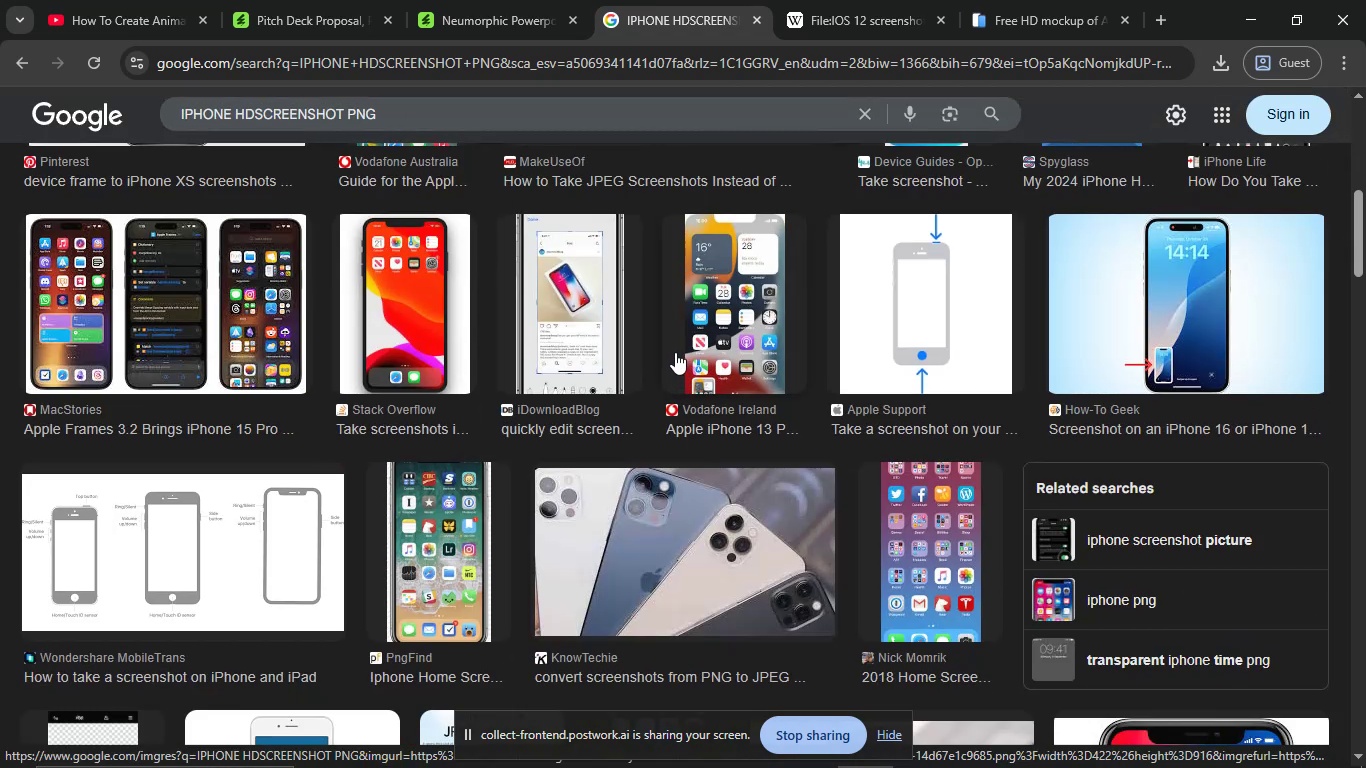 
scroll: coordinate [674, 351], scroll_direction: up, amount: 1.0
 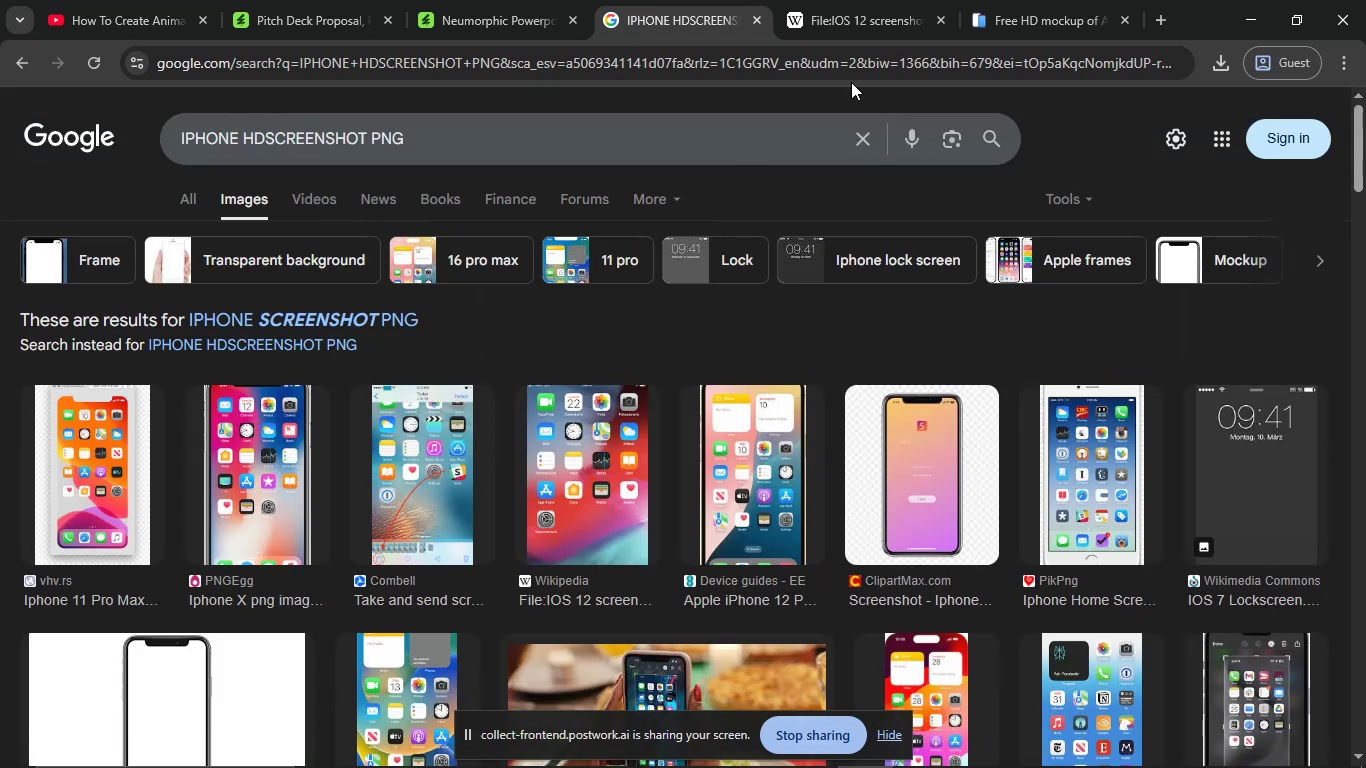 
left_click([874, 9])
 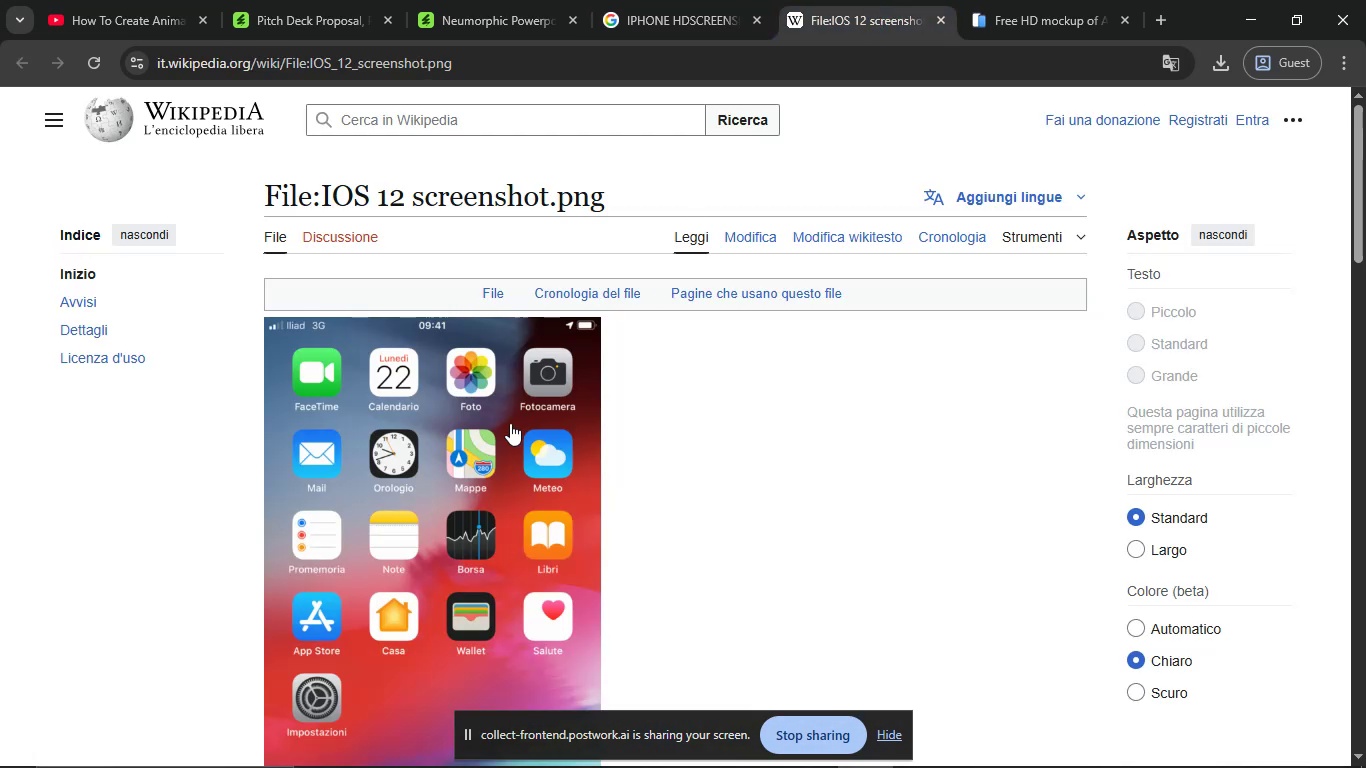 
right_click([505, 425])
 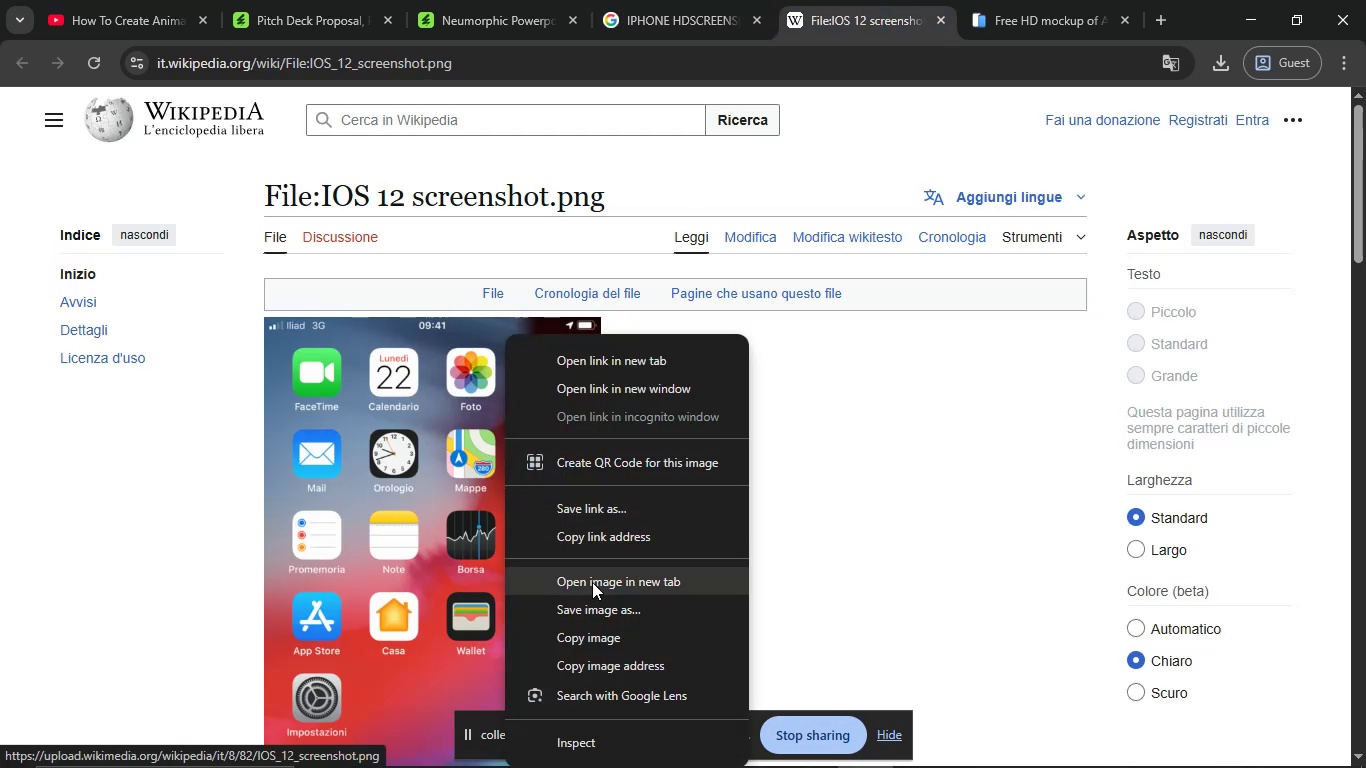 
left_click([595, 637])
 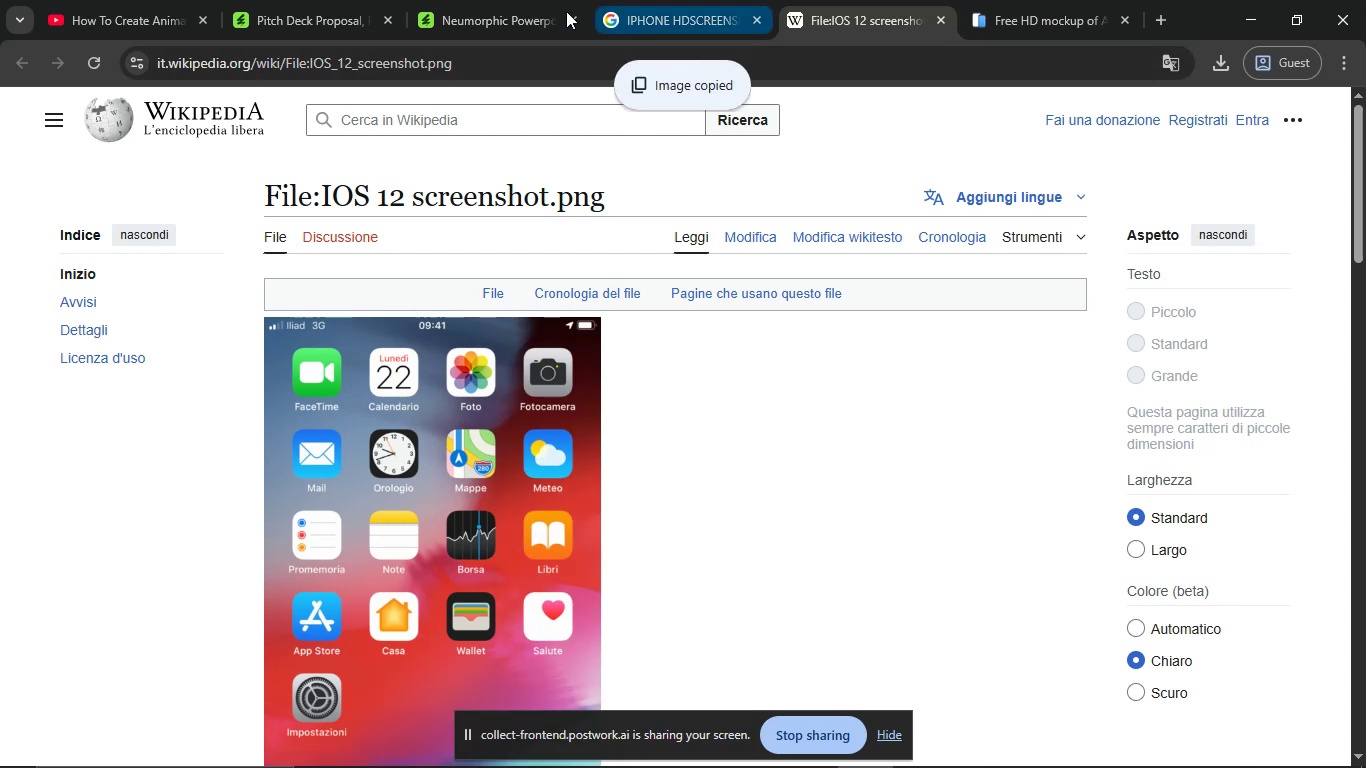 
left_click([503, 4])
 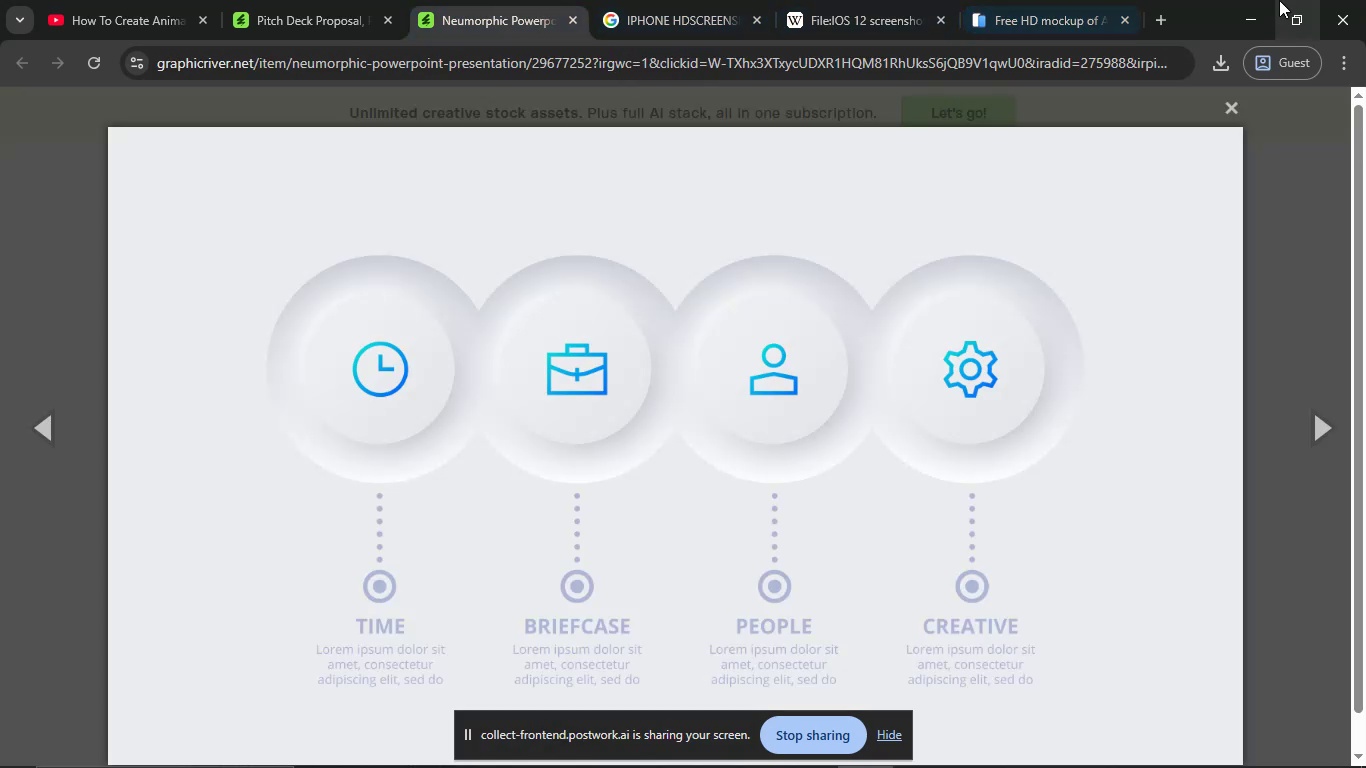 
left_click([1248, 3])
 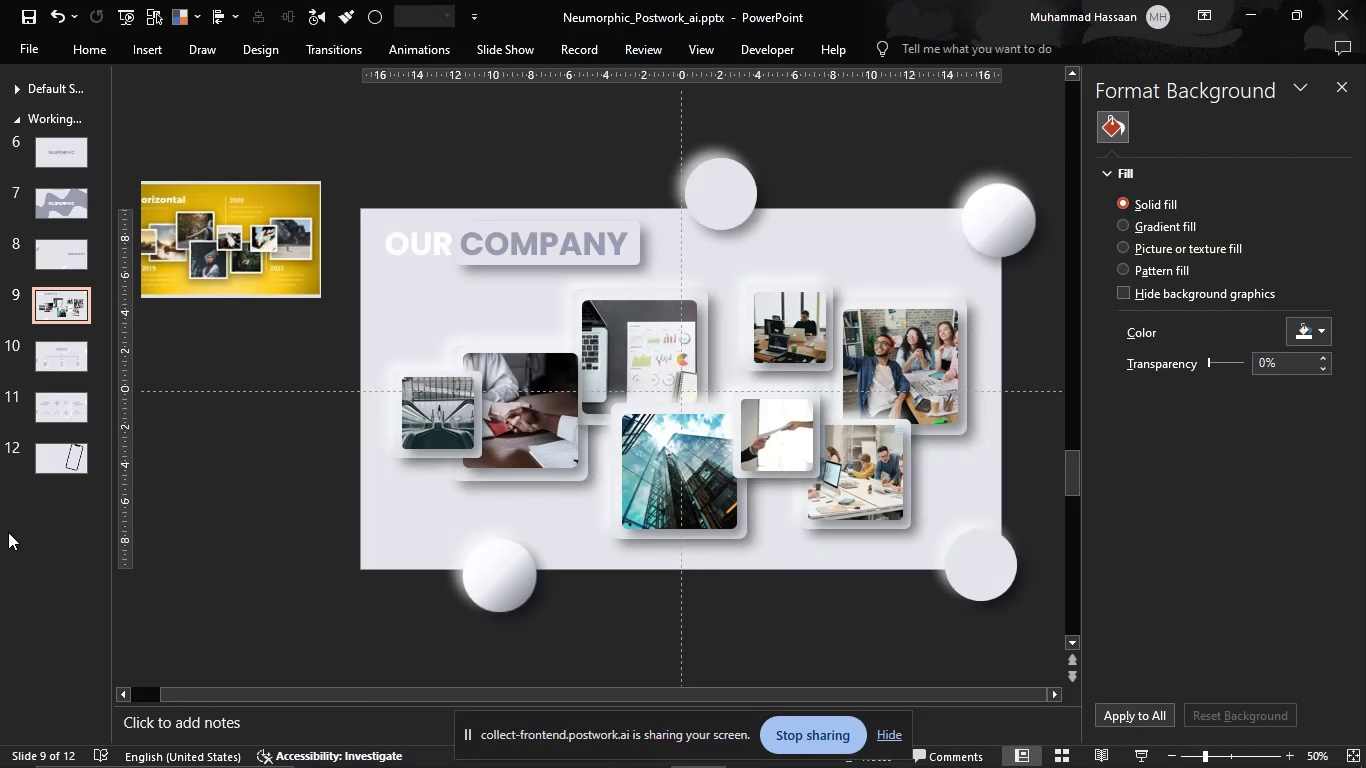 
left_click([71, 469])
 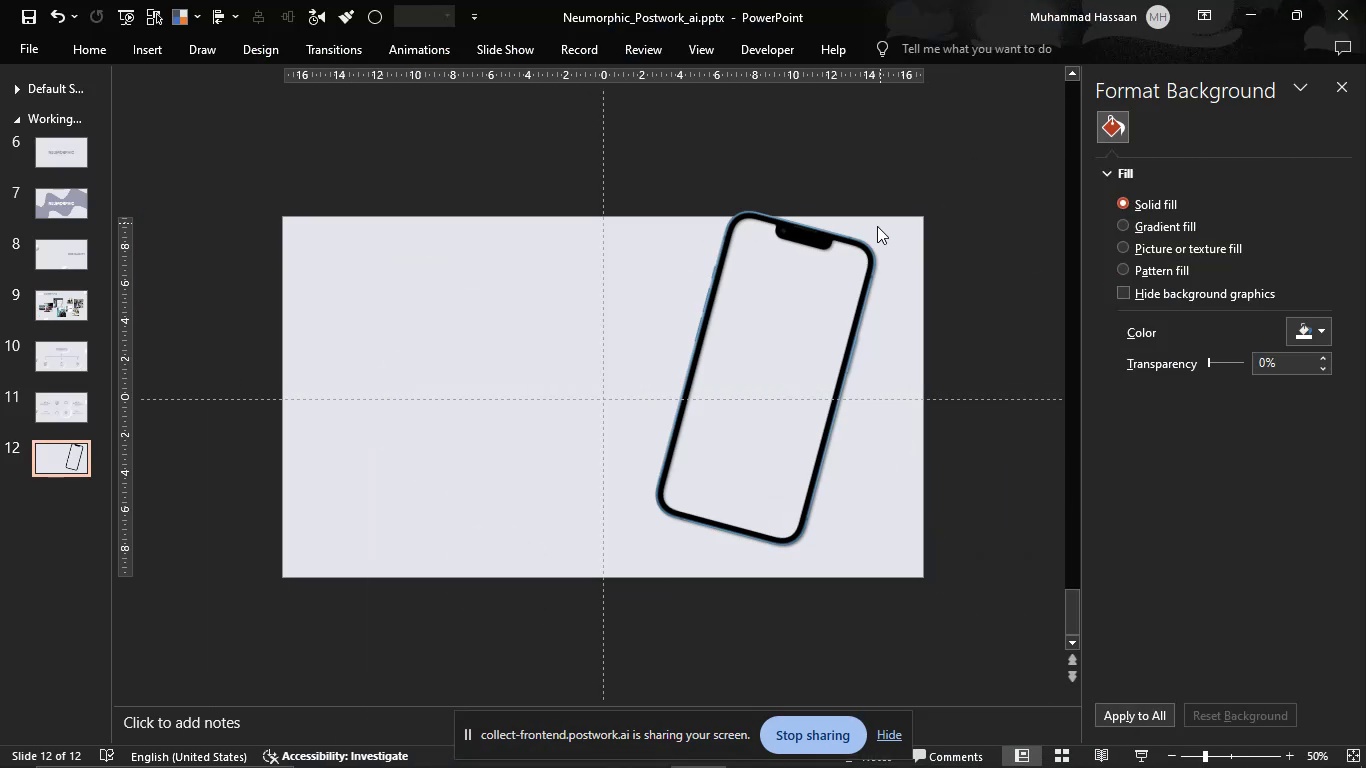 
left_click([843, 241])
 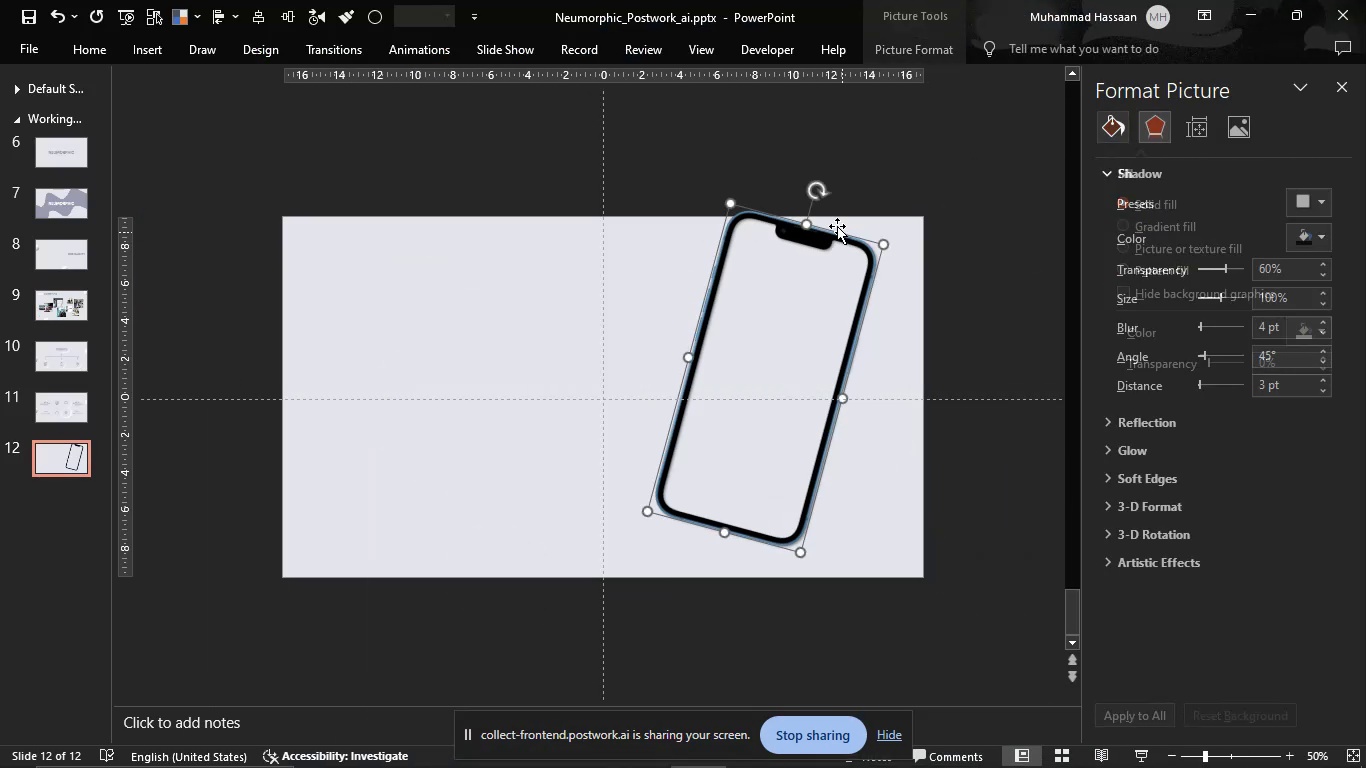 
hold_key(key=ShiftLeft, duration=1.16)
left_click_drag(start_coordinate=[815, 186], to_coordinate=[776, 166])
 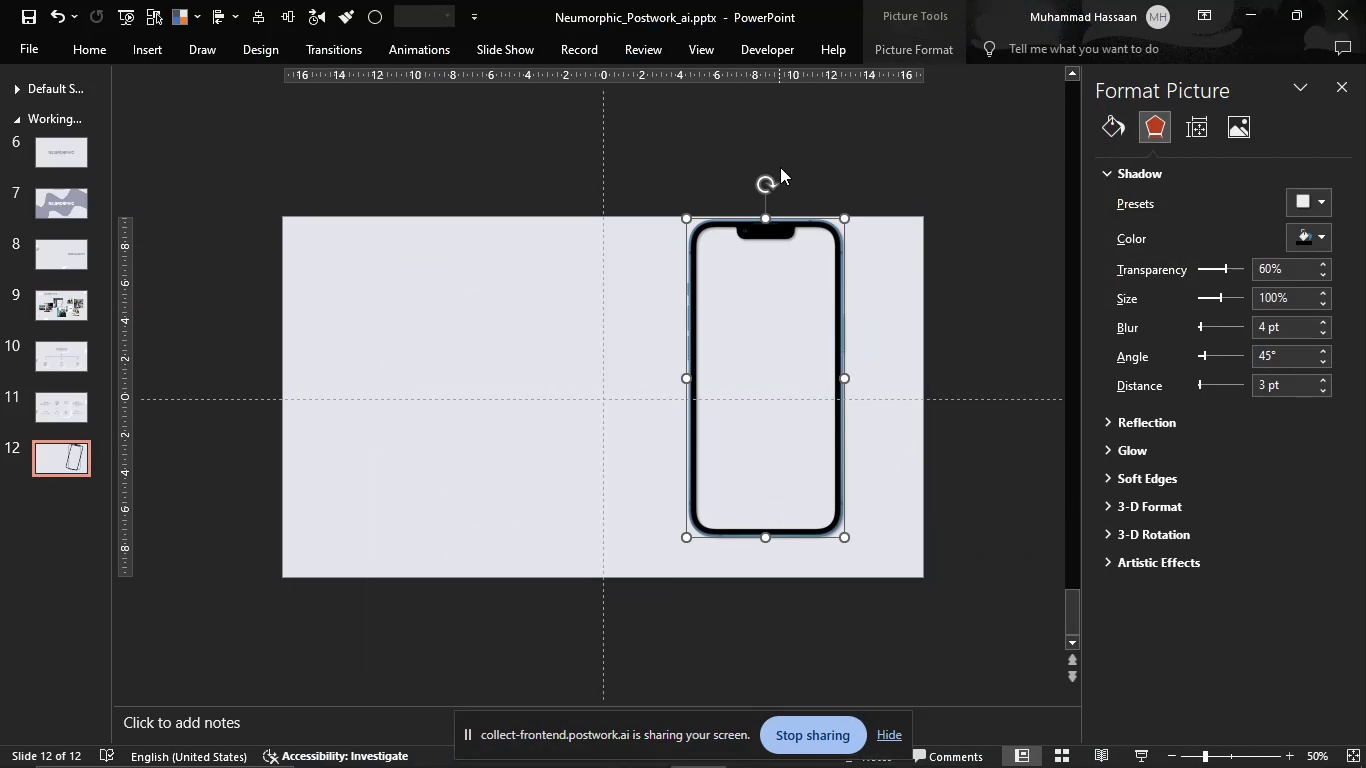 
key(Control+V)
 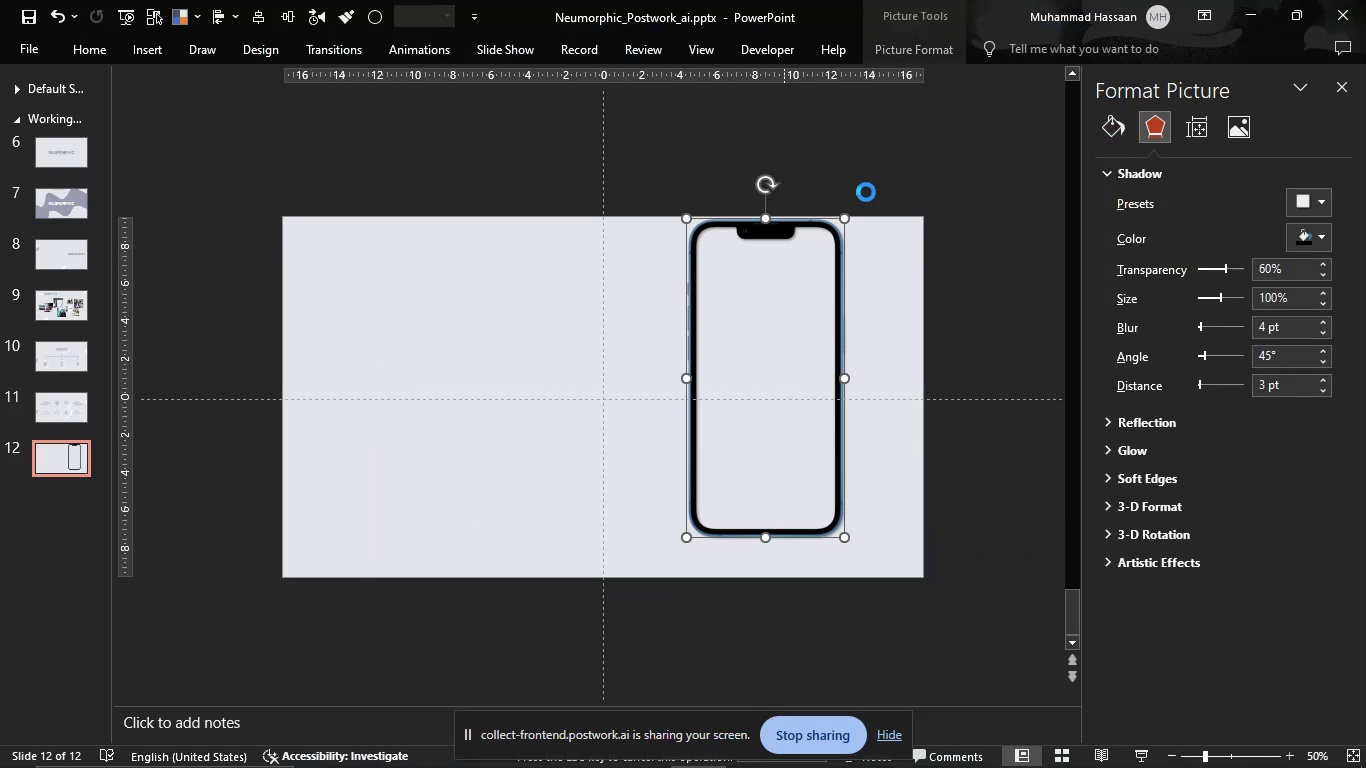 
mouse_move([865, 228])
 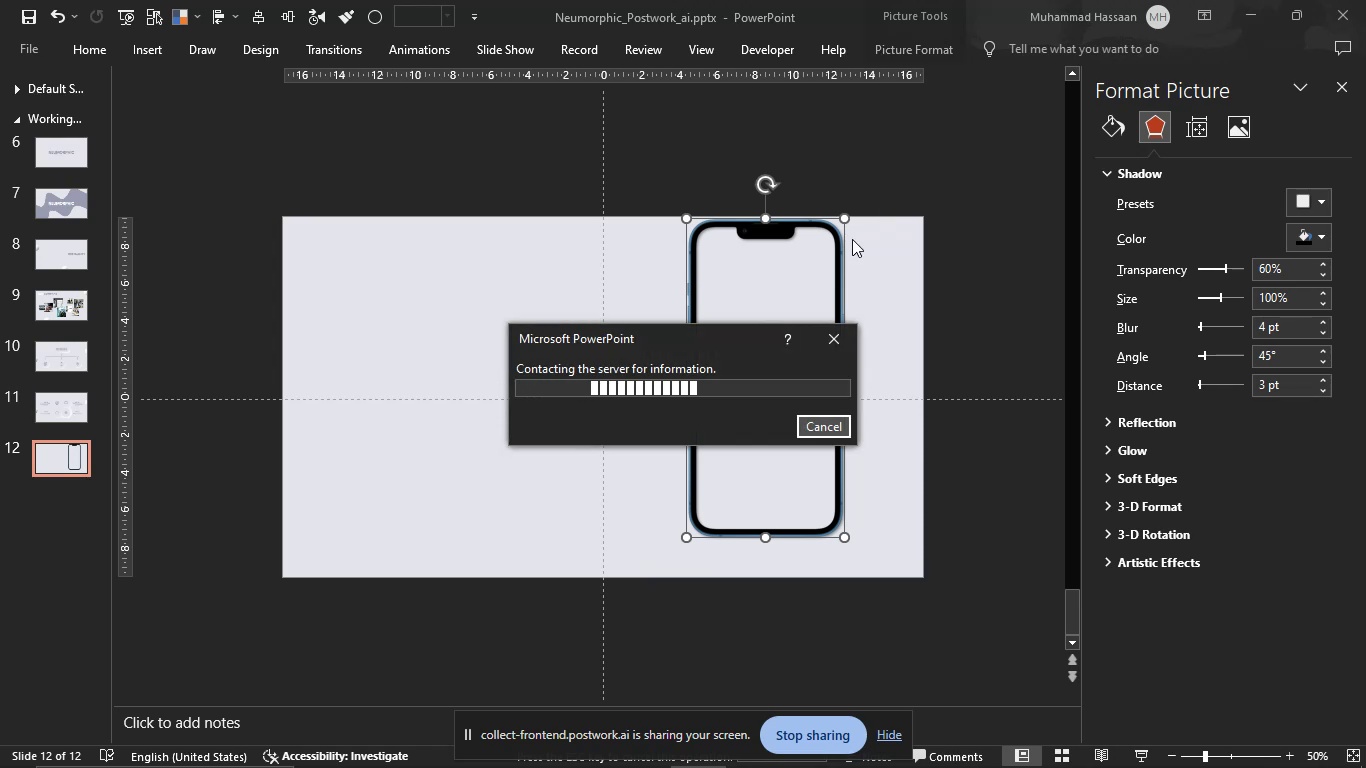 
mouse_move([839, 242])
 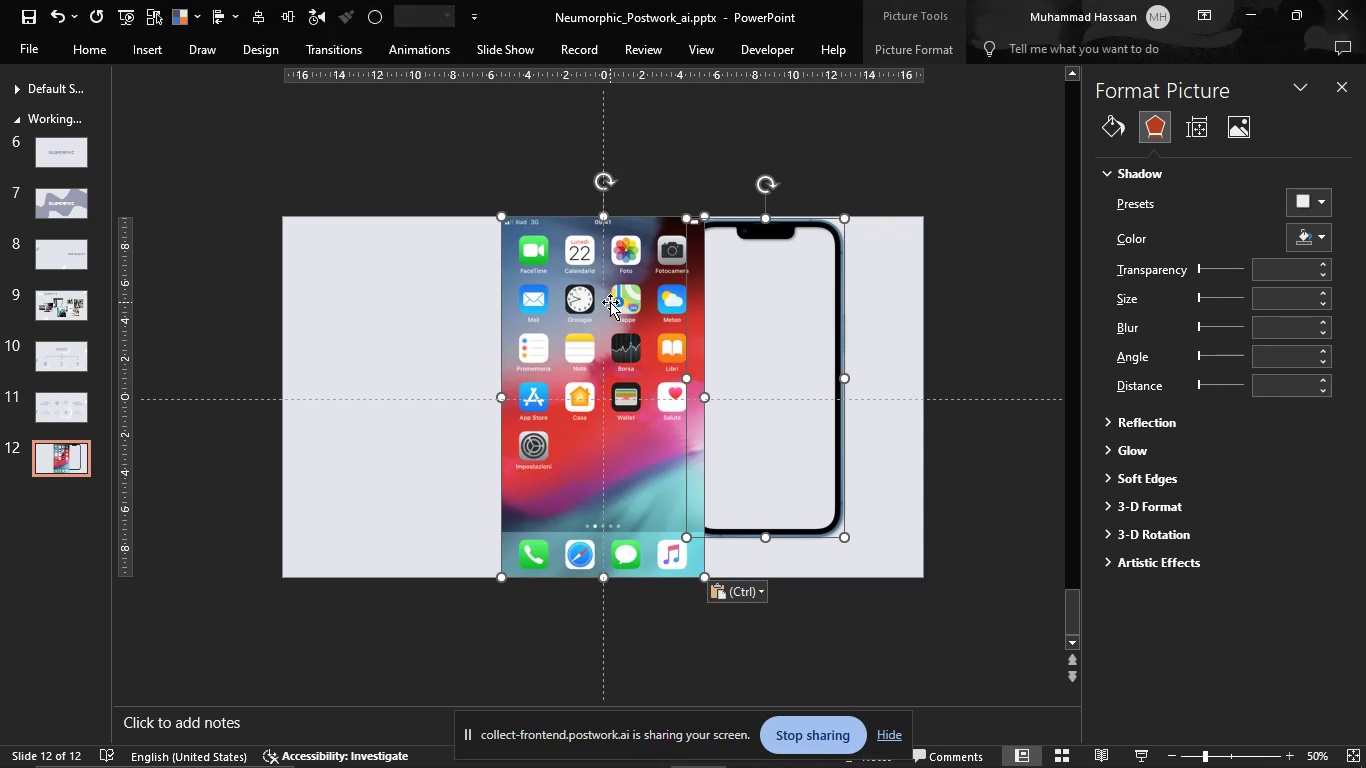 
left_click_drag(start_coordinate=[610, 302], to_coordinate=[691, 306])
 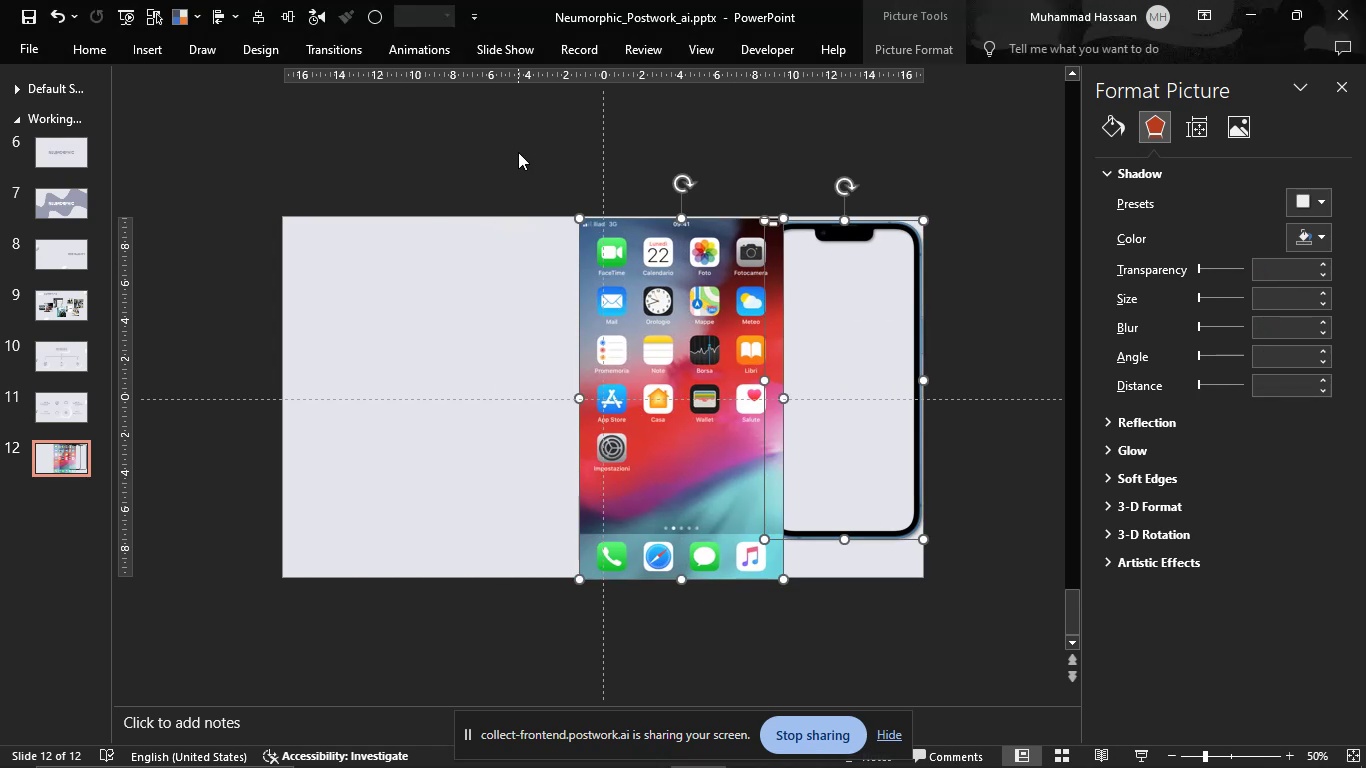 
left_click([518, 152])
 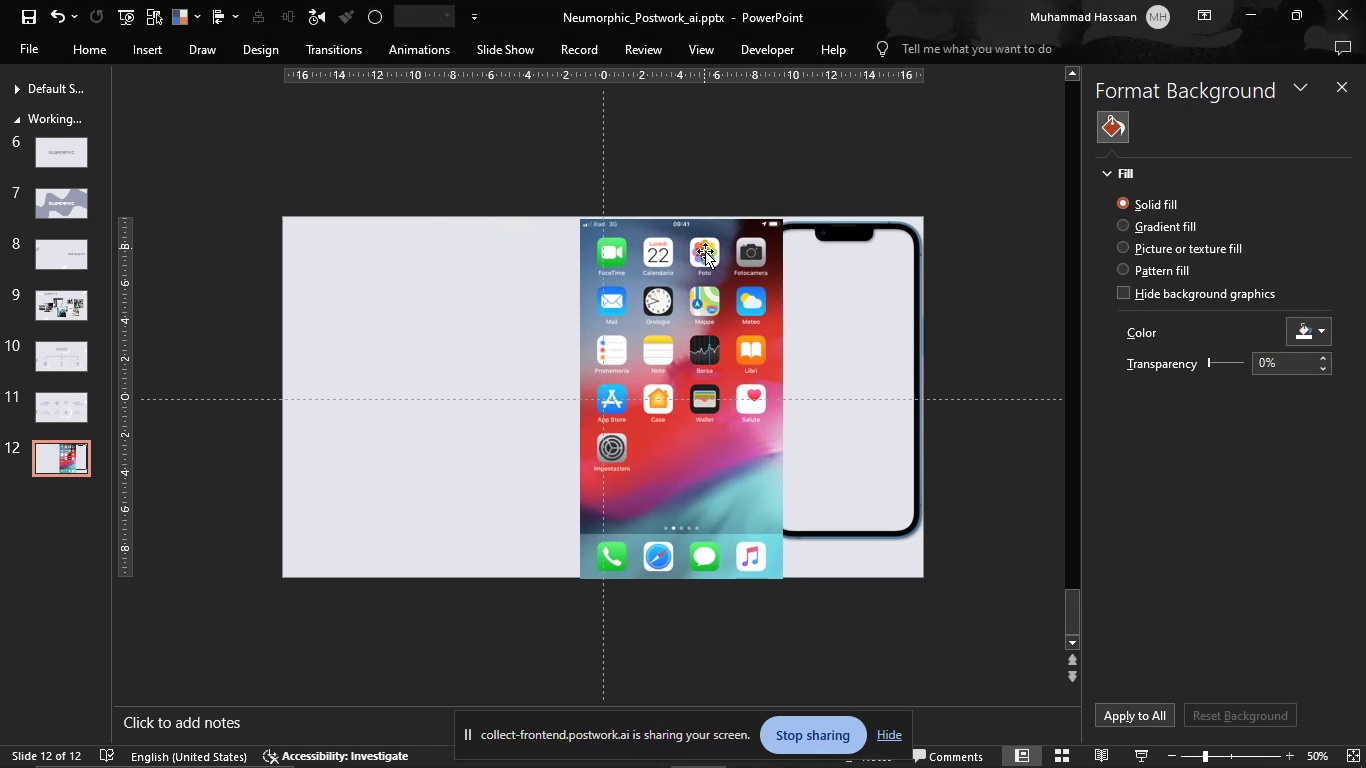 
left_click_drag(start_coordinate=[705, 272], to_coordinate=[859, 278])
 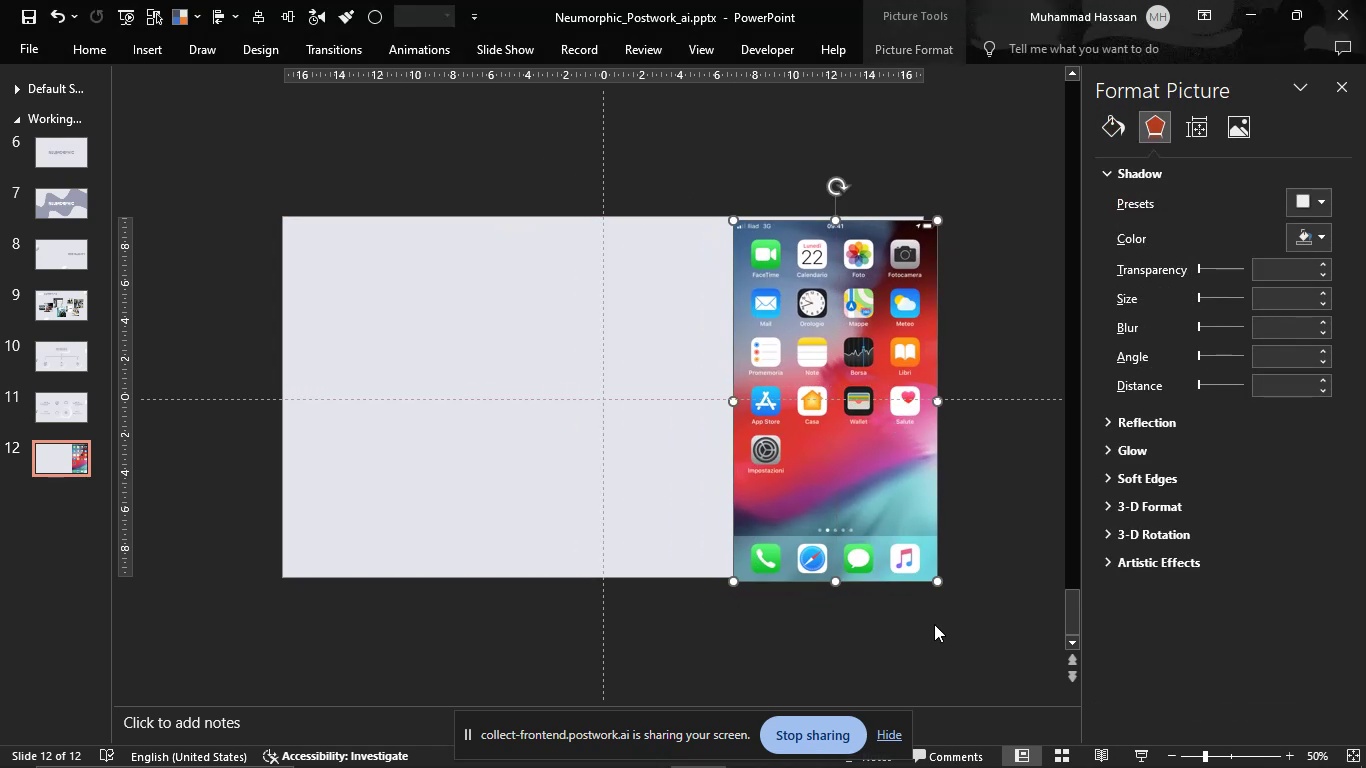 
left_click_drag(start_coordinate=[935, 581], to_coordinate=[912, 530])
 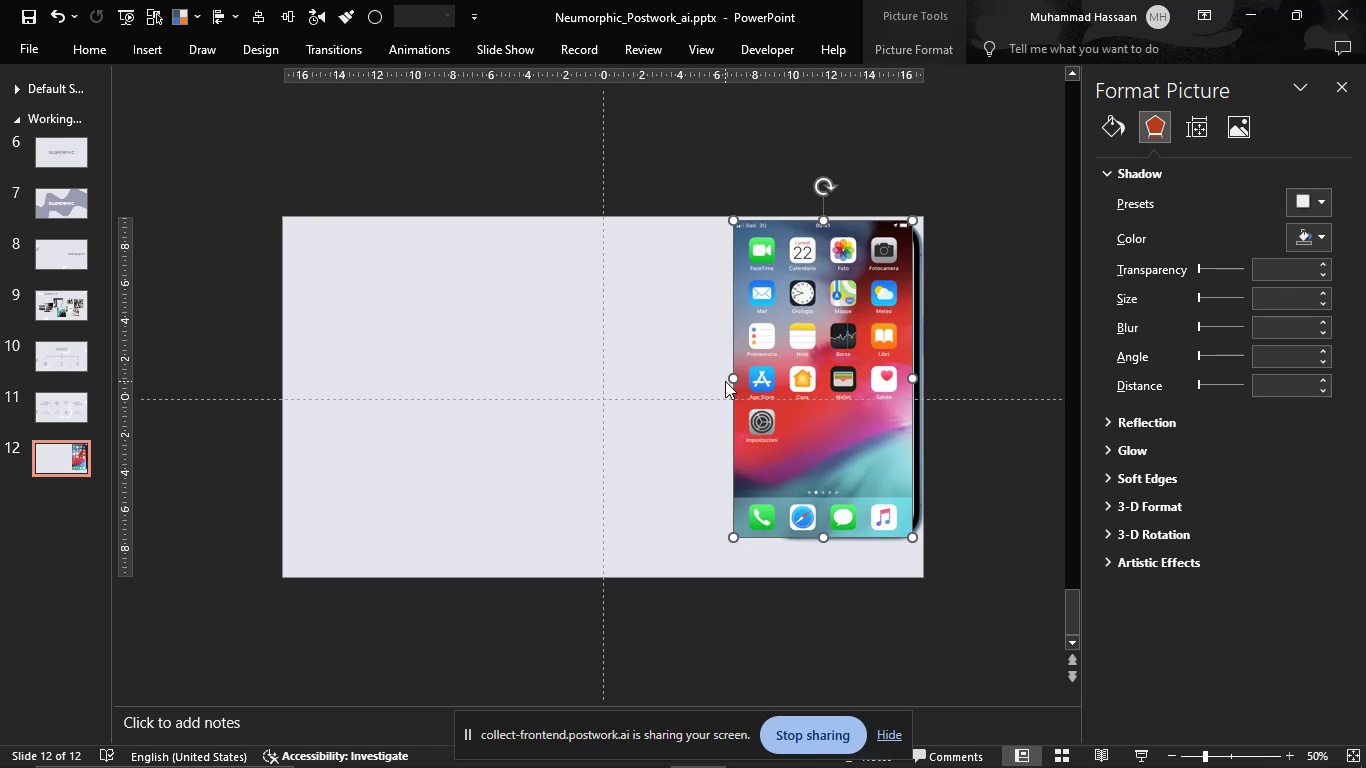 
left_click_drag(start_coordinate=[732, 380], to_coordinate=[772, 378])
 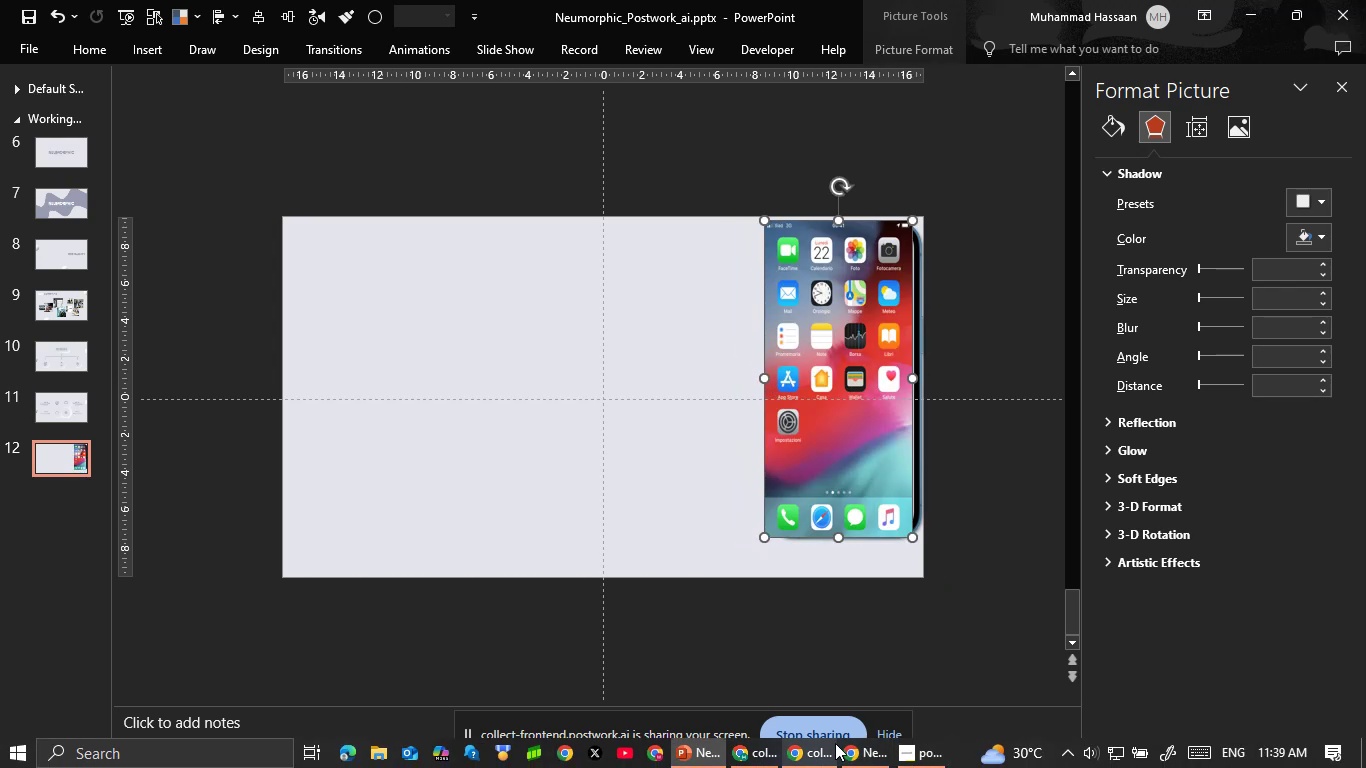 
left_click([860, 749])
 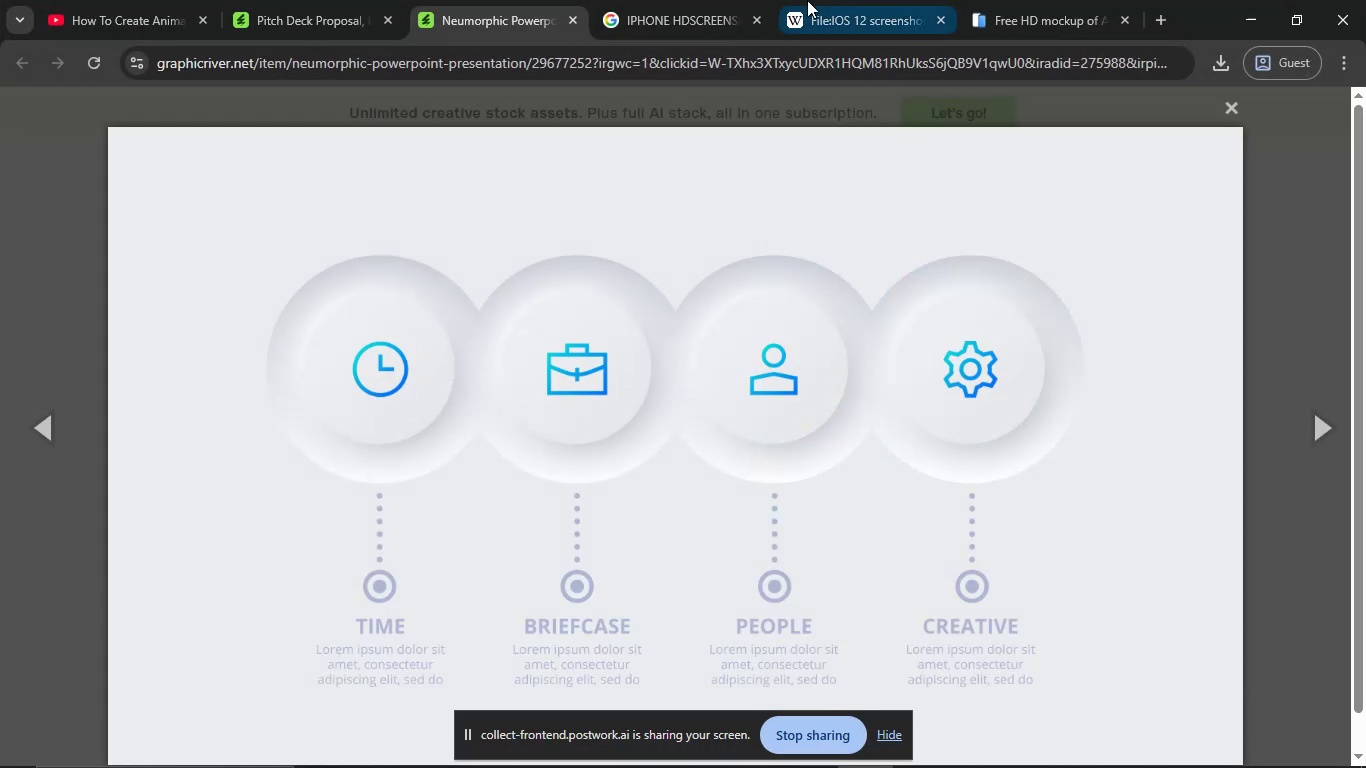 
left_click([807, 0])
 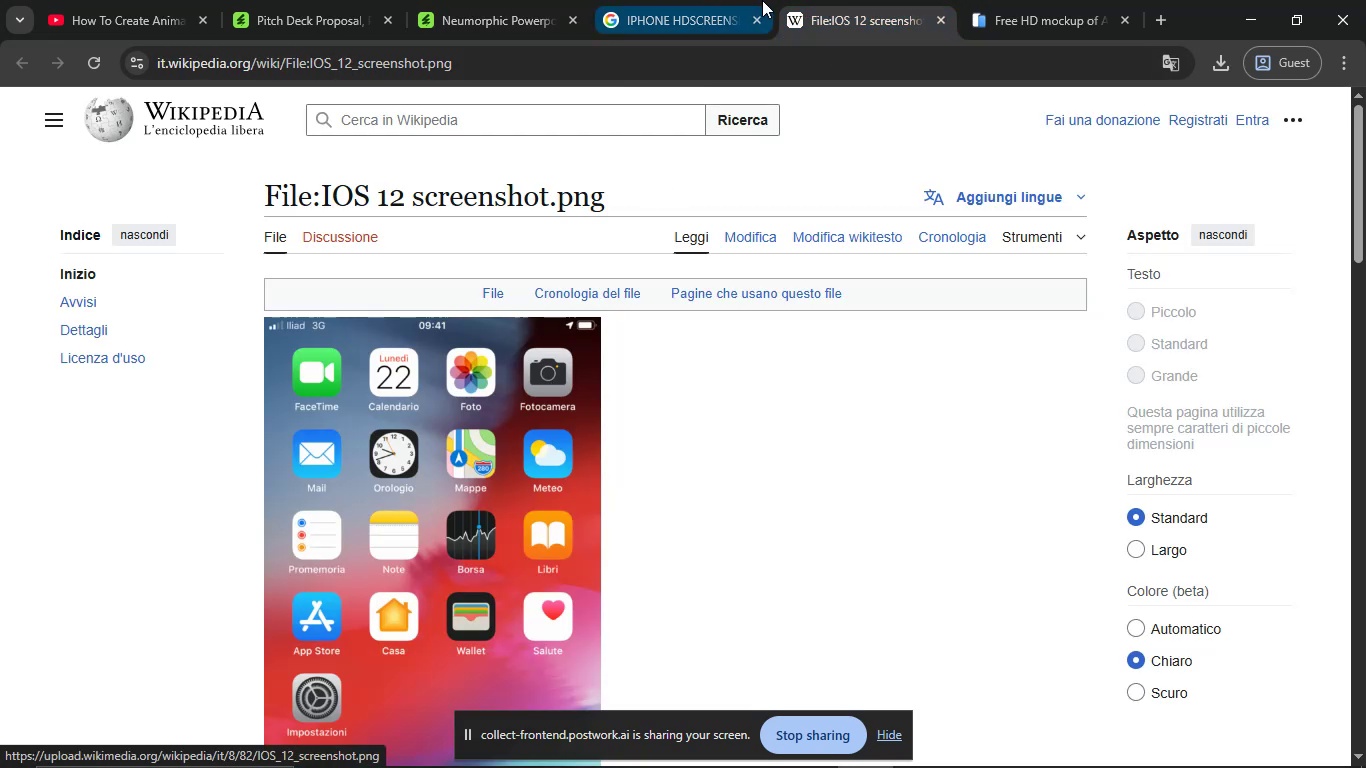 
left_click([687, 0])
 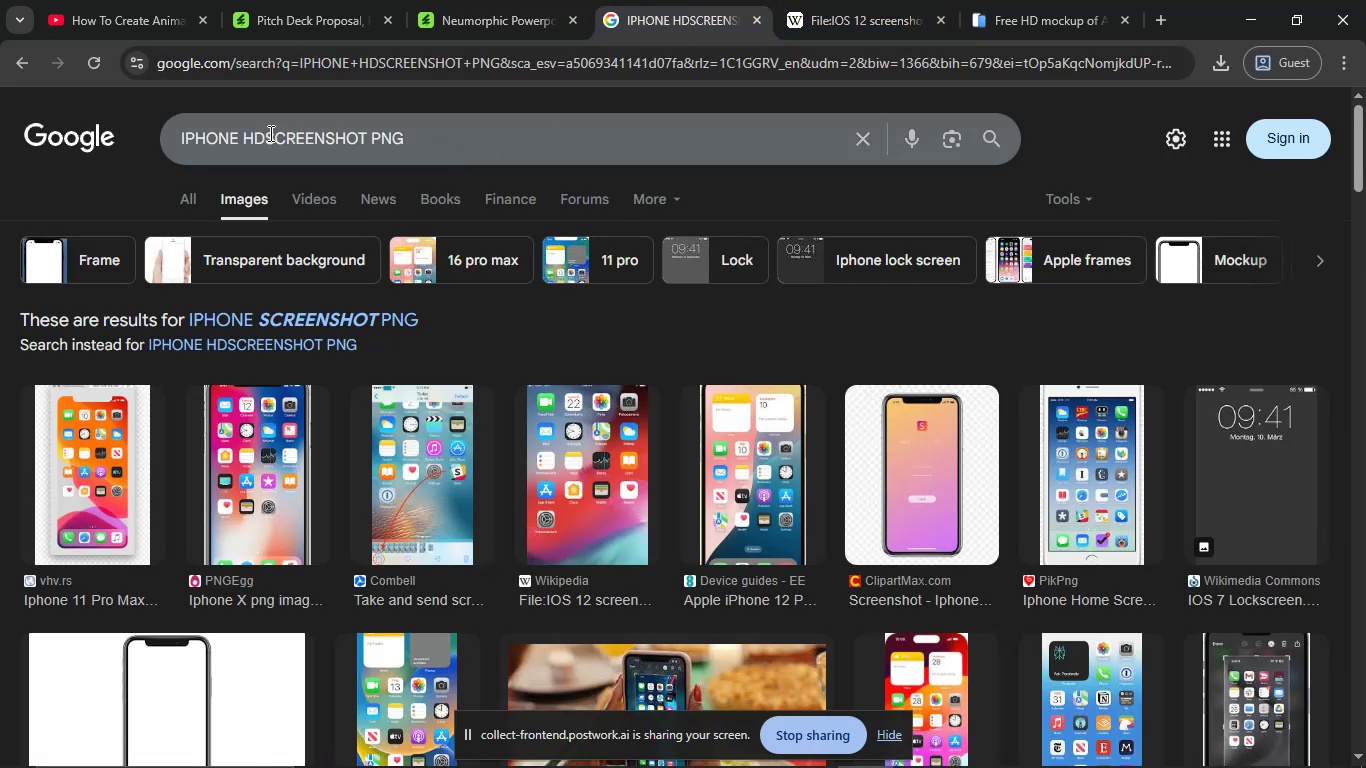 
left_click([269, 133])
 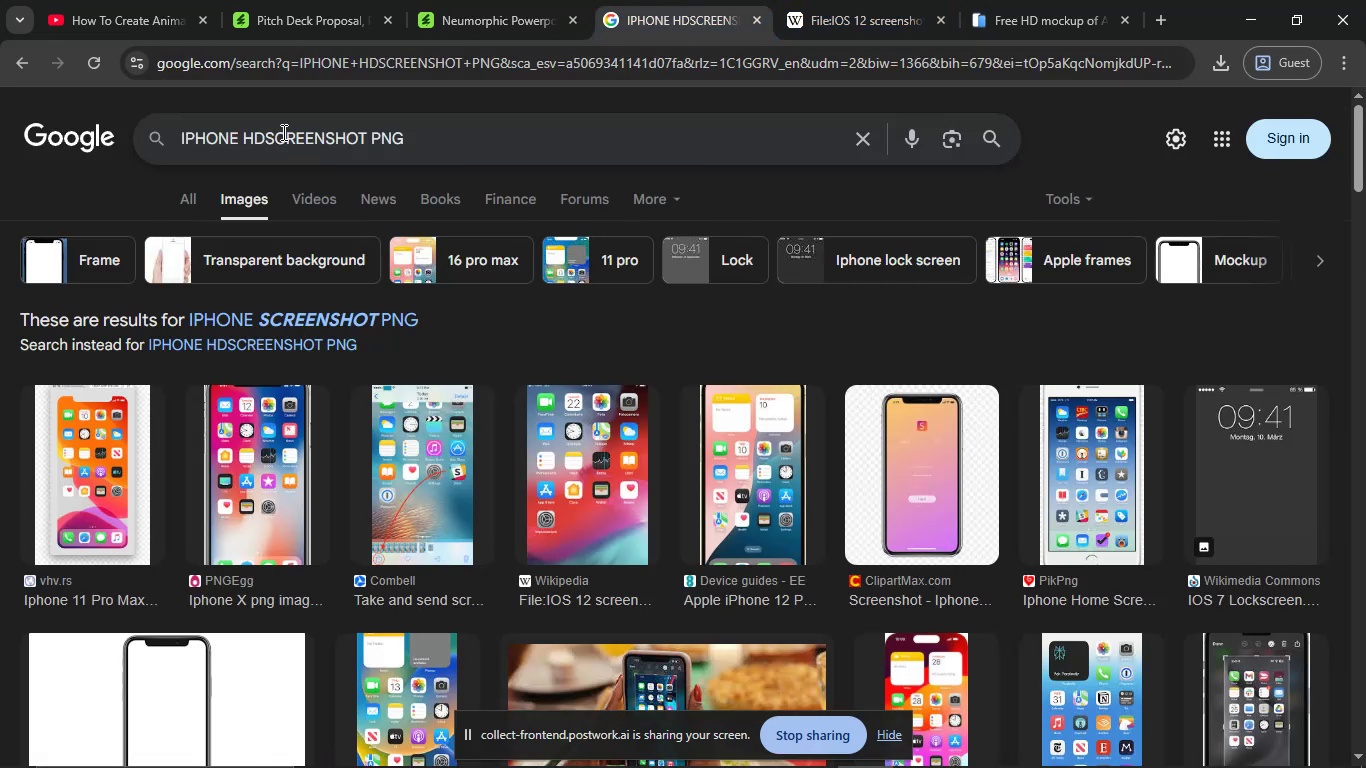 
key(Space)
 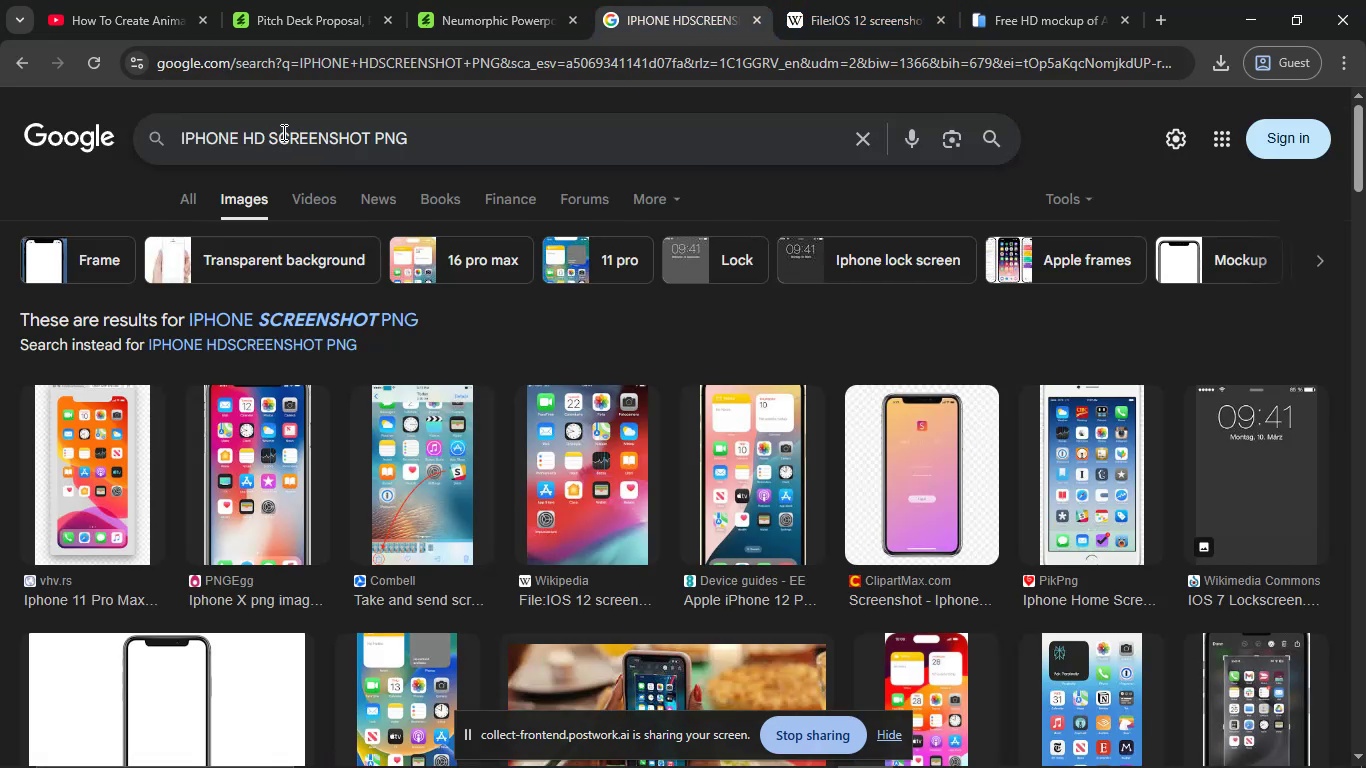 
key(Enter)
 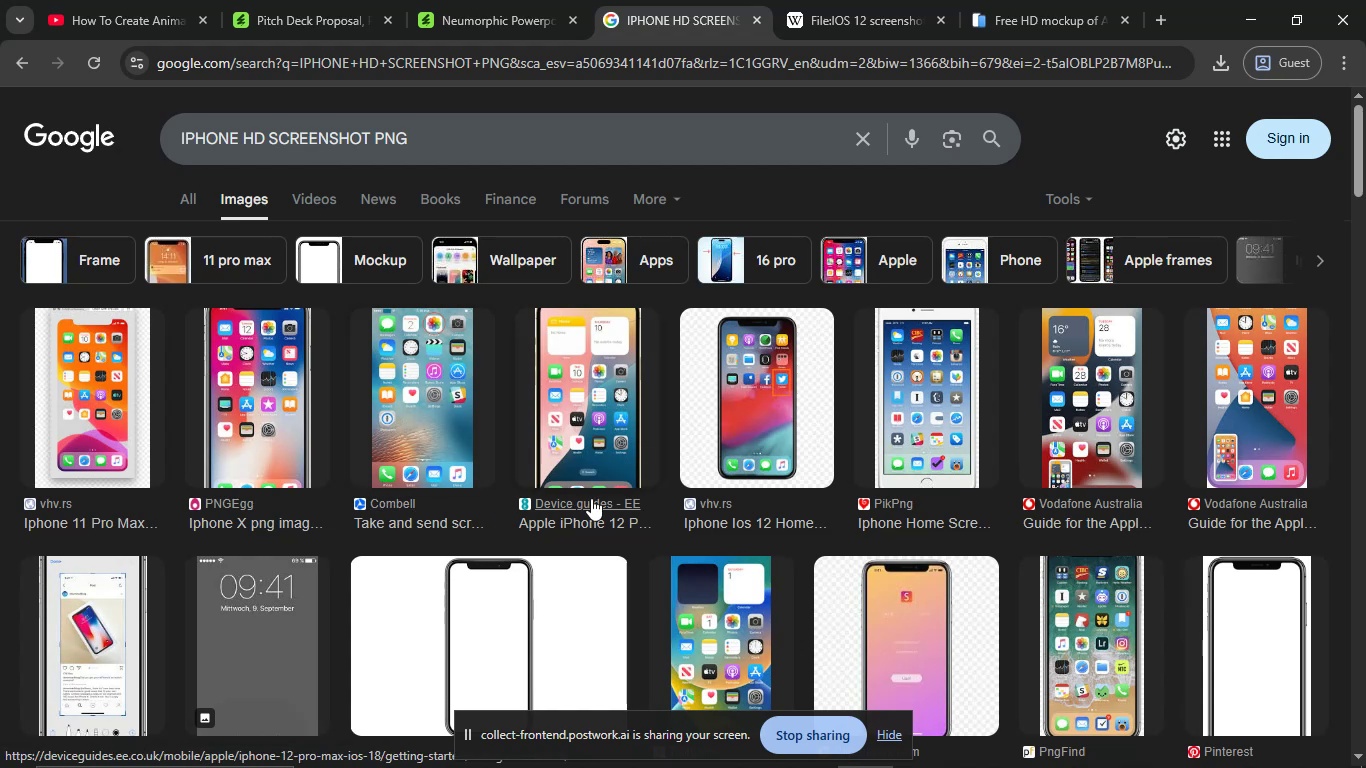 
wait(6.55)
 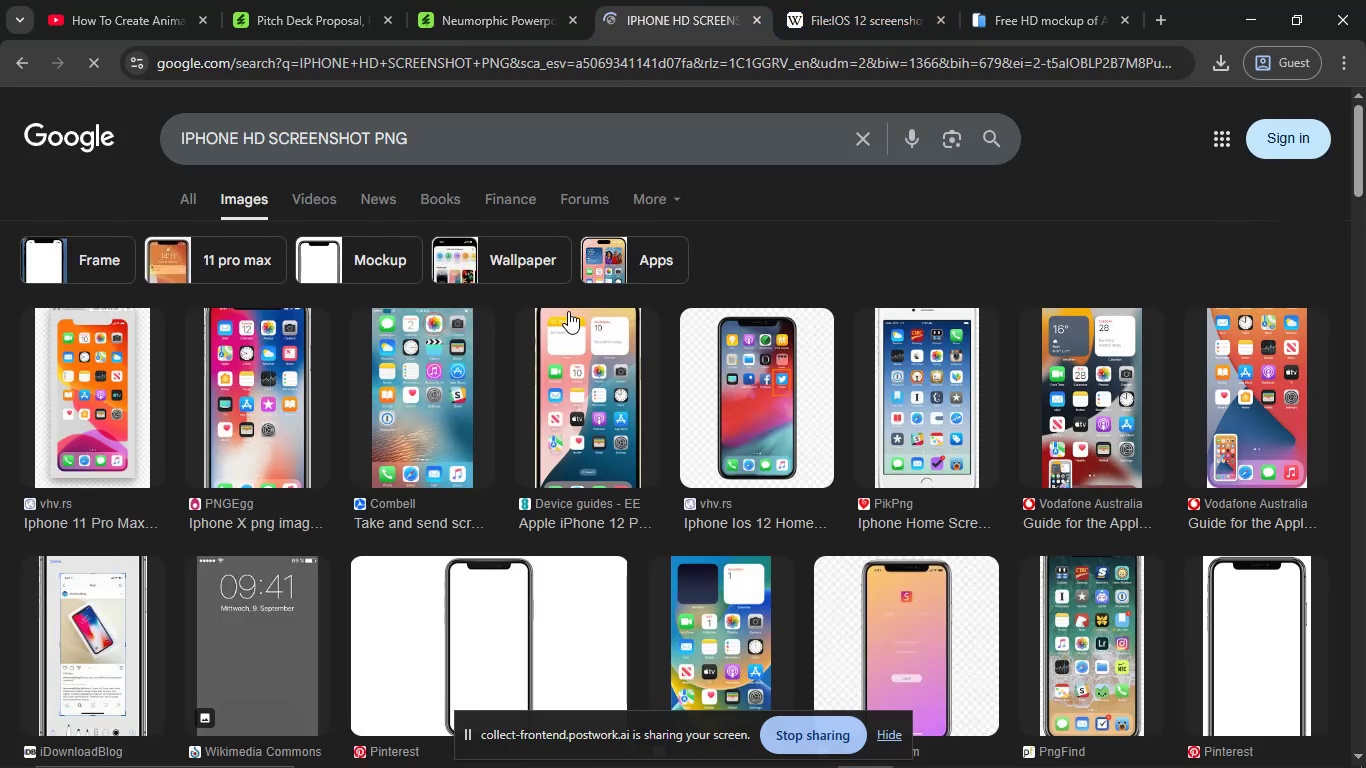 
right_click([696, 497])
 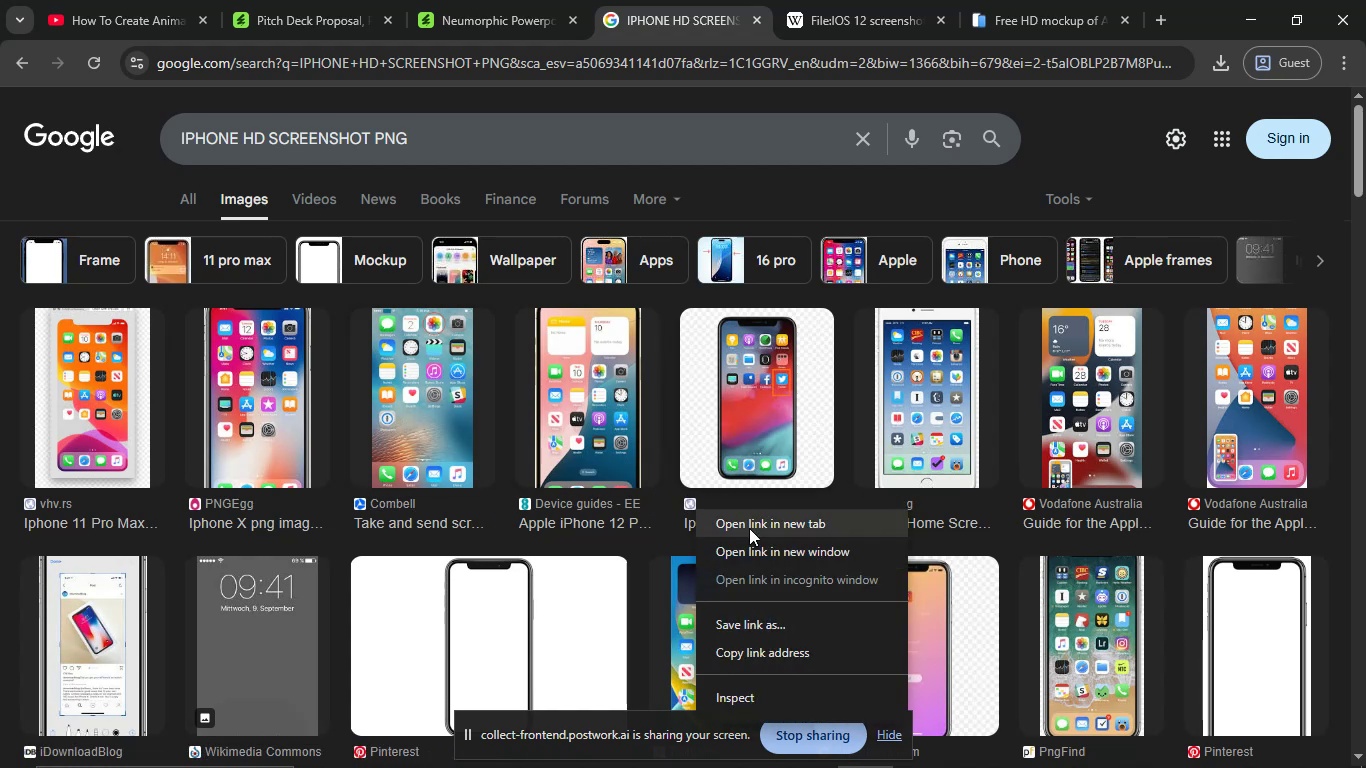 
left_click([751, 531])
 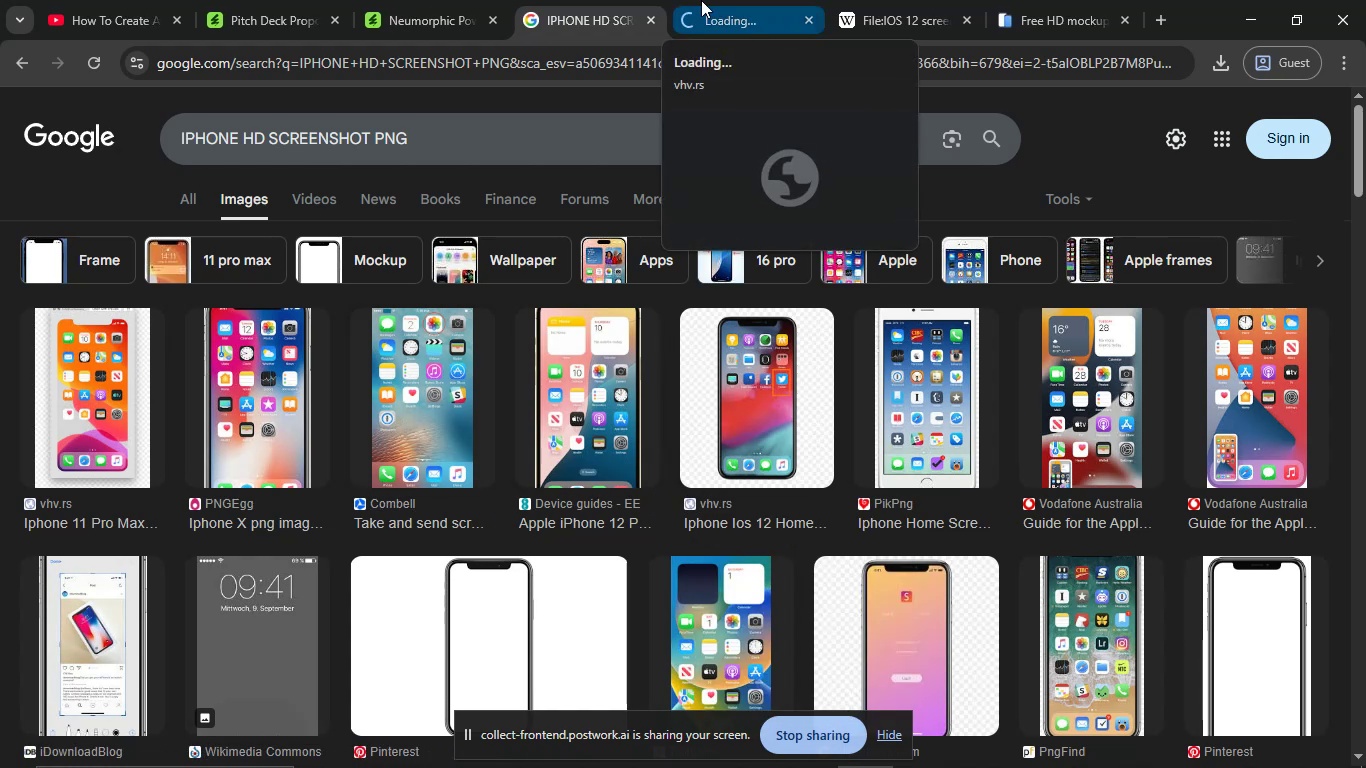 
left_click([701, 0])
 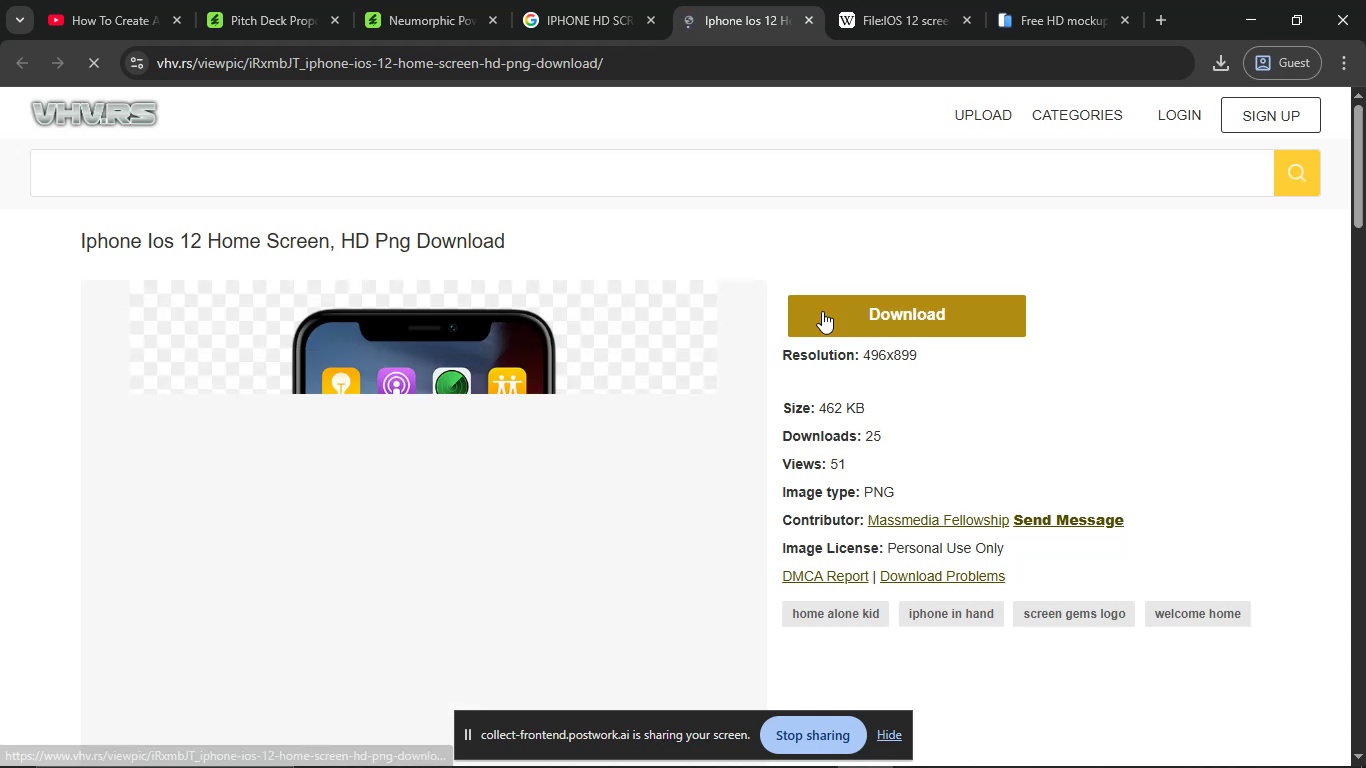 
wait(5.08)
 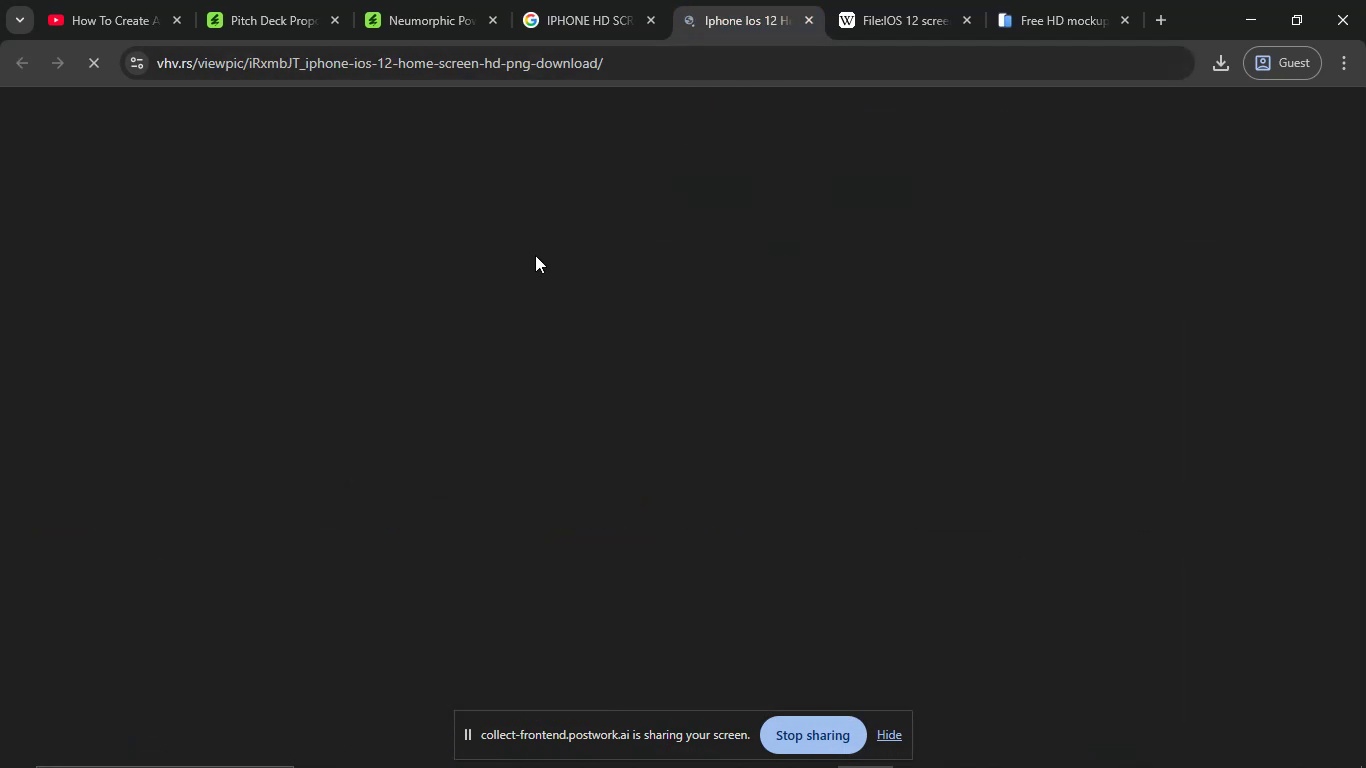 
left_click([822, 311])
 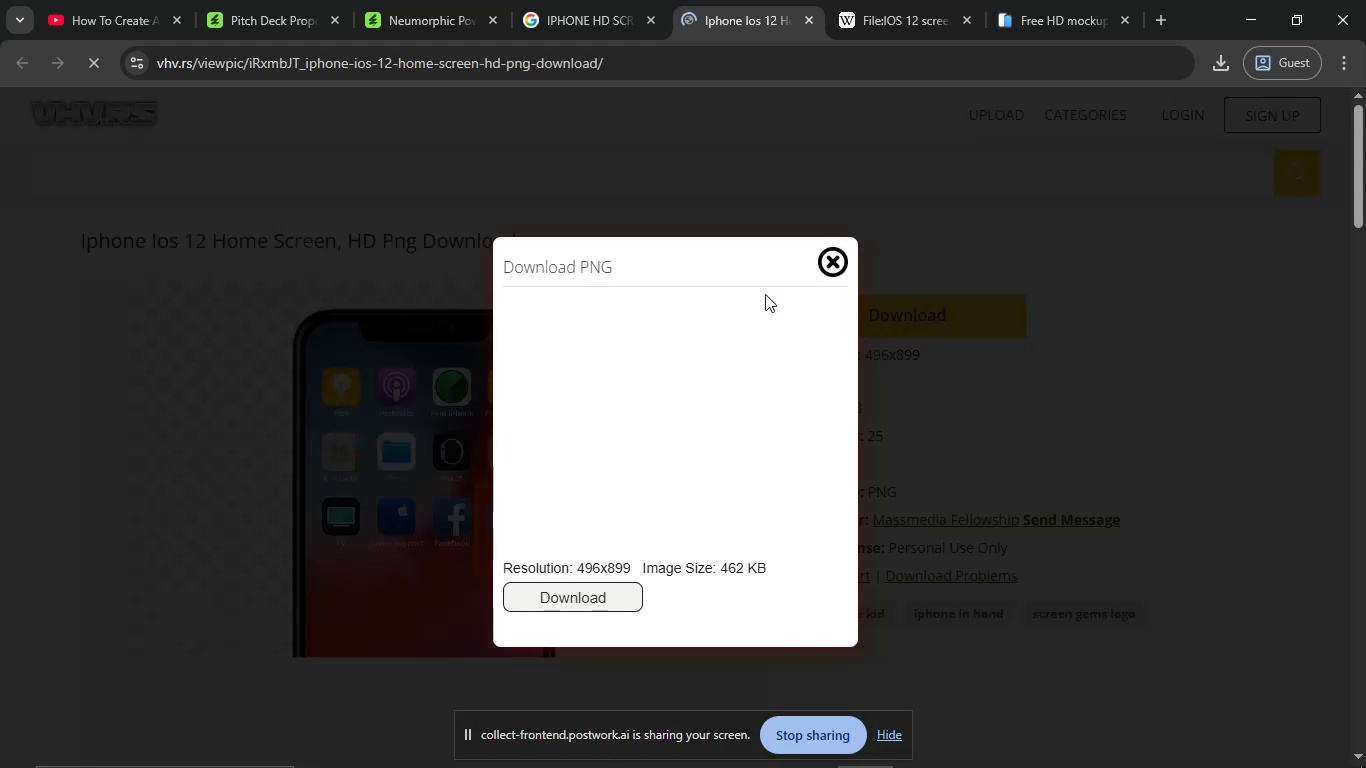 
left_click([619, 590])
 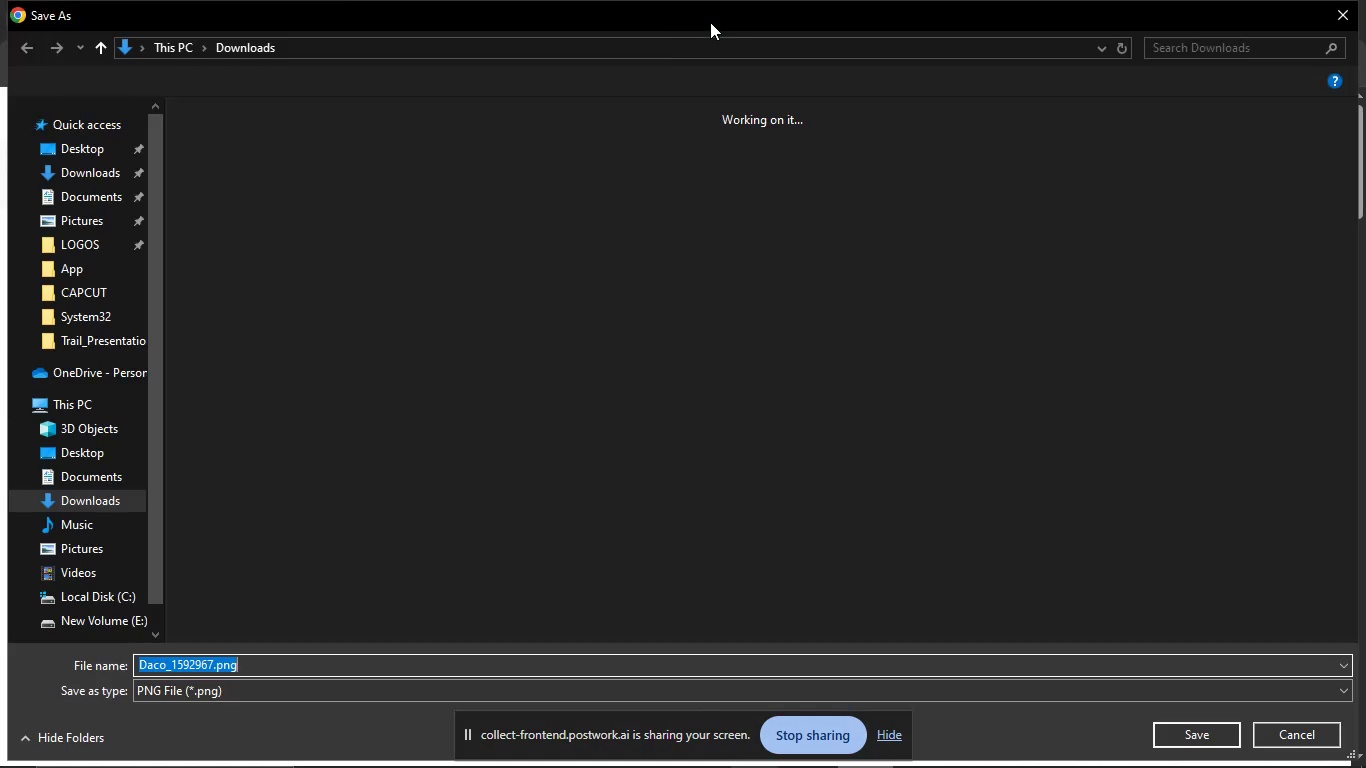 
left_click([1166, 730])
 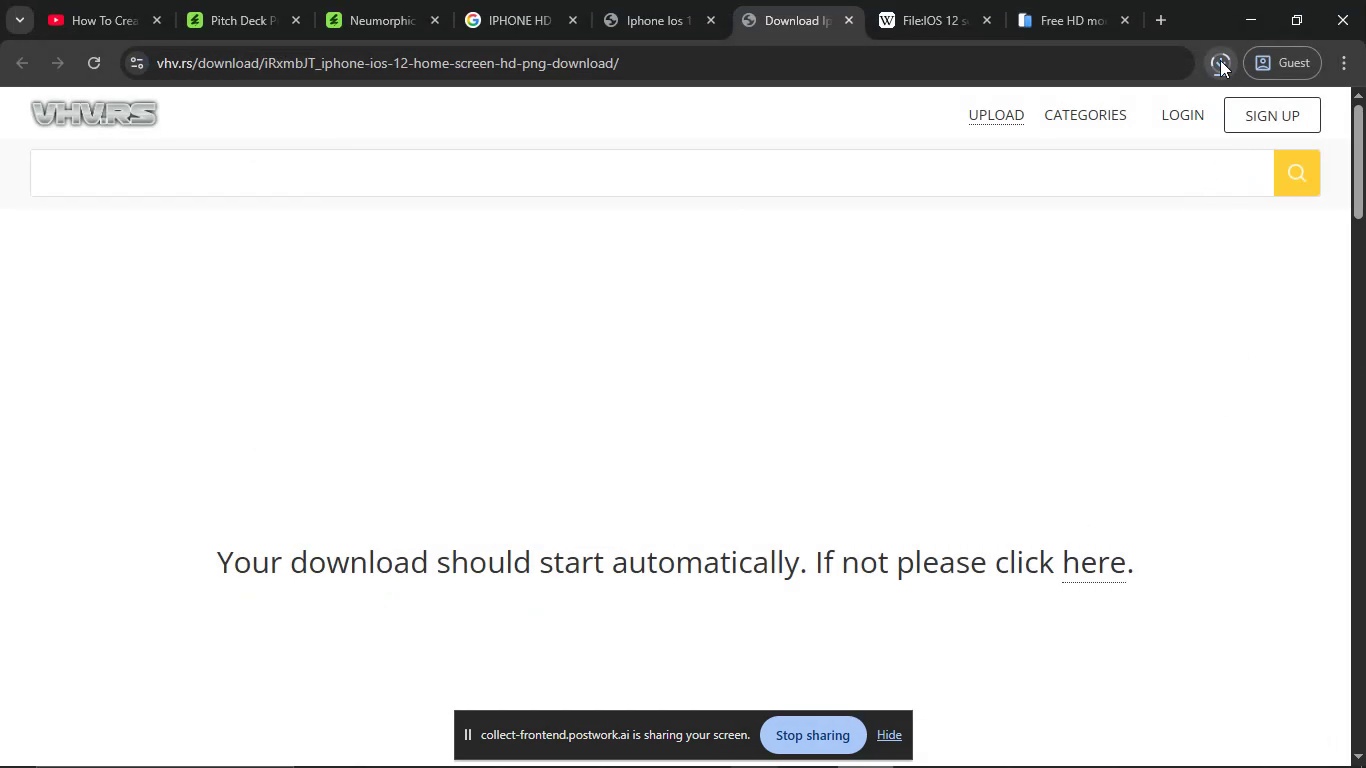 
left_click([1220, 61])
 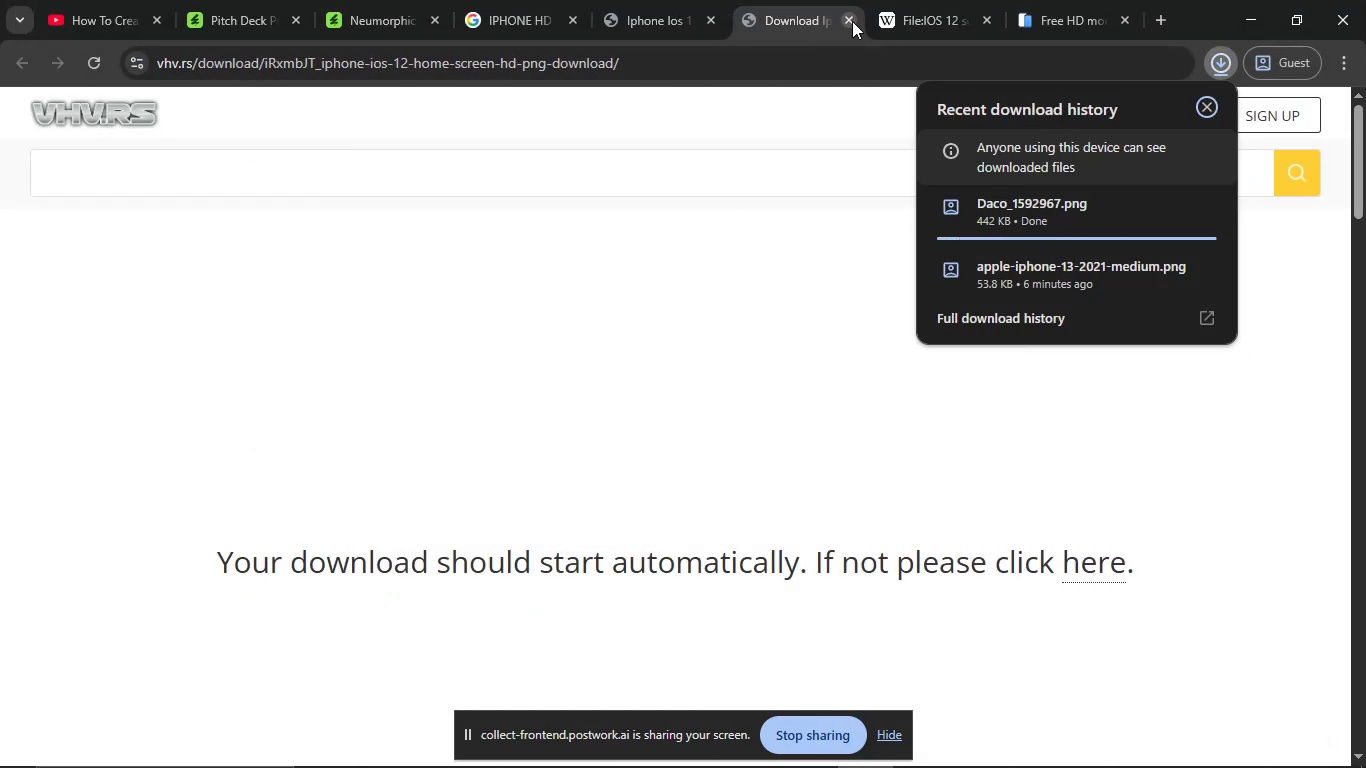 
scroll: coordinate [761, 350], scroll_direction: down, amount: 1.0
 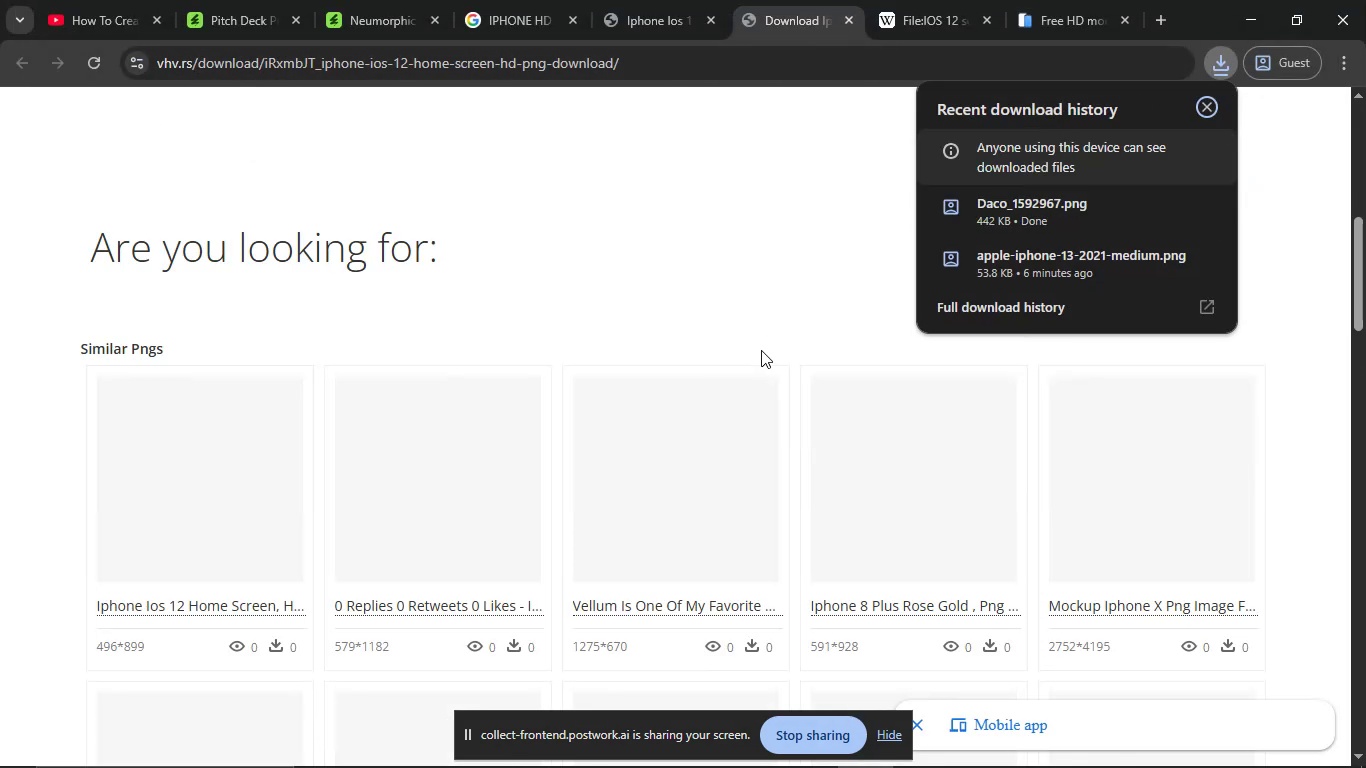 
scroll: coordinate [761, 350], scroll_direction: up, amount: 1.0
 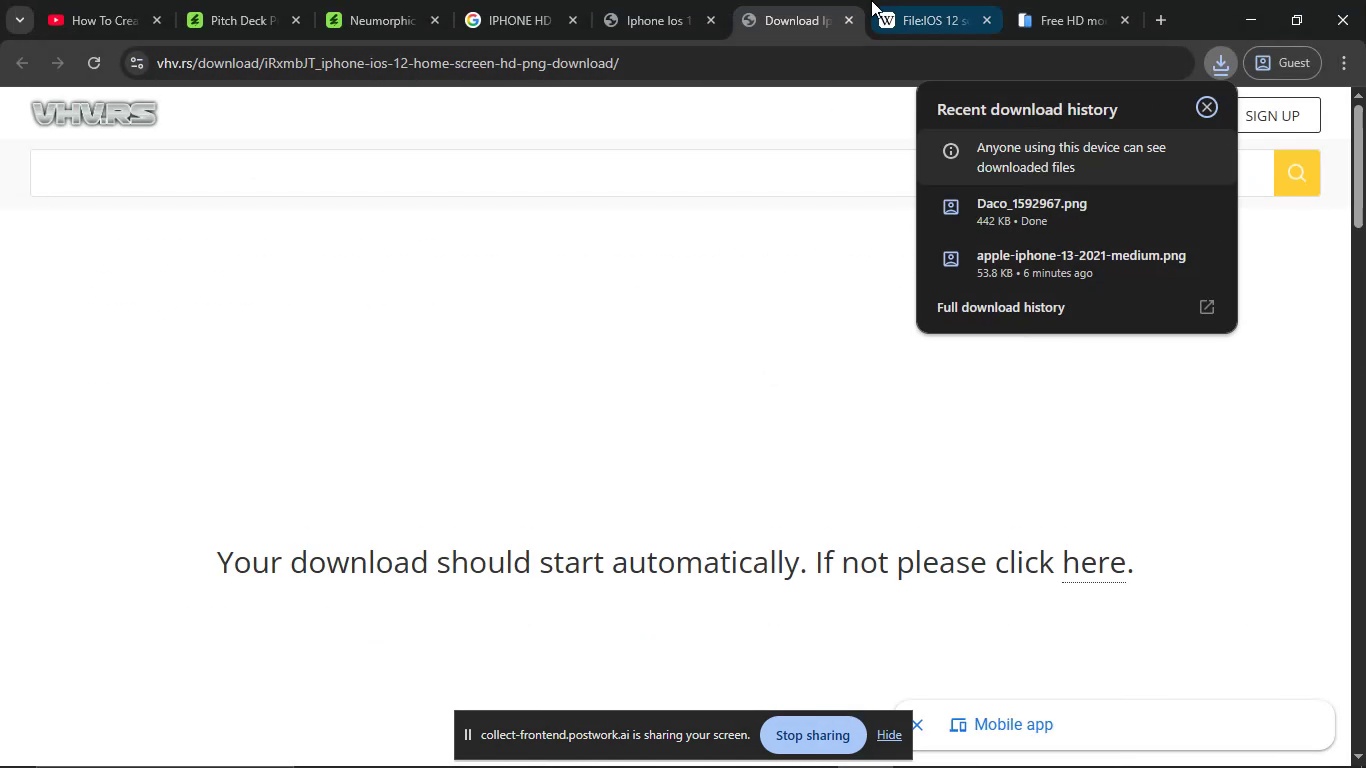 
left_click([852, 21])
 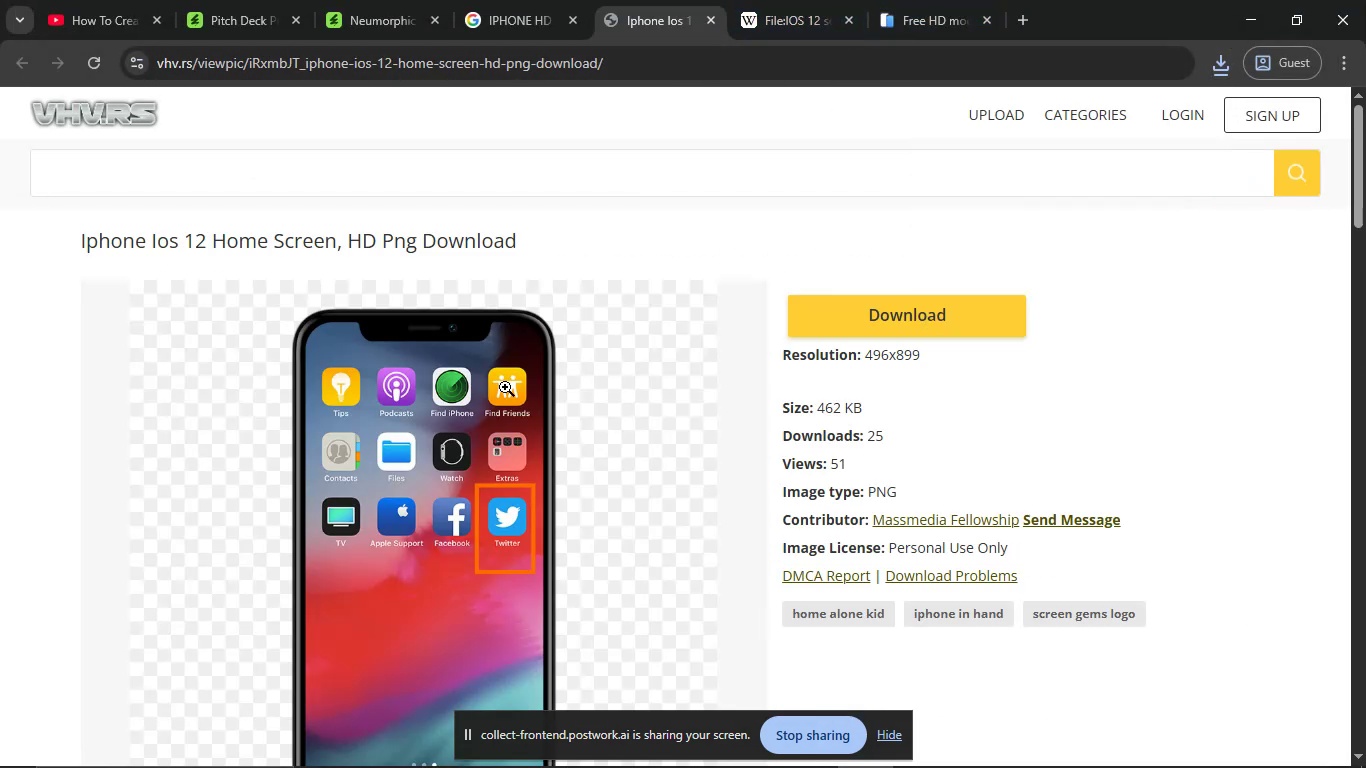 
scroll: coordinate [505, 387], scroll_direction: down, amount: 1.0
 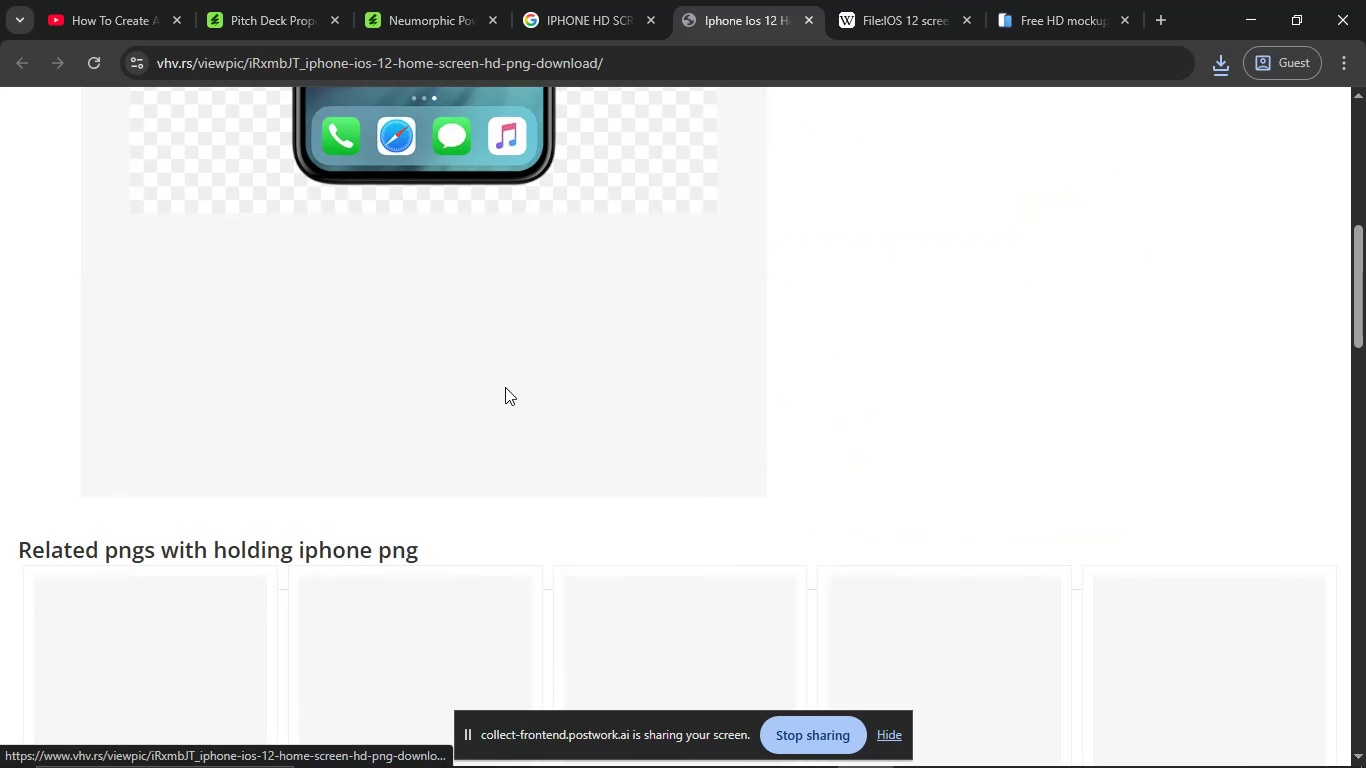 
scroll: coordinate [505, 387], scroll_direction: up, amount: 1.0
 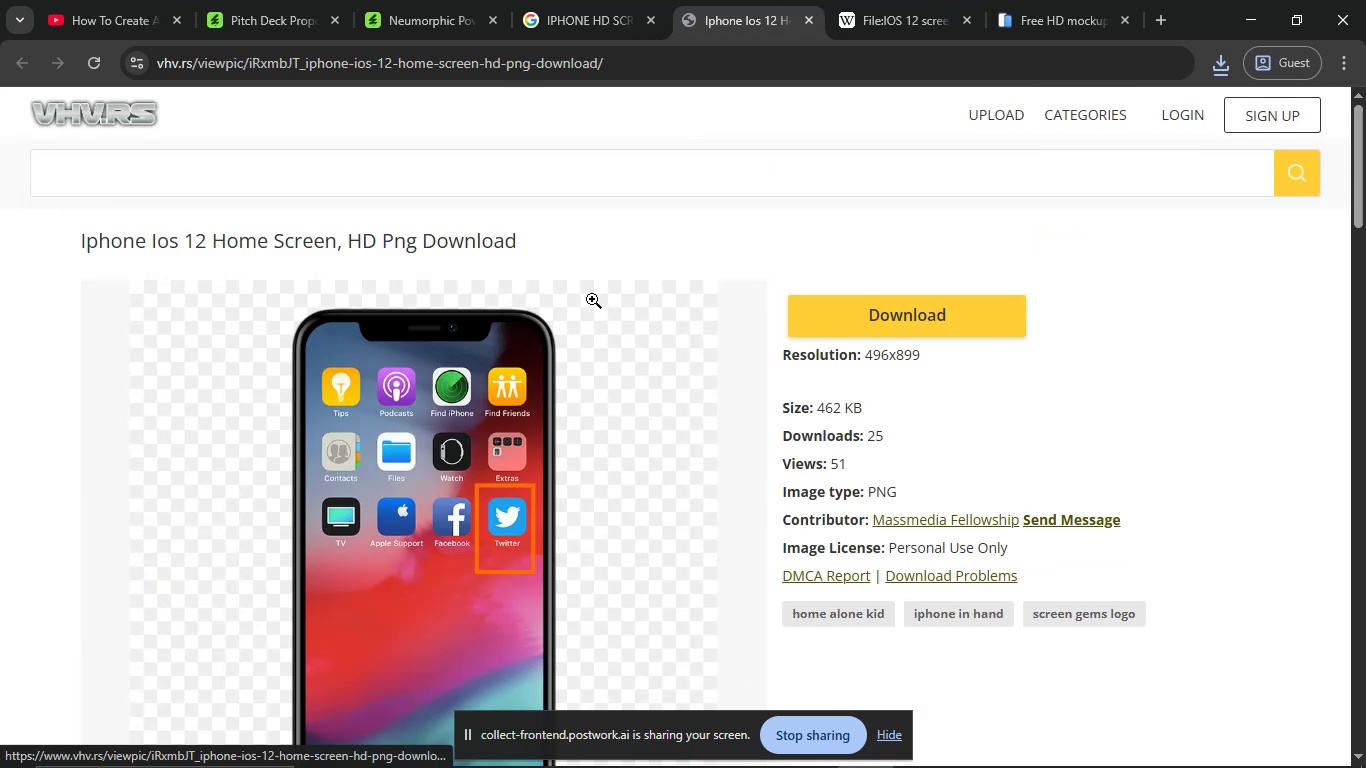 
scroll: coordinate [594, 300], scroll_direction: down, amount: 2.0
 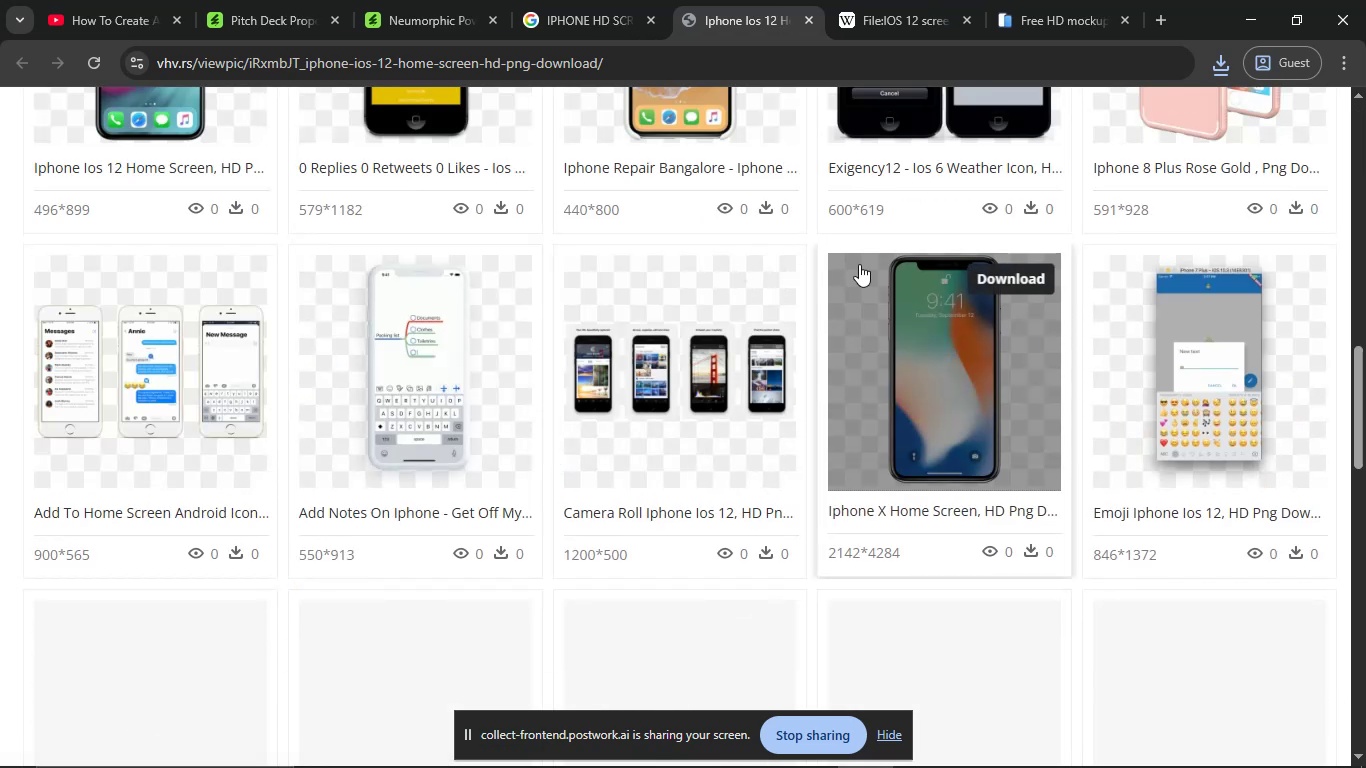 
scroll: coordinate [768, 183], scroll_direction: up, amount: 1.0
 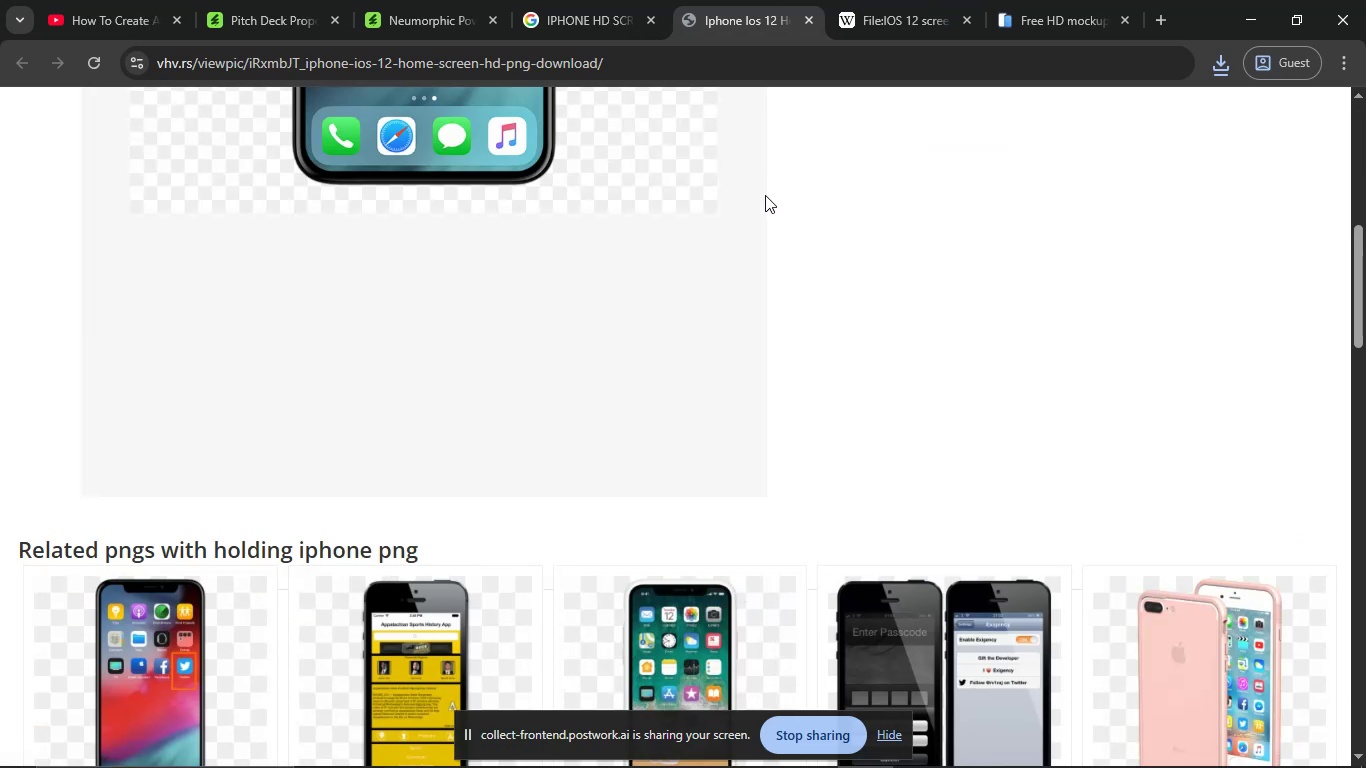 
scroll: coordinate [765, 196], scroll_direction: down, amount: 1.0
 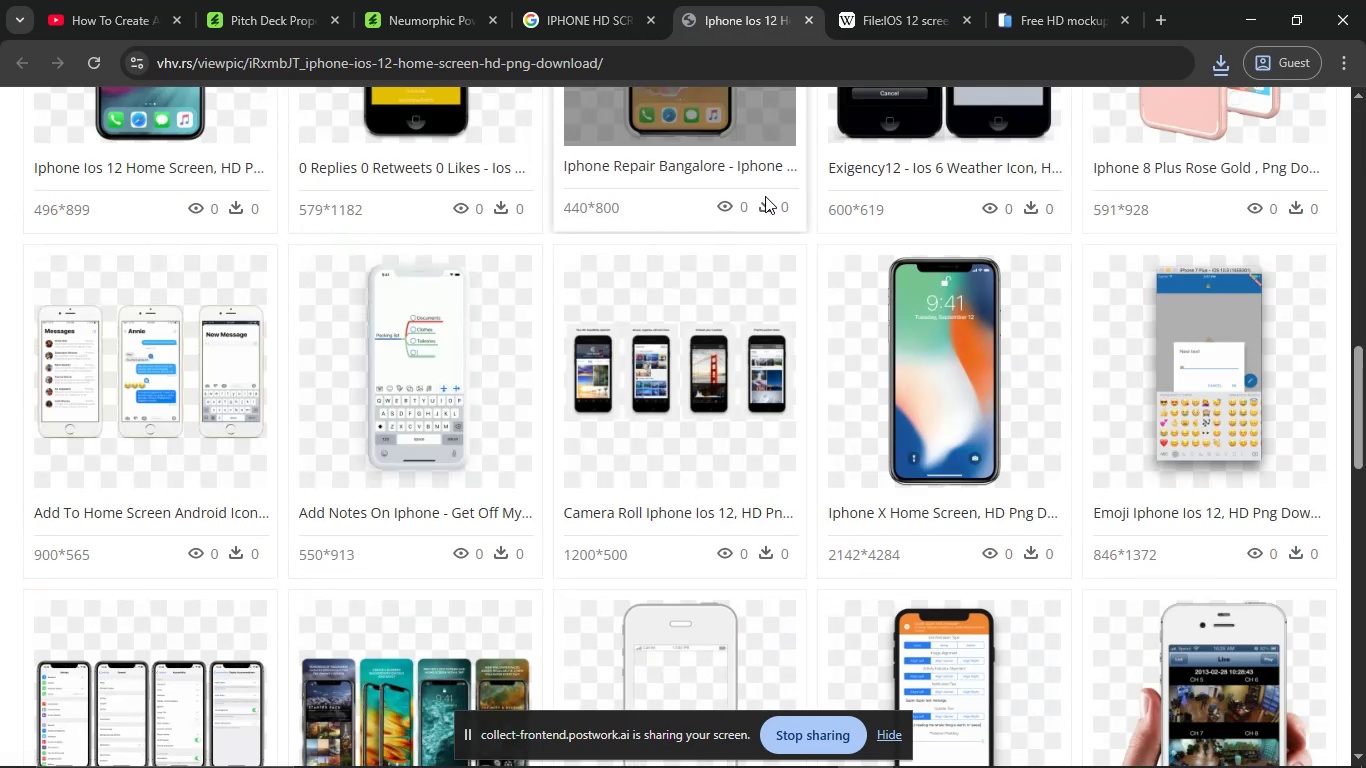 
scroll: coordinate [765, 196], scroll_direction: up, amount: 1.0
 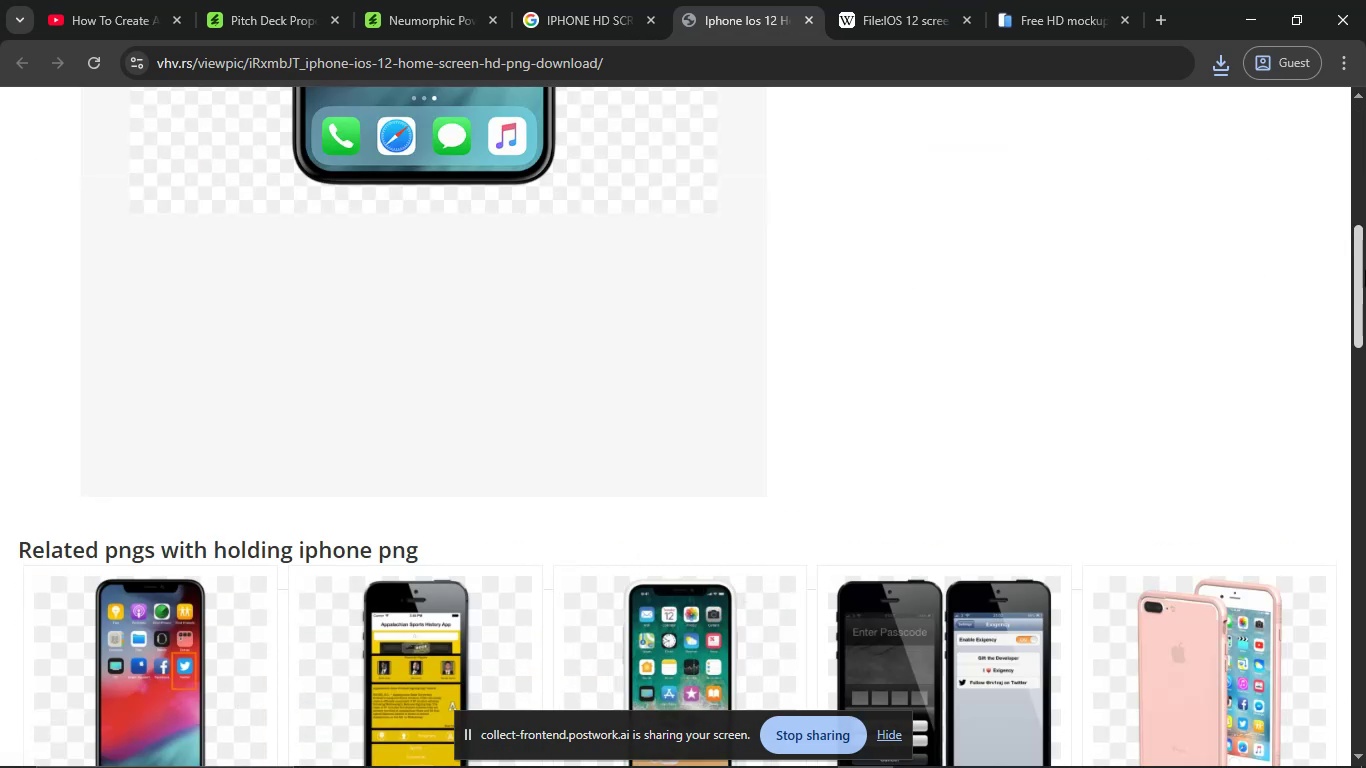 
left_click_drag(start_coordinate=[1362, 270], to_coordinate=[1365, 323])
 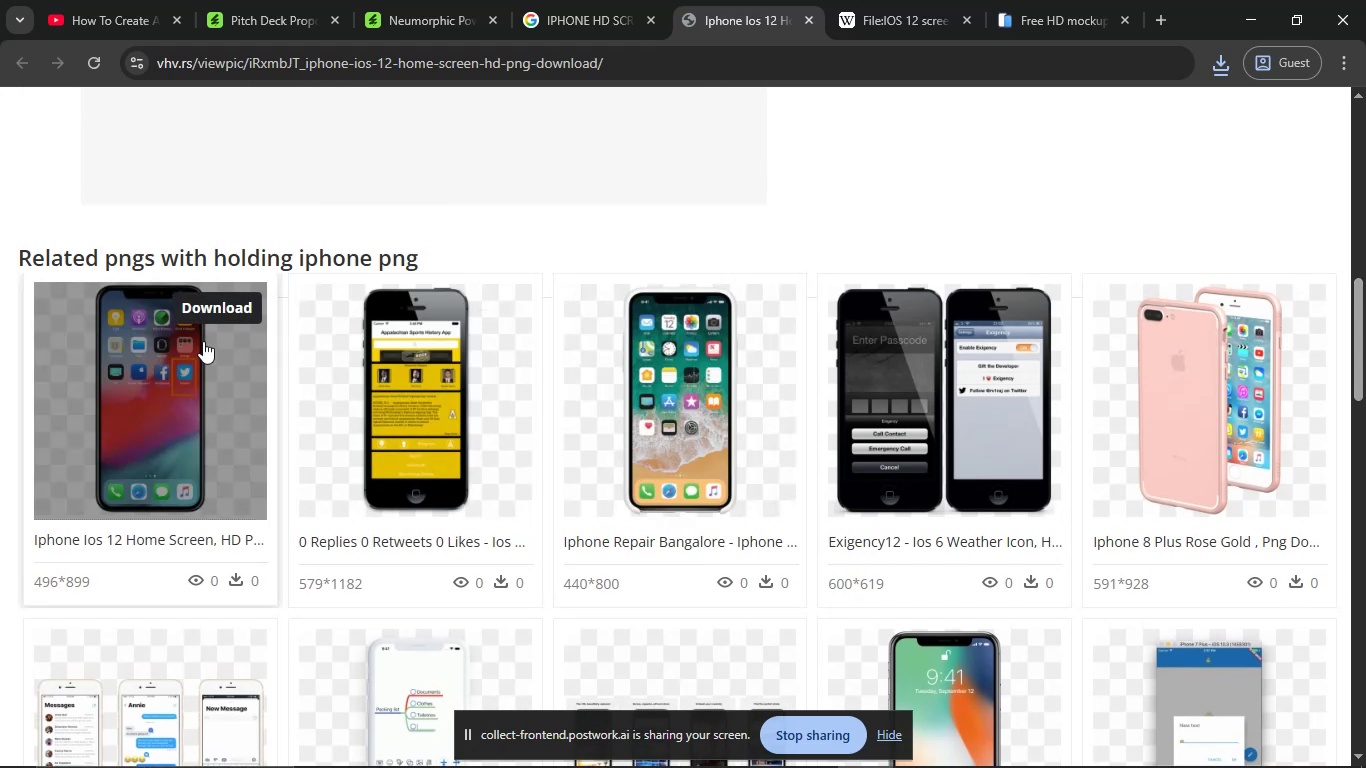 
left_click([225, 303])
 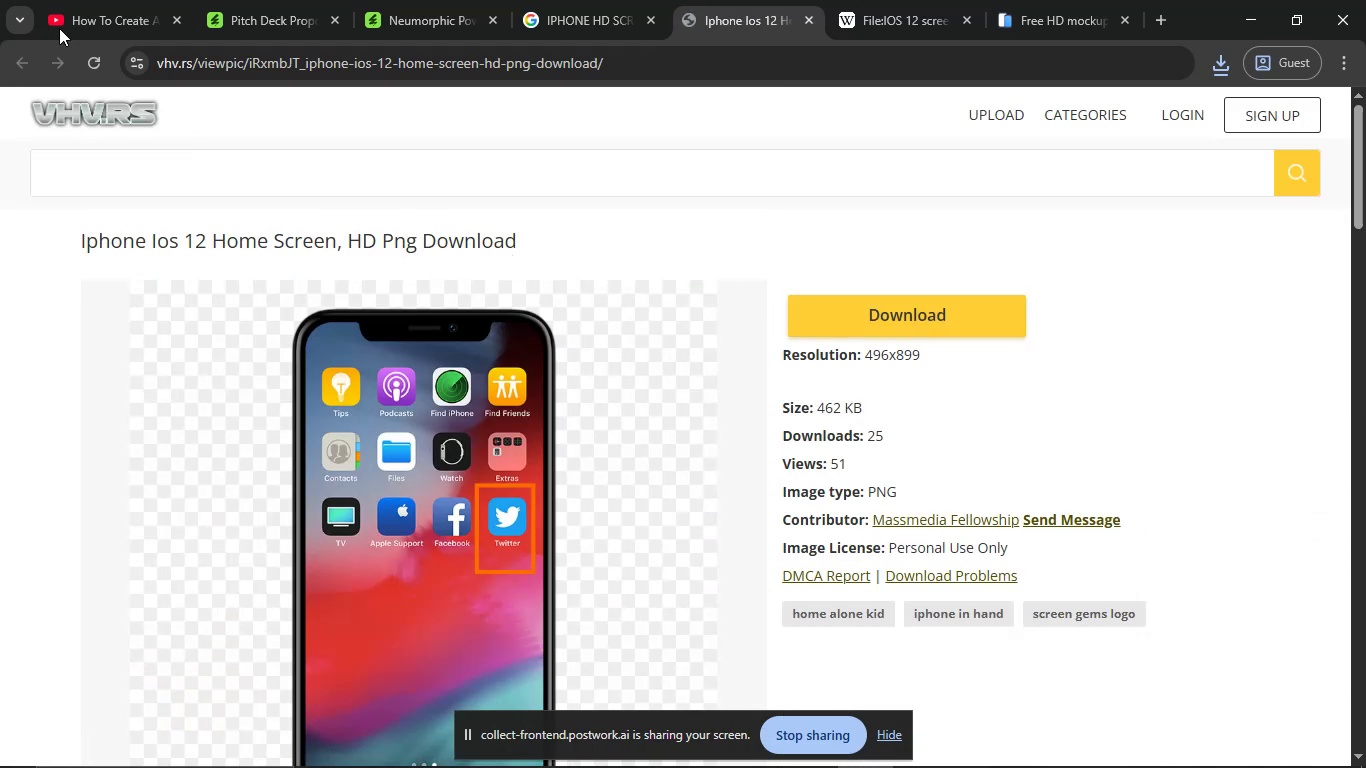 
wait(6.0)
 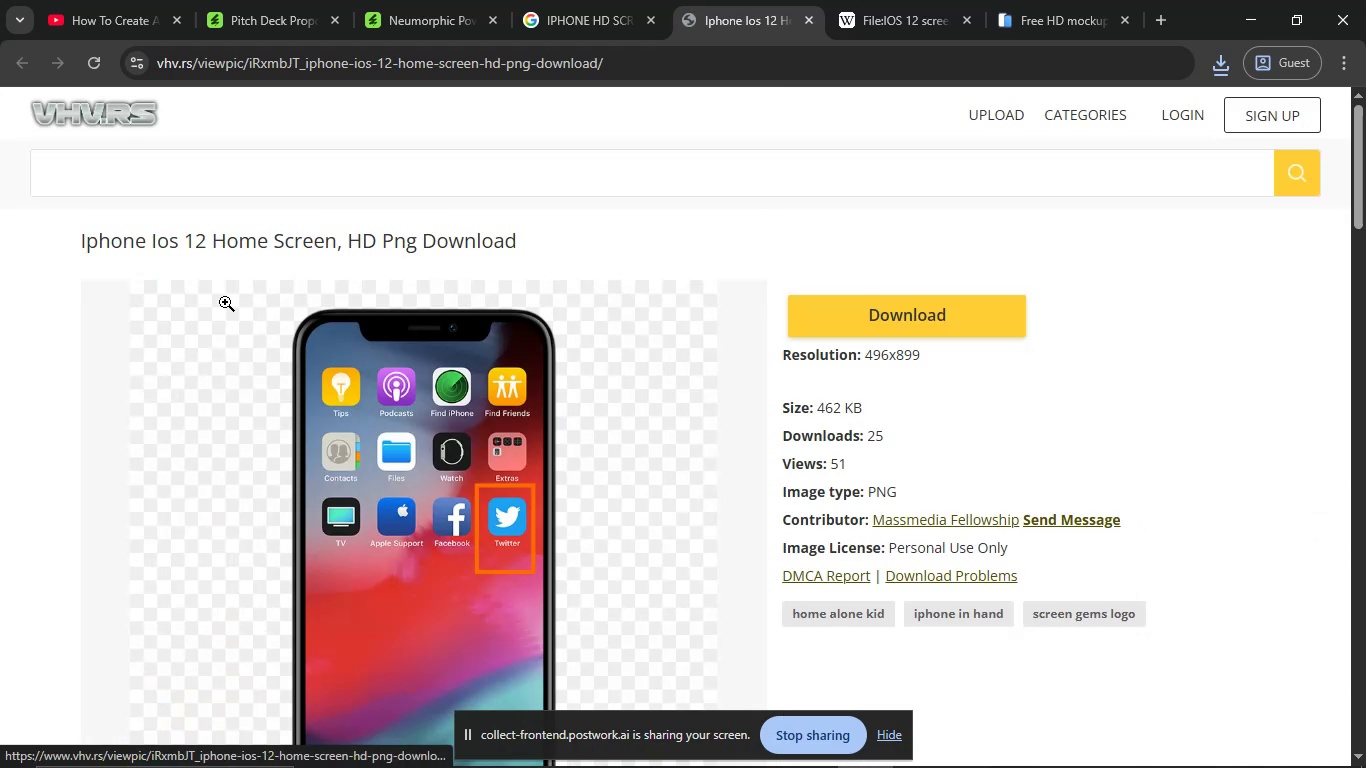 
scroll: coordinate [639, 295], scroll_direction: down, amount: 2.0
 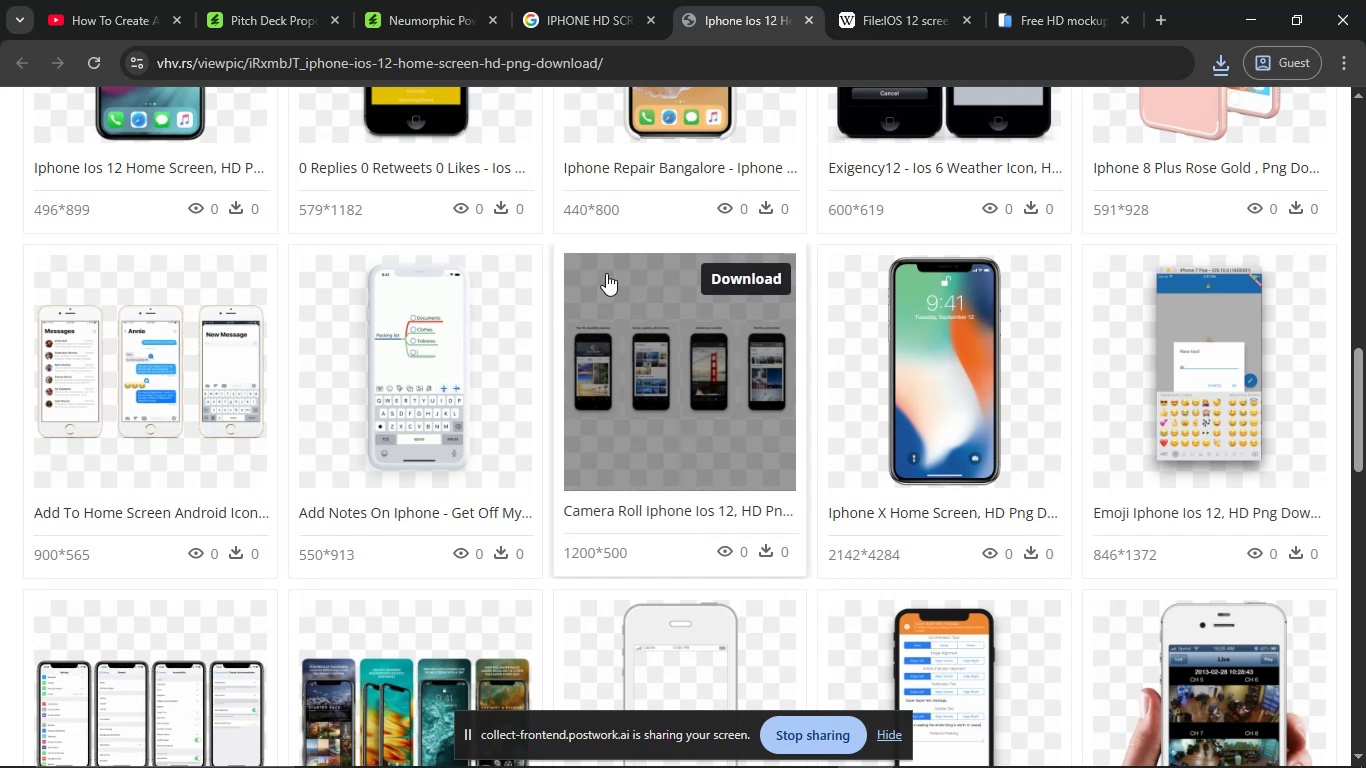 
scroll: coordinate [388, 188], scroll_direction: up, amount: 1.0
 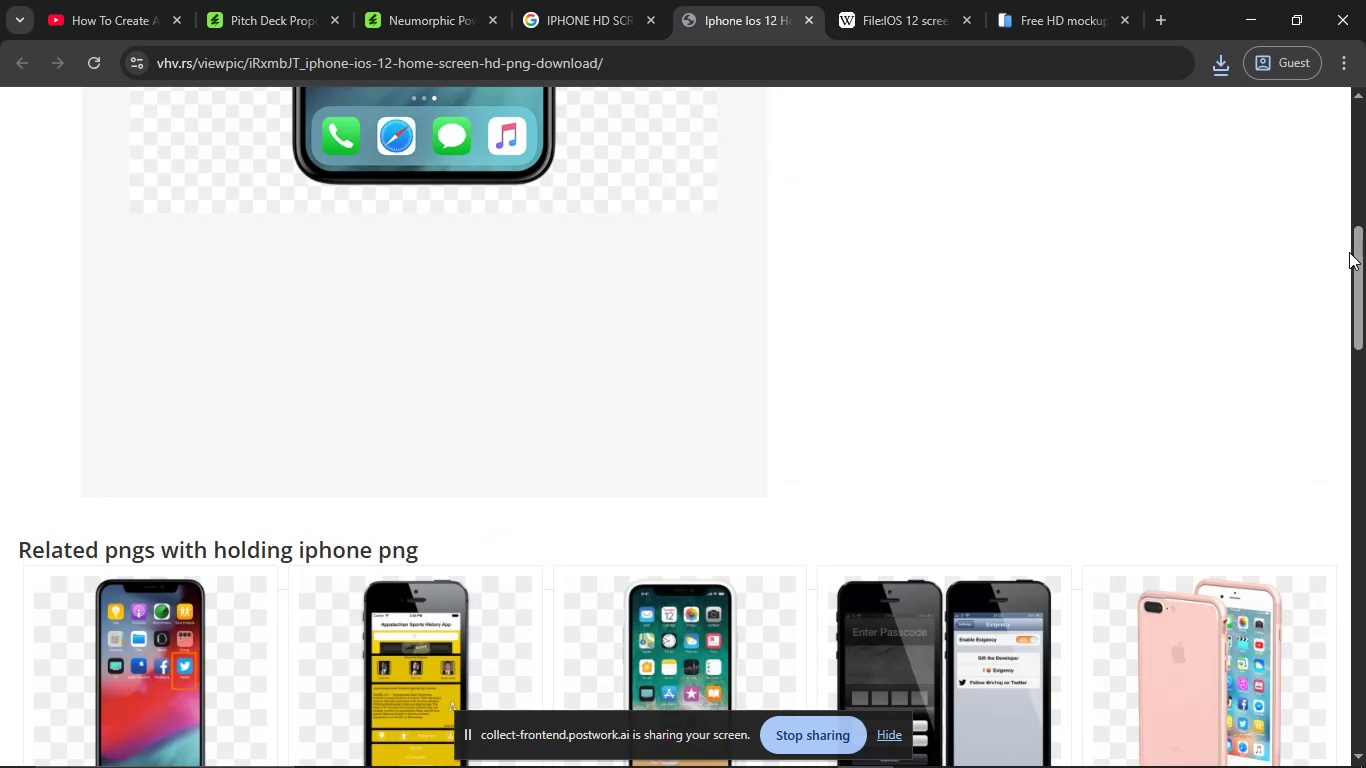 
left_click_drag(start_coordinate=[1353, 258], to_coordinate=[1362, 299])
 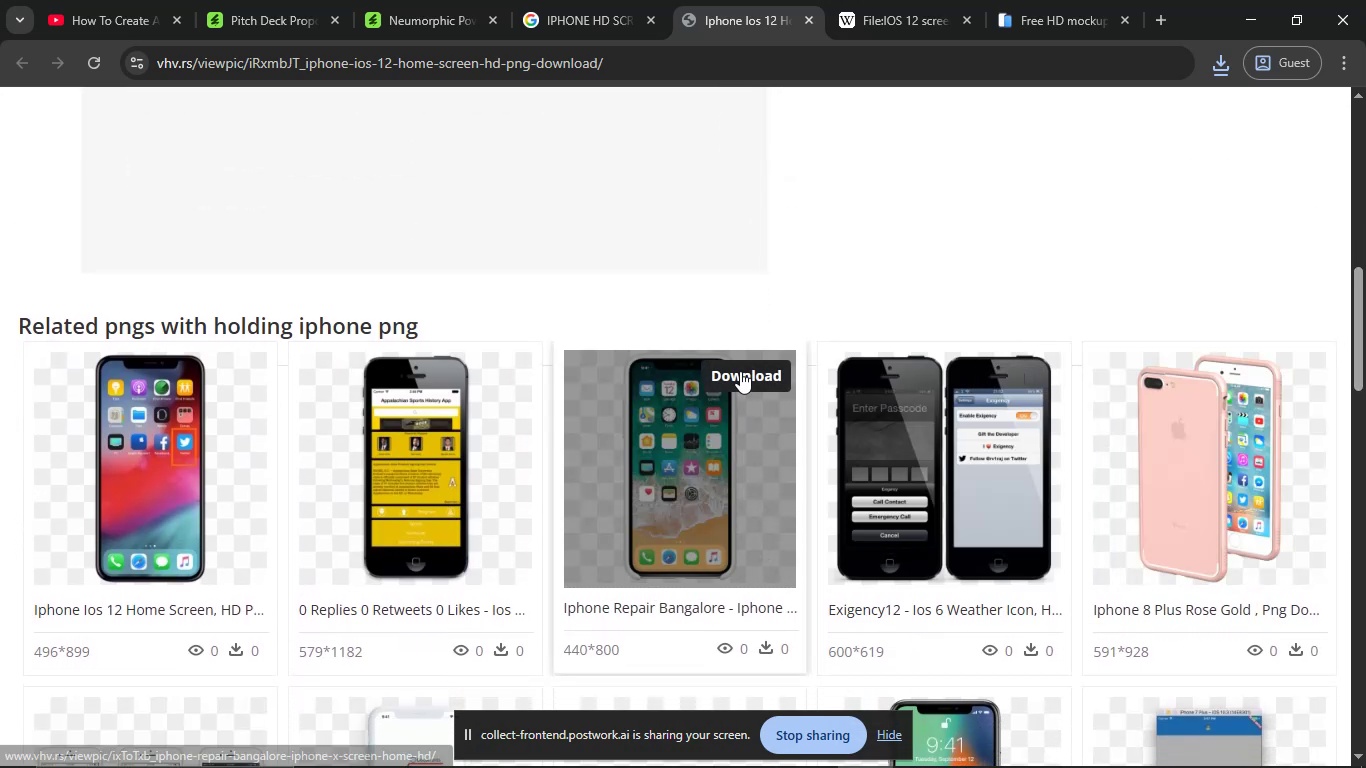 
left_click([740, 367])
 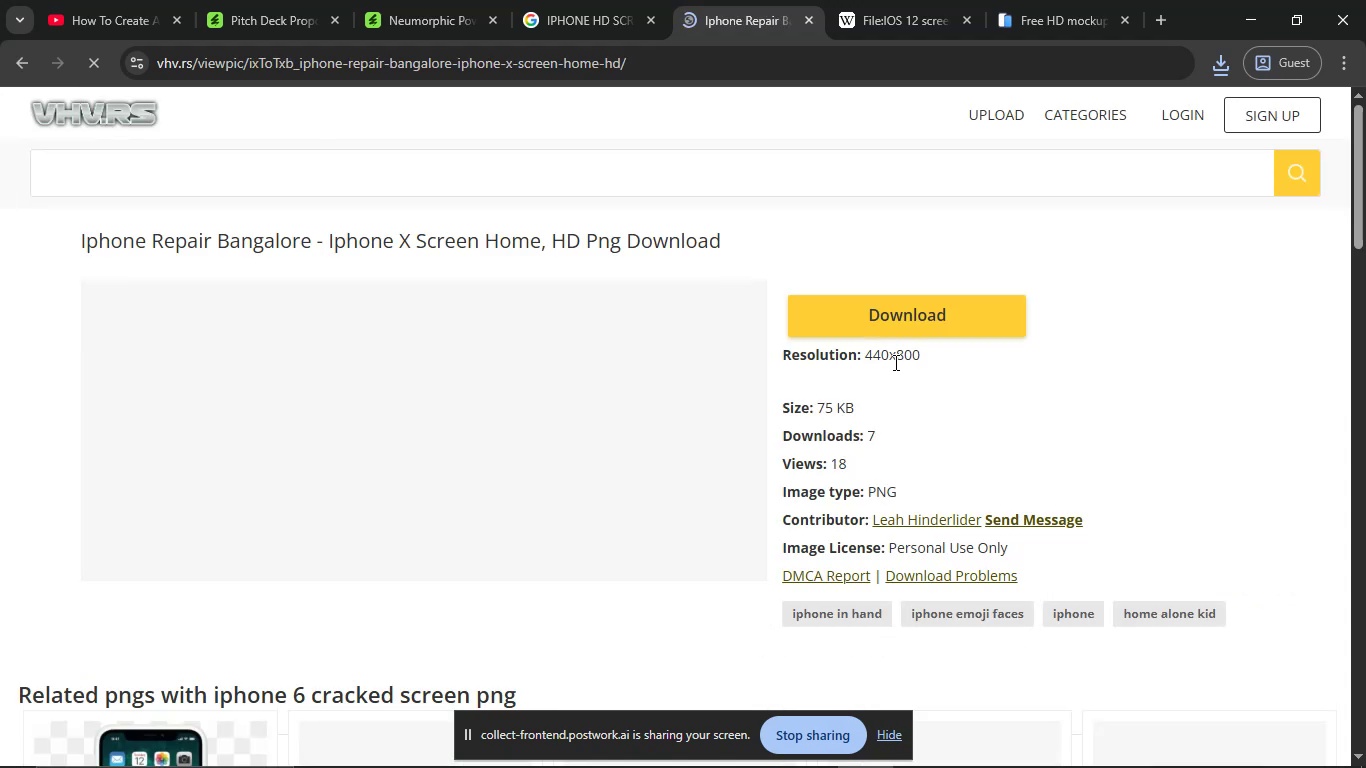 
left_click([915, 307])
 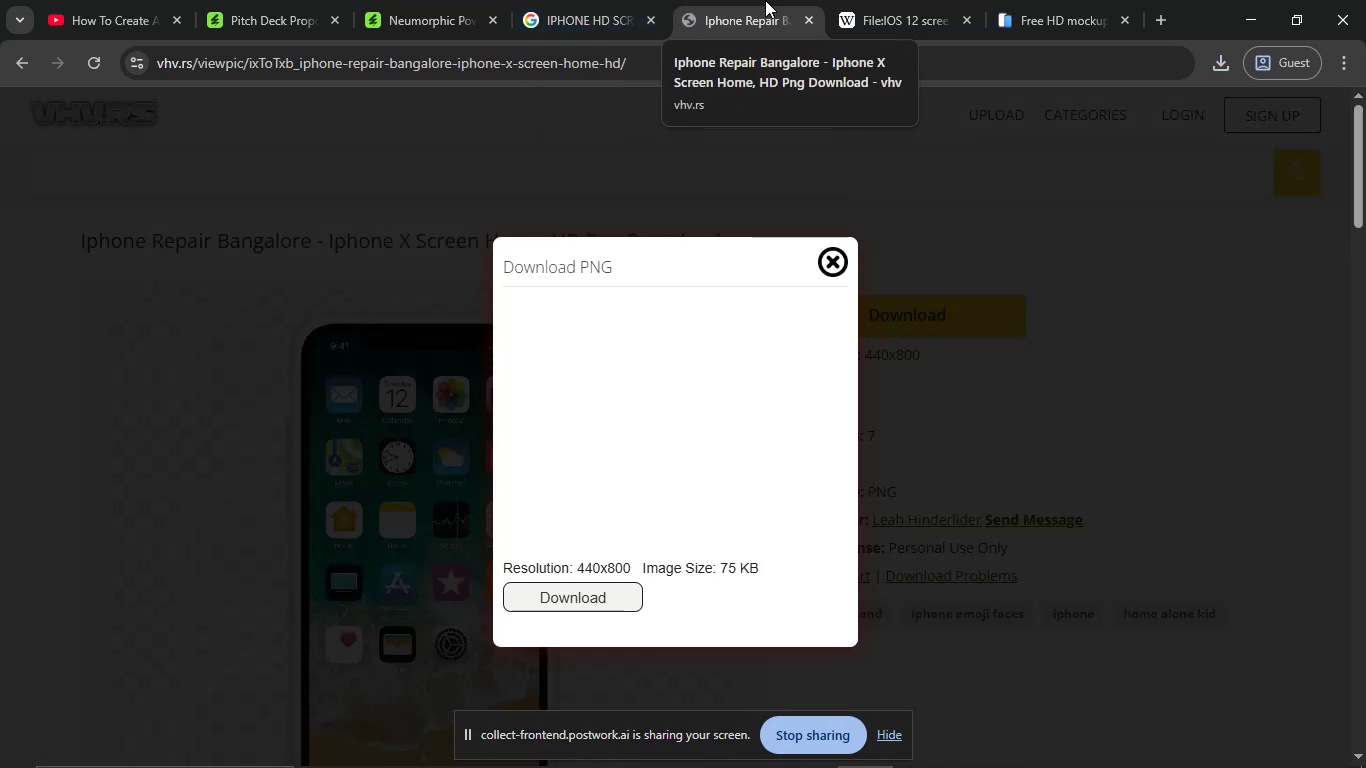 
wait(5.66)
 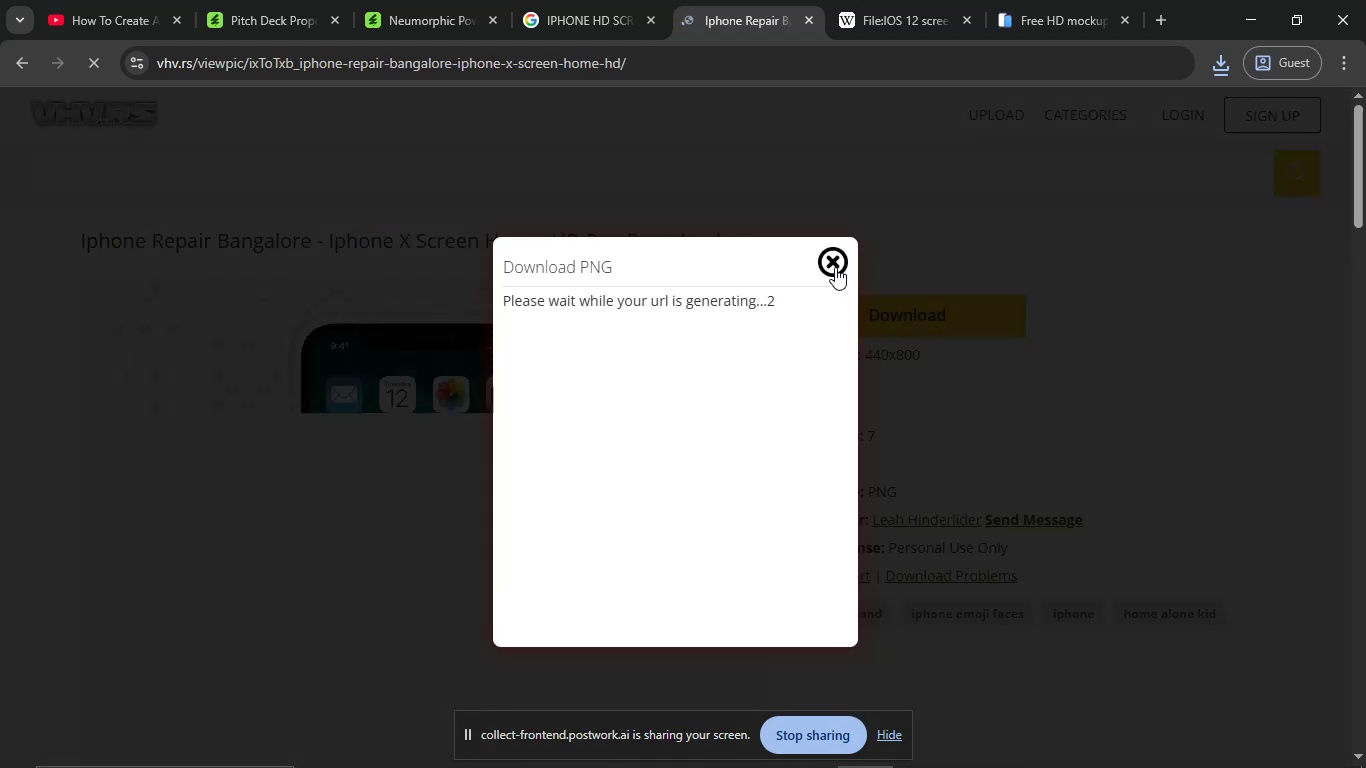 
left_click([570, 598])
 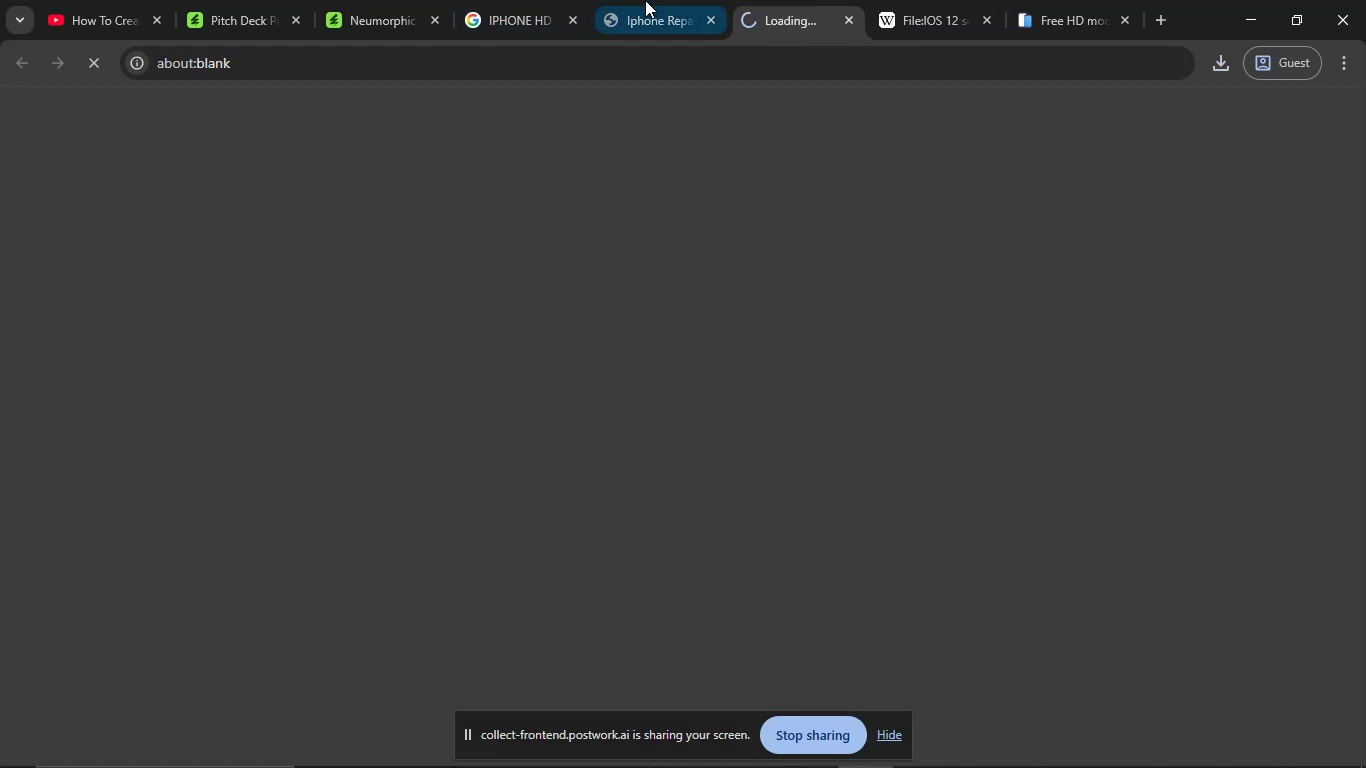 
left_click([644, 0])
 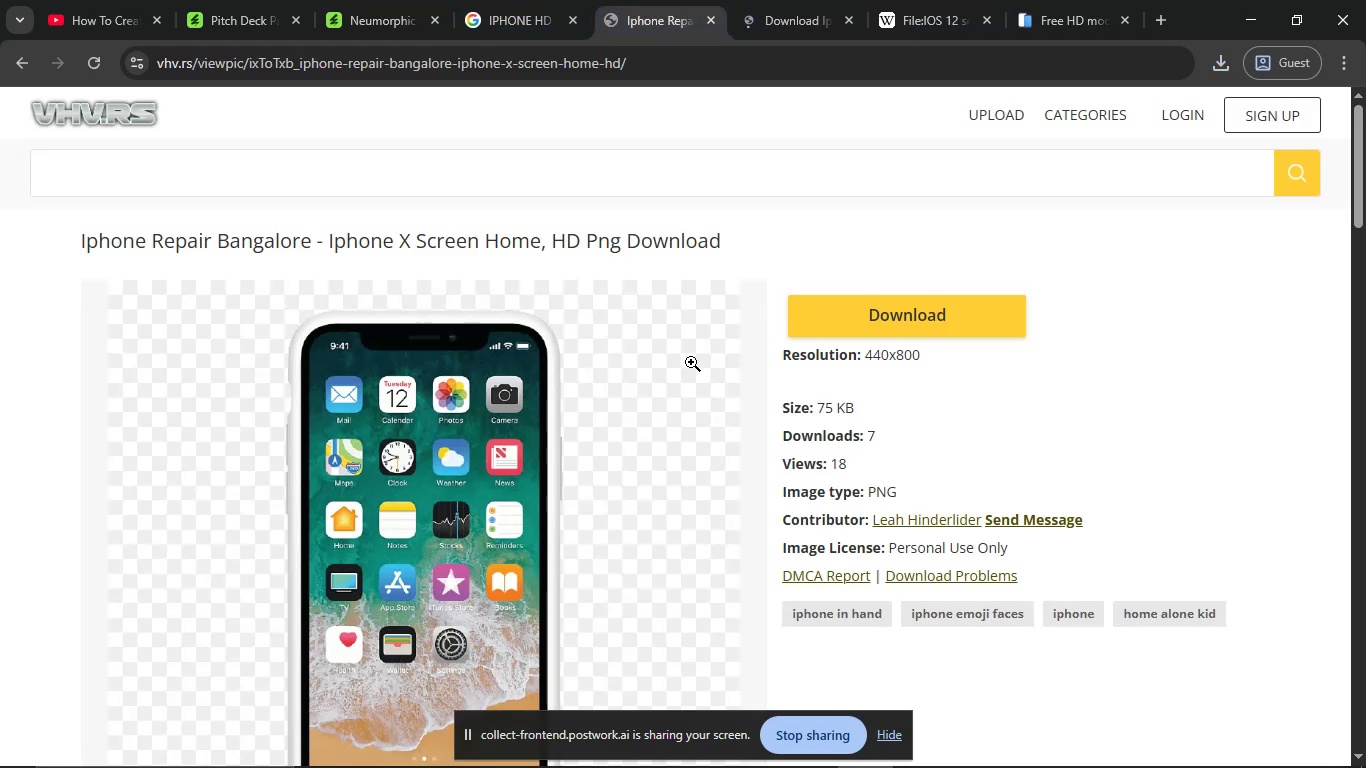 
scroll: coordinate [691, 366], scroll_direction: down, amount: 2.0
 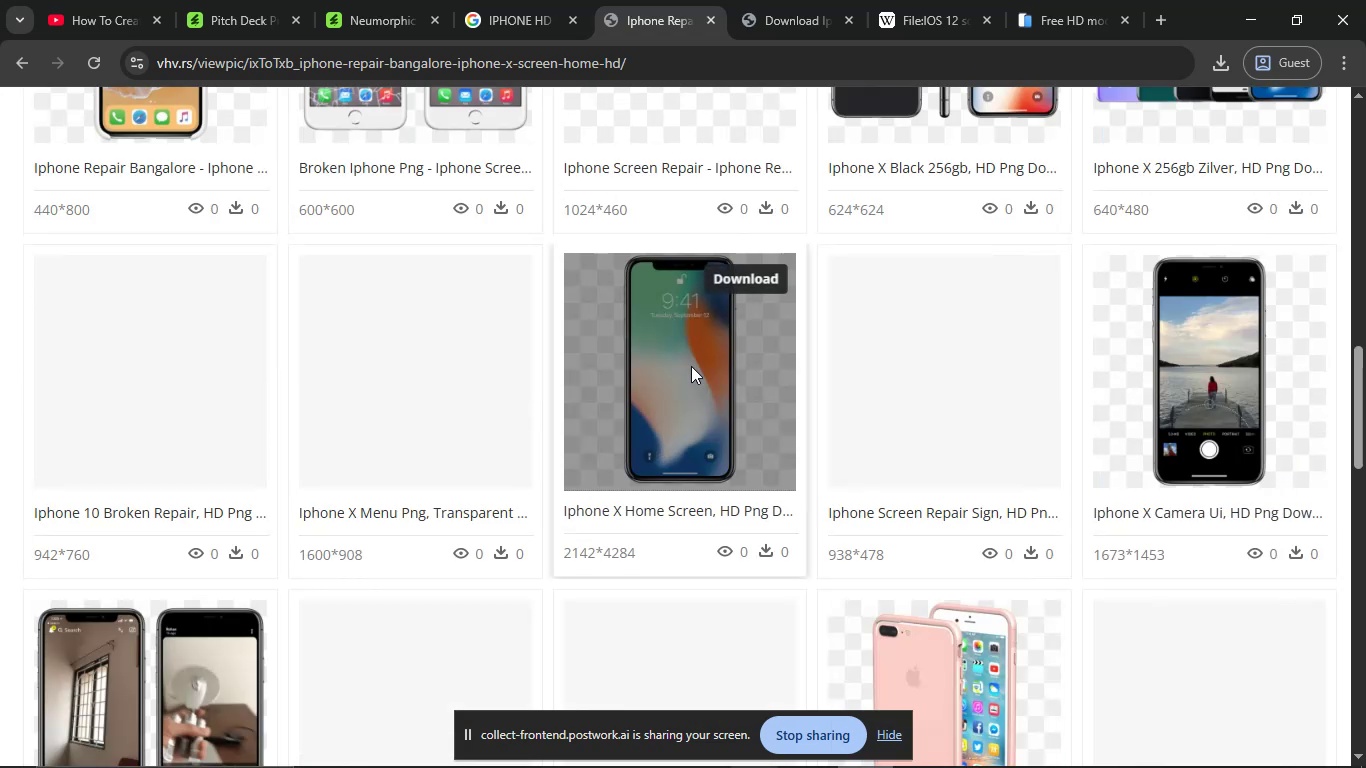 
scroll: coordinate [691, 366], scroll_direction: up, amount: 1.0
 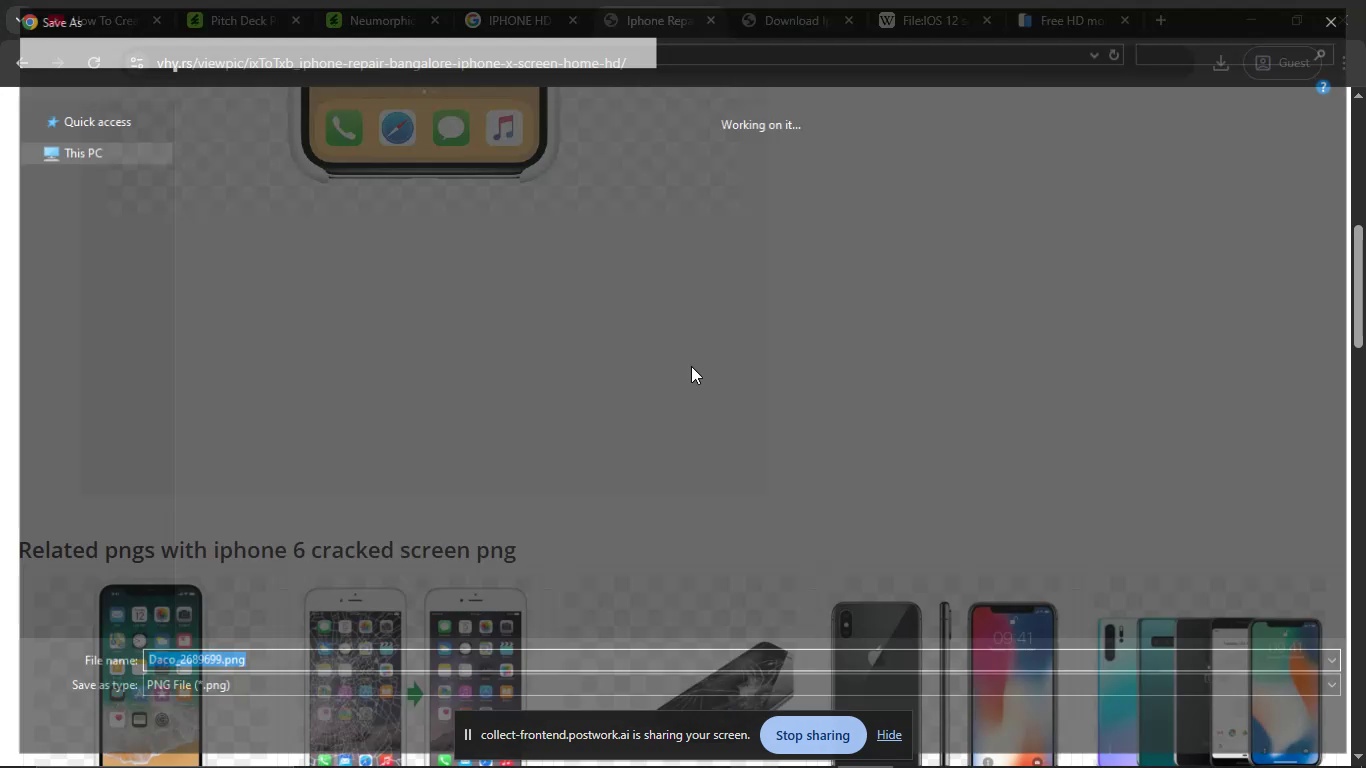 
scroll: coordinate [691, 366], scroll_direction: down, amount: 1.0
 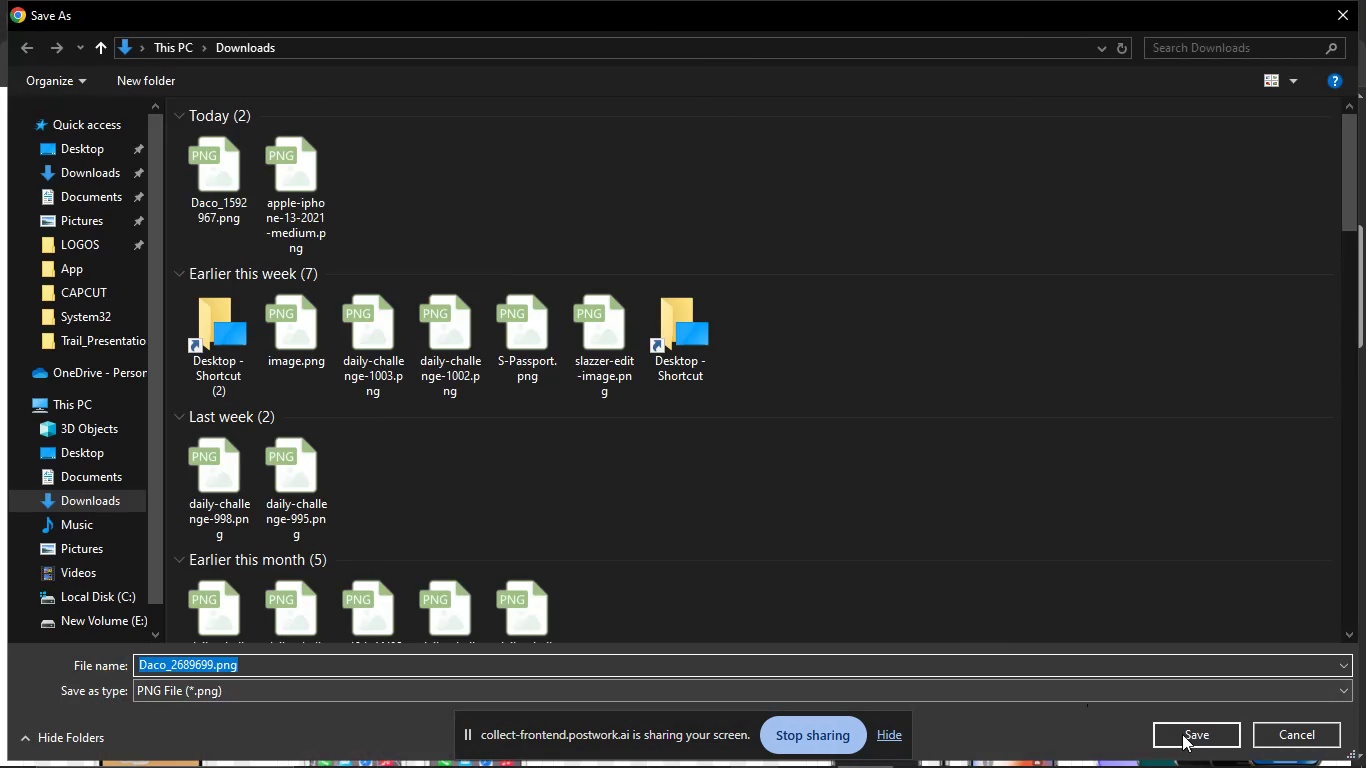 
left_click([1199, 739])
 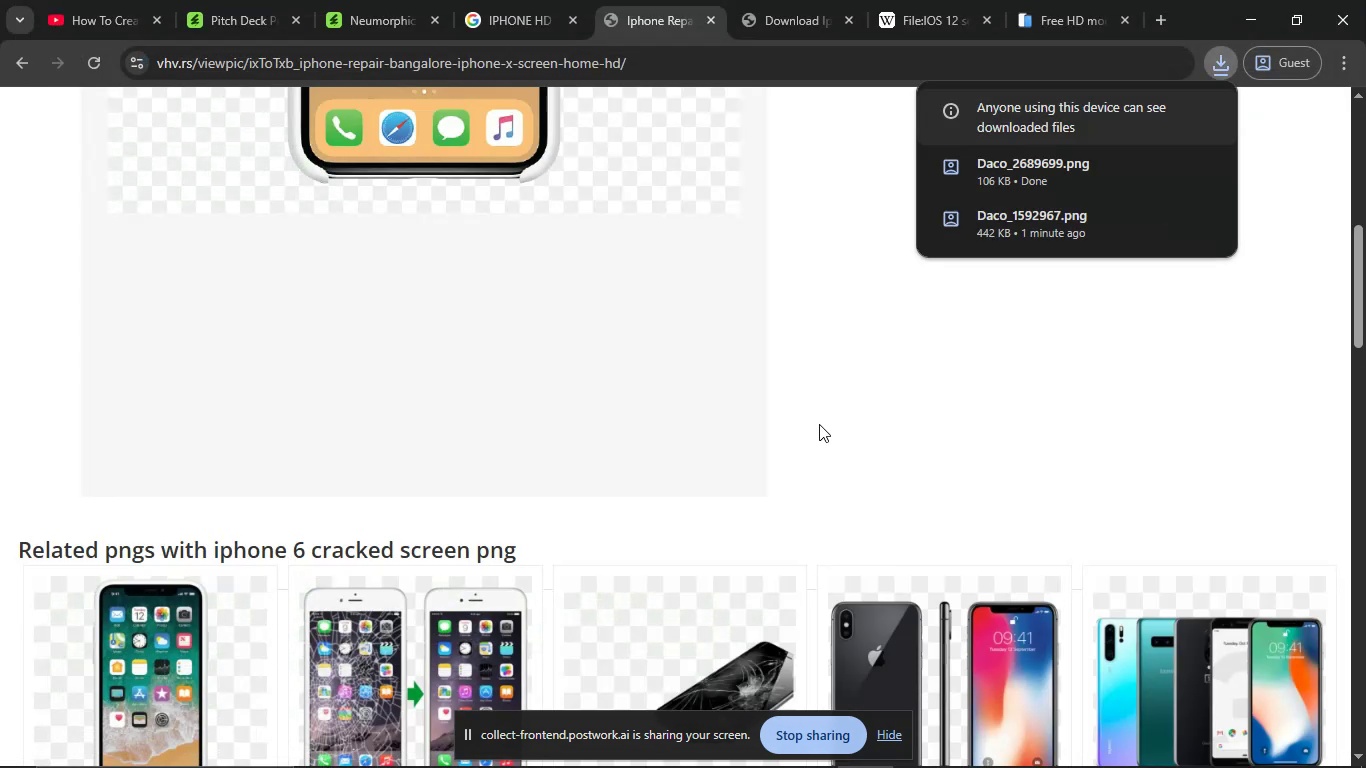 
scroll: coordinate [819, 424], scroll_direction: down, amount: 1.0
 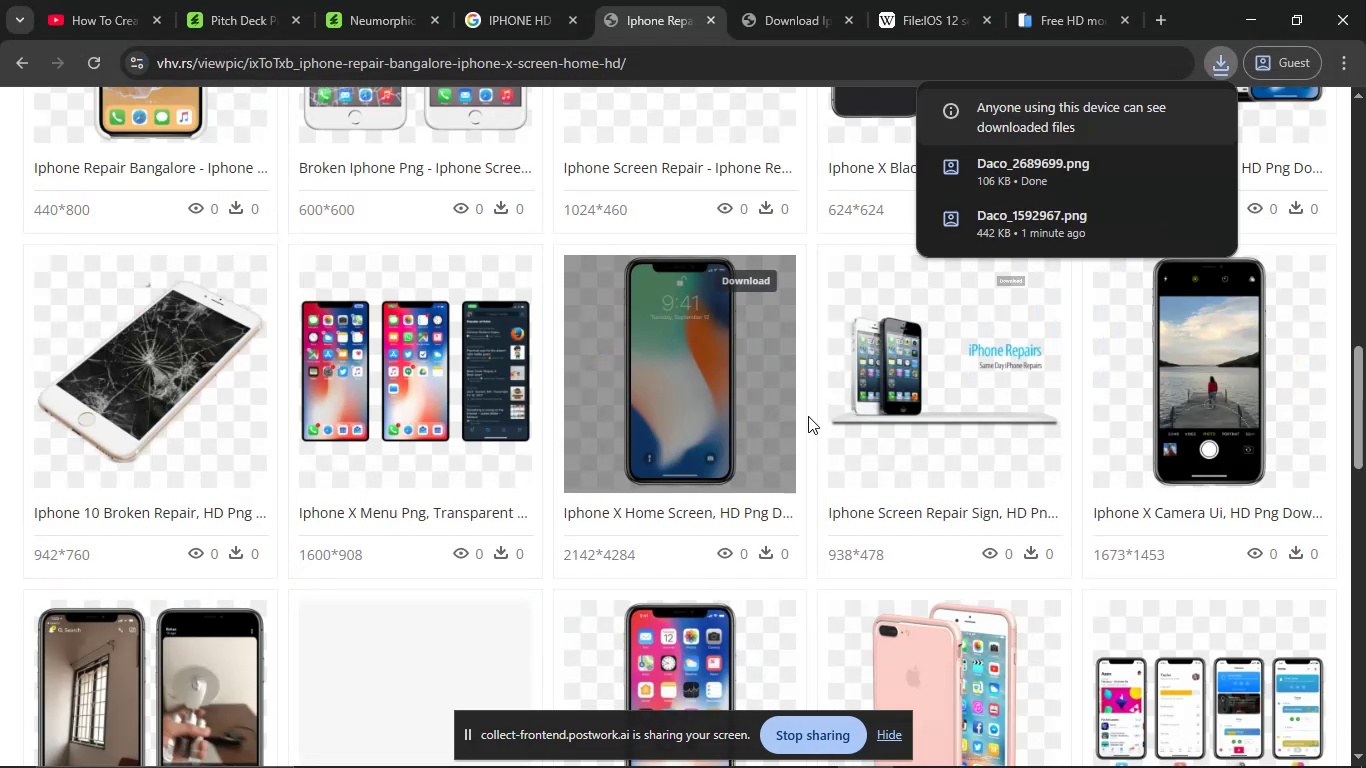 
scroll: coordinate [981, 308], scroll_direction: up, amount: 3.0
 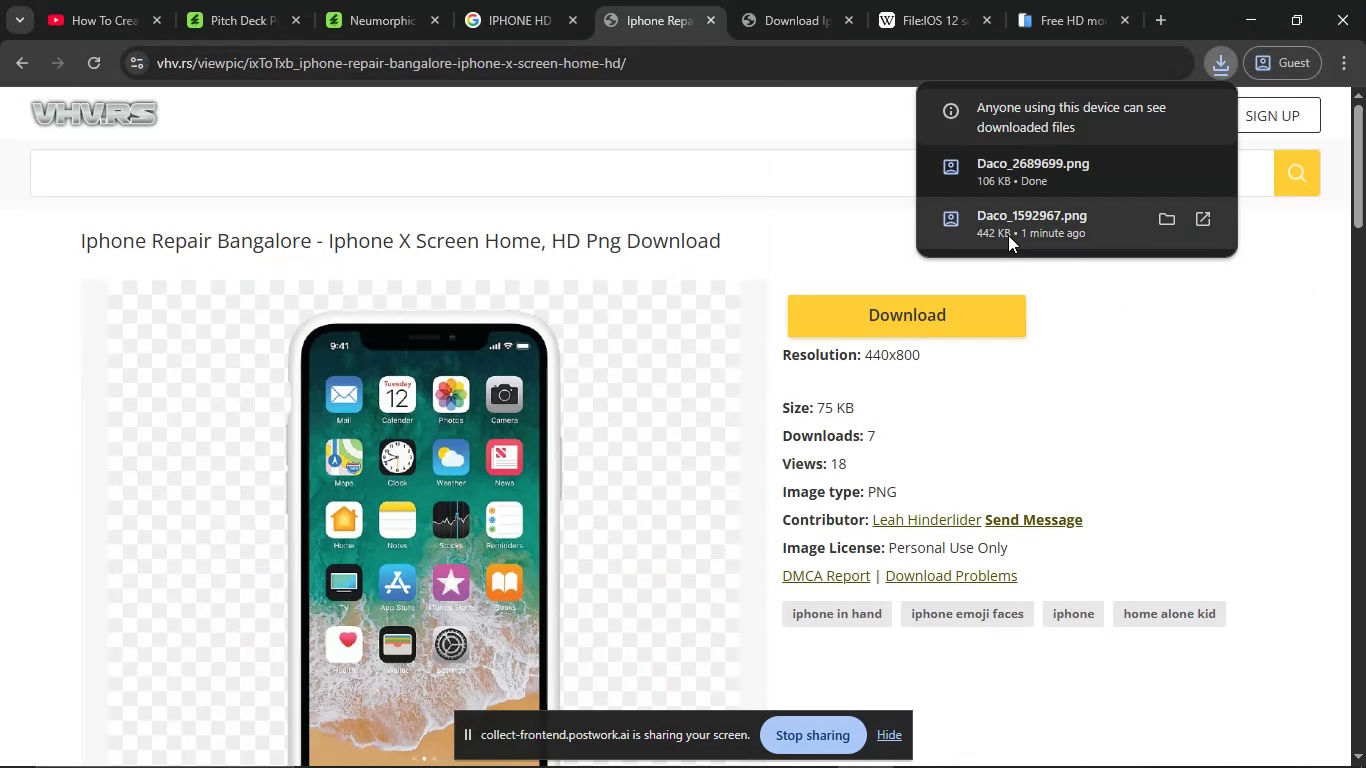 
left_click_drag(start_coordinate=[1008, 234], to_coordinate=[619, 347])
 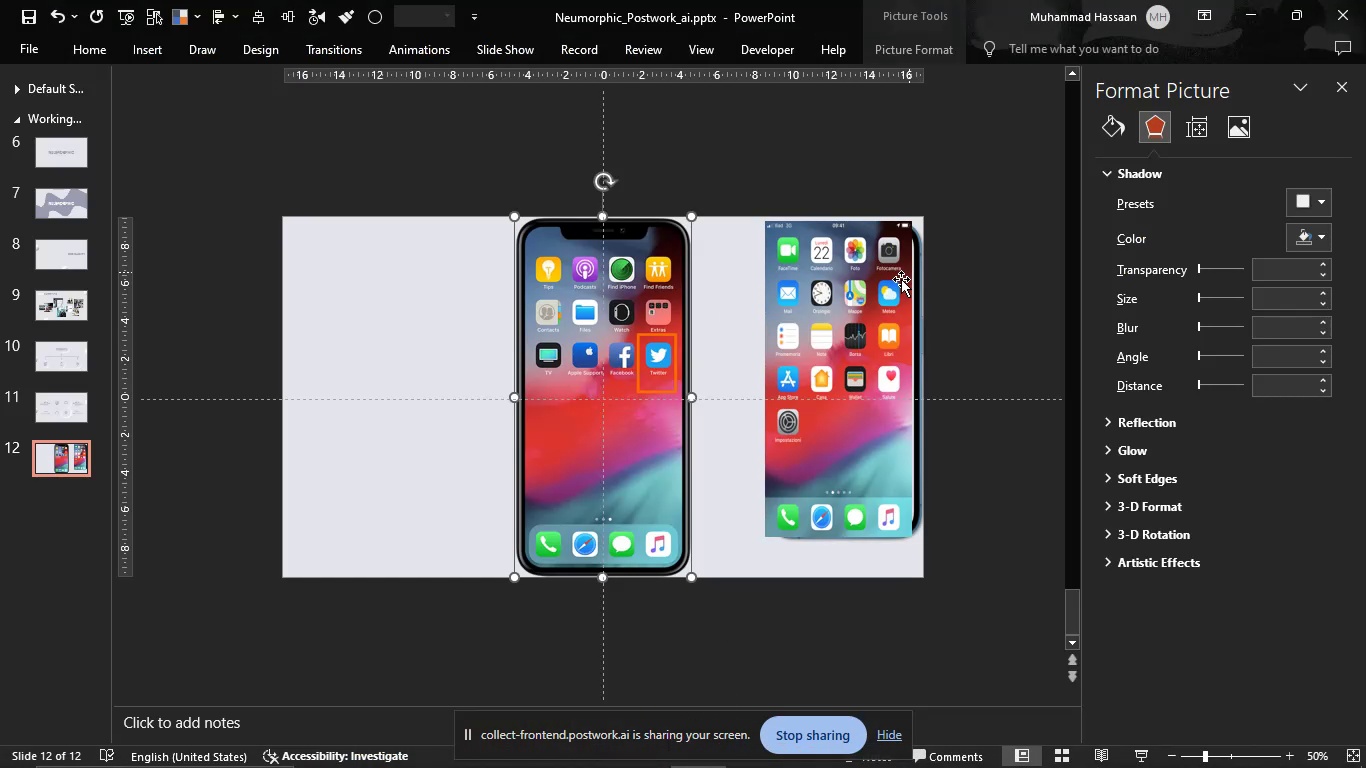 
left_click([877, 290])
 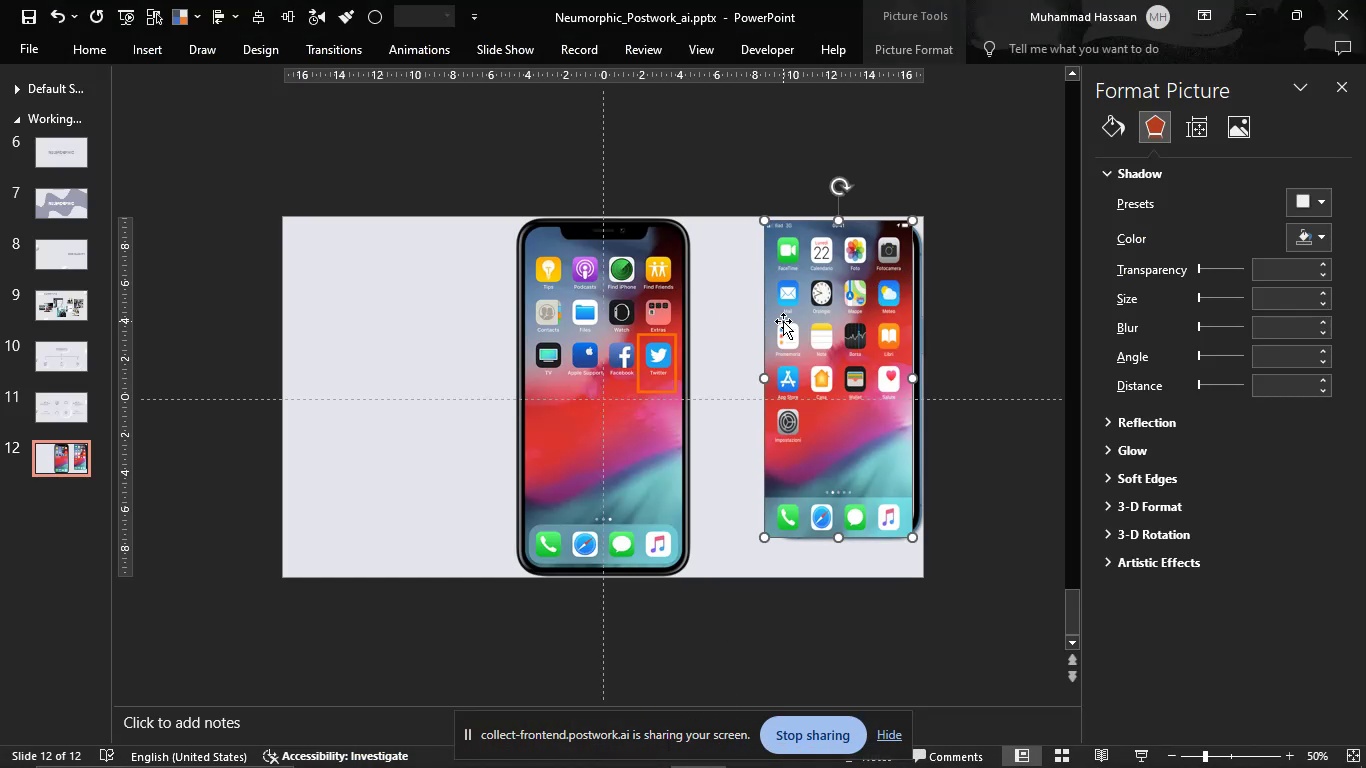 
key(Delete)
 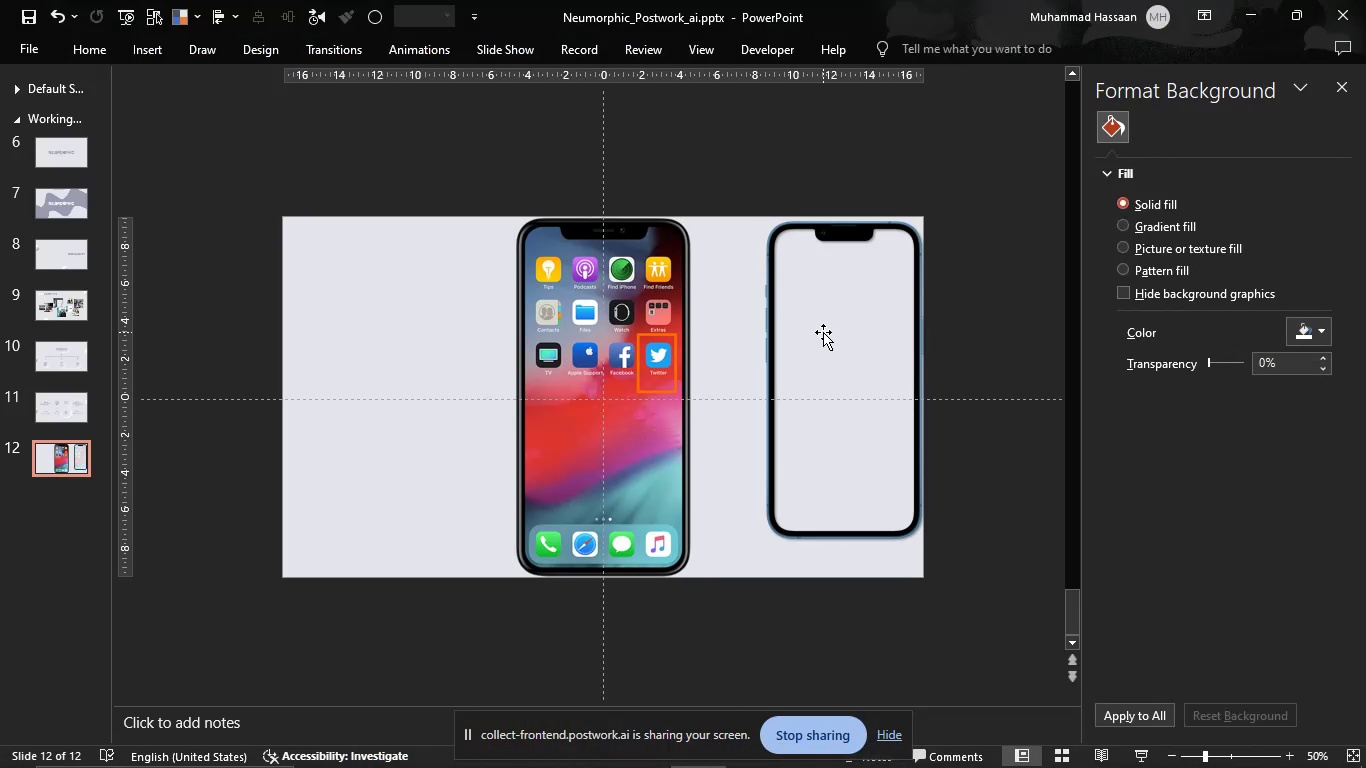 
left_click([823, 332])
 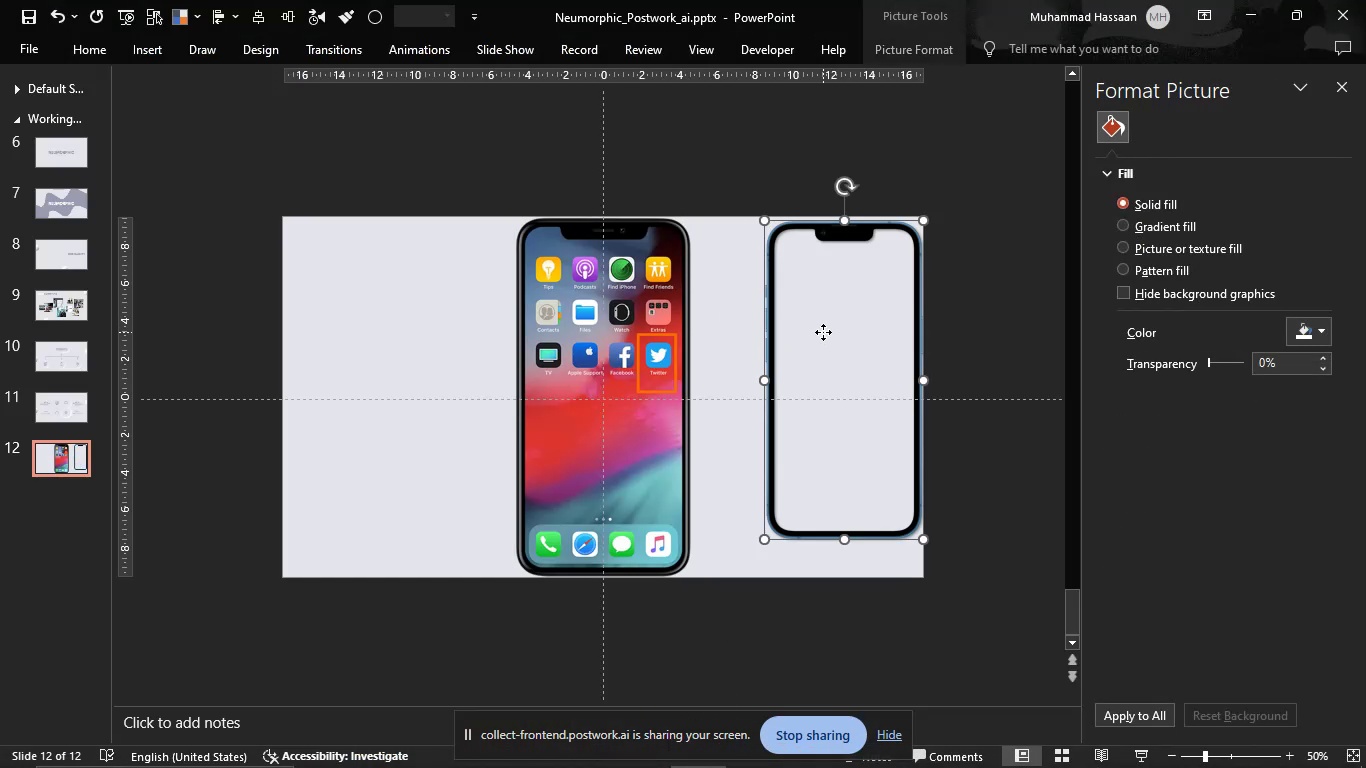 
key(Delete)
 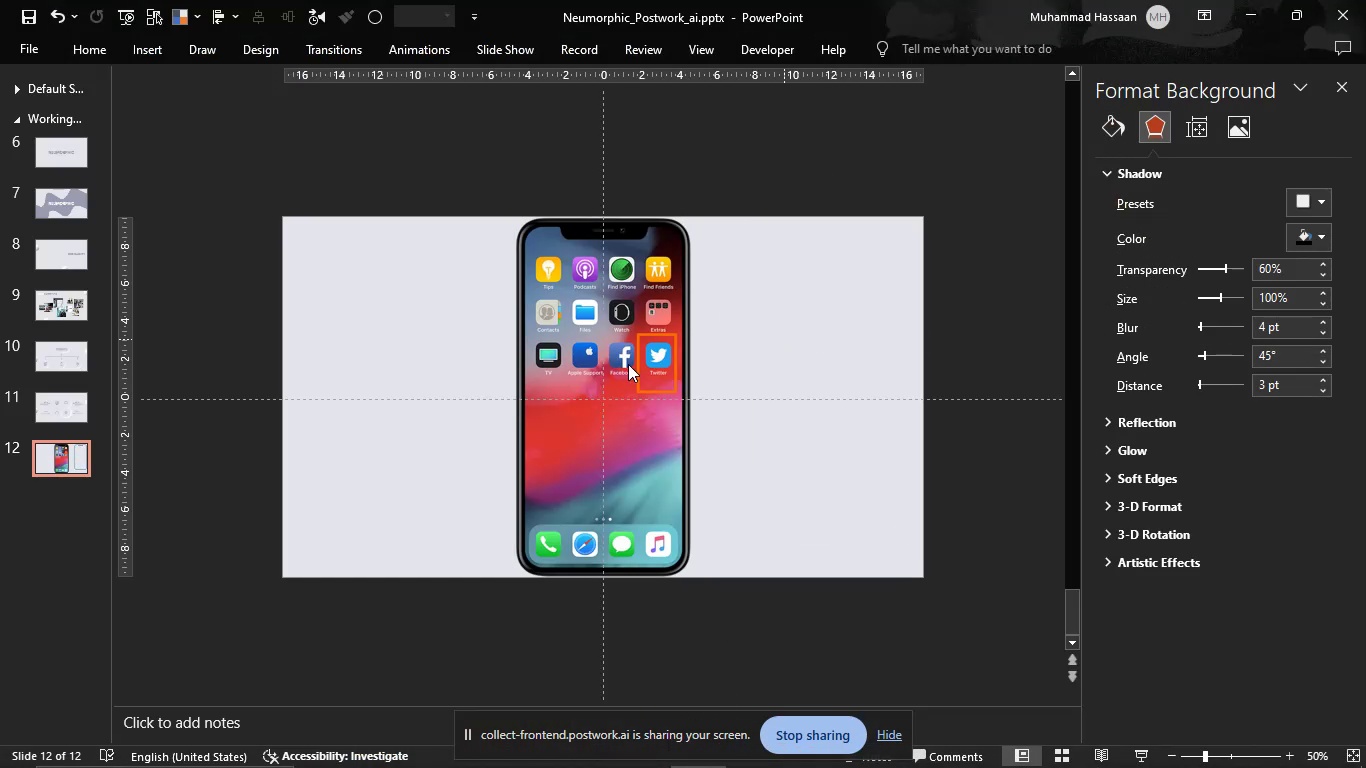 
left_click([628, 364])
 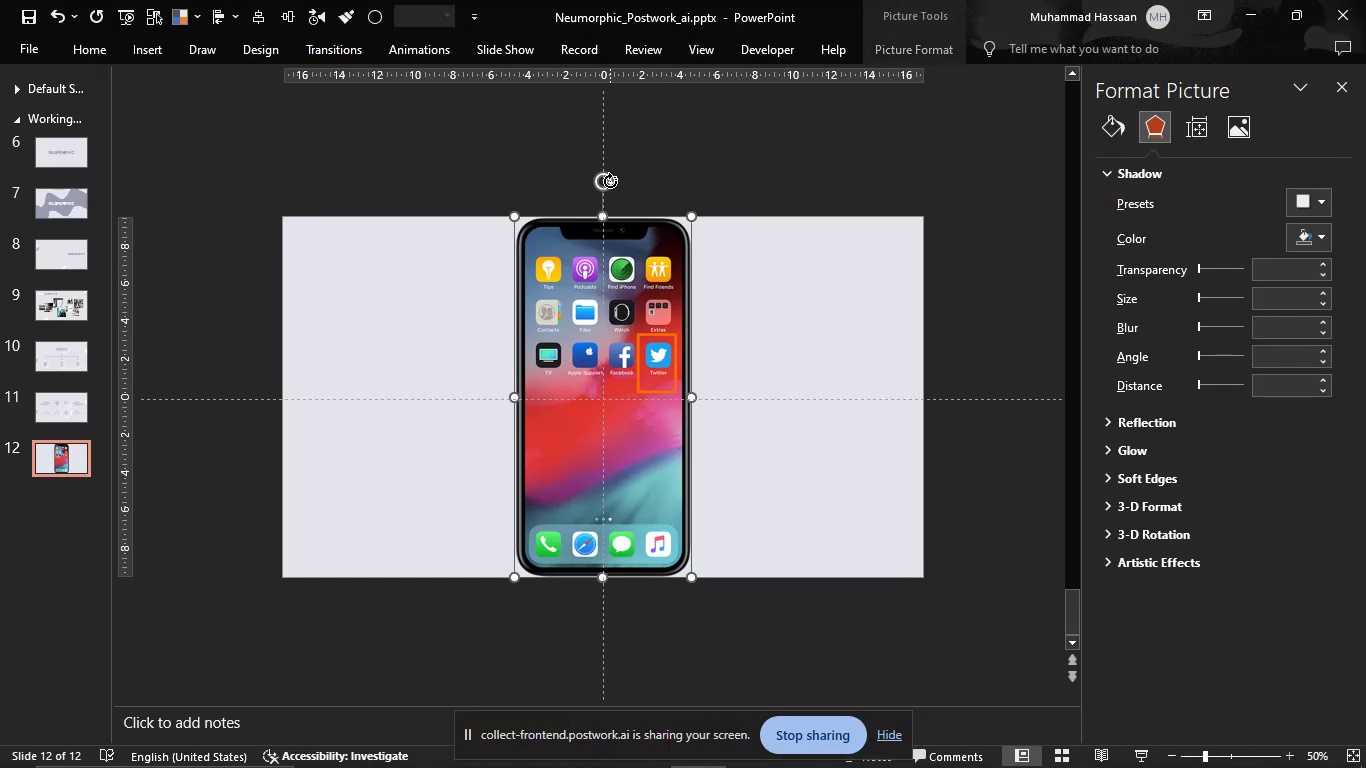 
left_click_drag(start_coordinate=[610, 181], to_coordinate=[747, 253])
 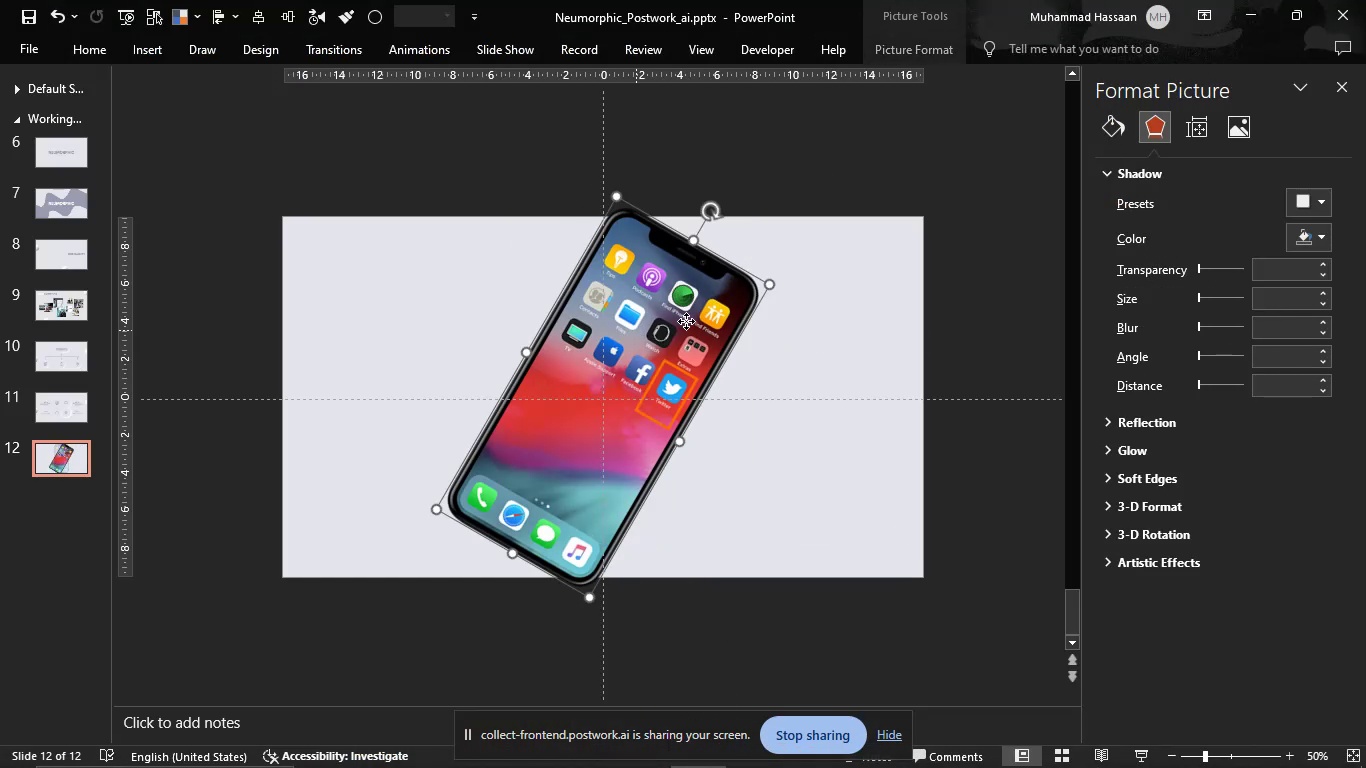 
hold_key(key=ShiftLeft, duration=0.75)
 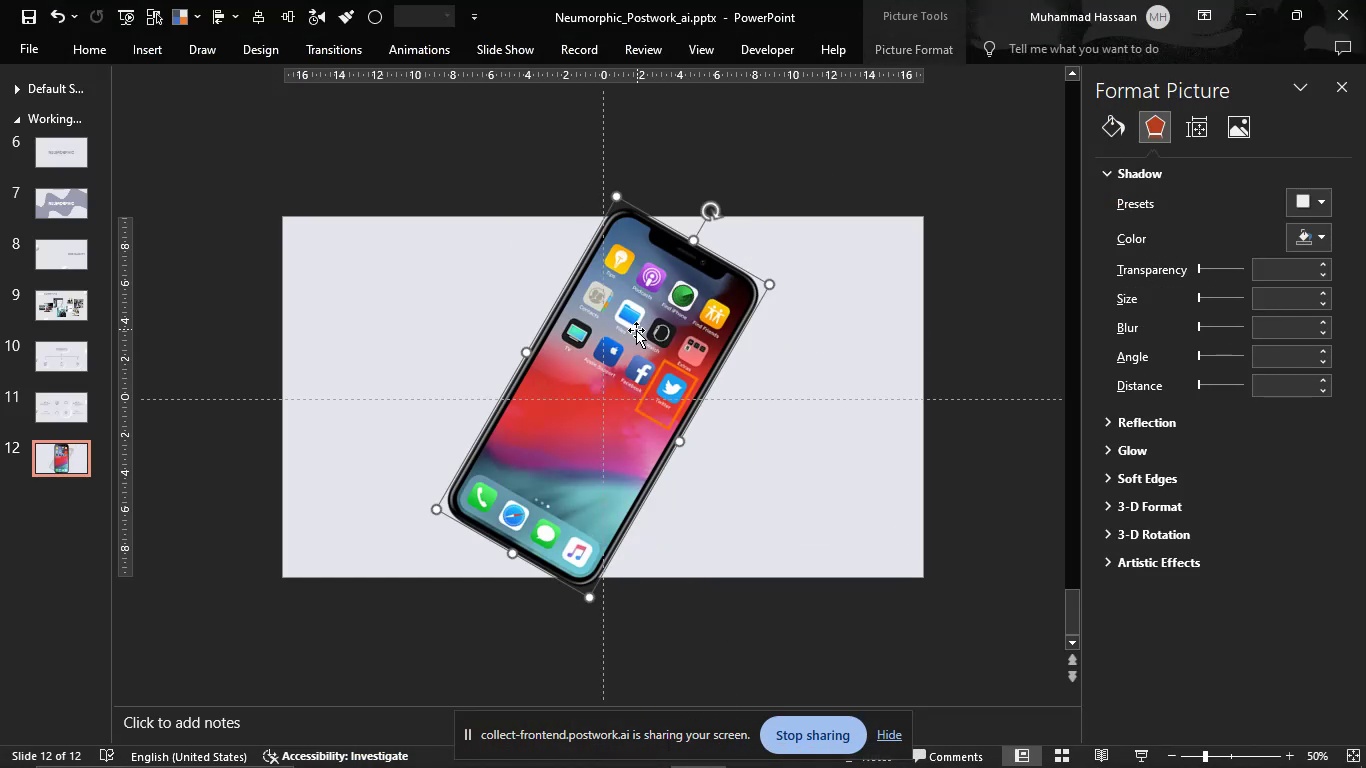 
left_click_drag(start_coordinate=[636, 330], to_coordinate=[846, 337])
 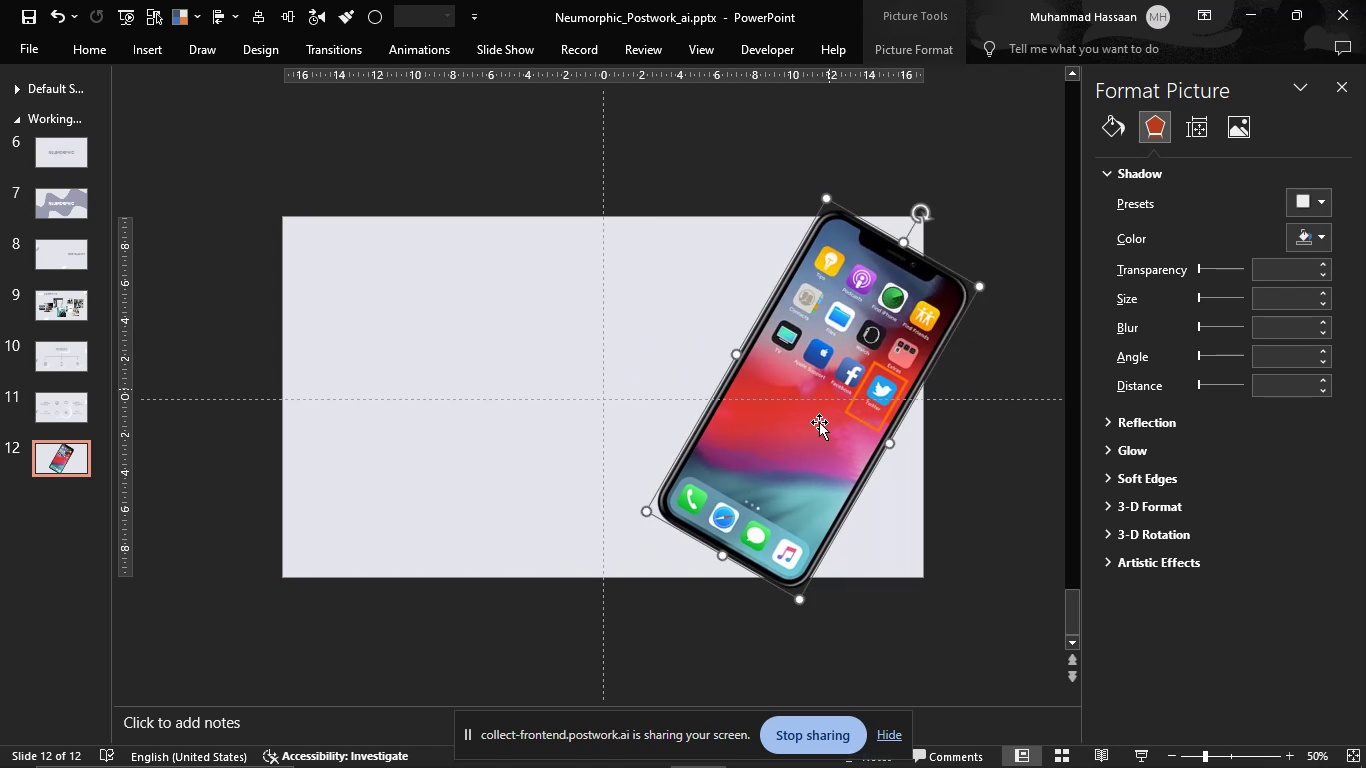 
hold_key(key=ShiftLeft, duration=1.53)
left_click_drag(start_coordinate=[796, 602], to_coordinate=[803, 542])
 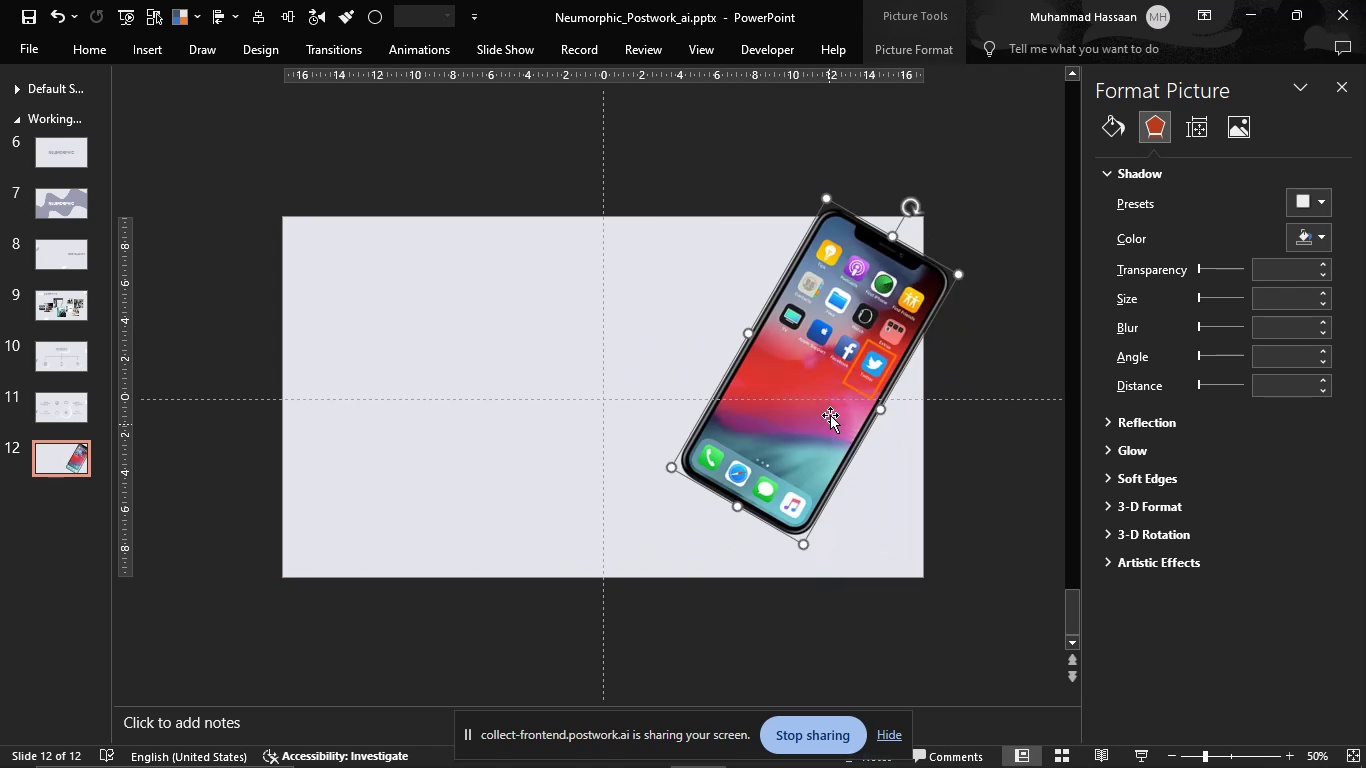 
left_click_drag(start_coordinate=[831, 399], to_coordinate=[803, 391])
 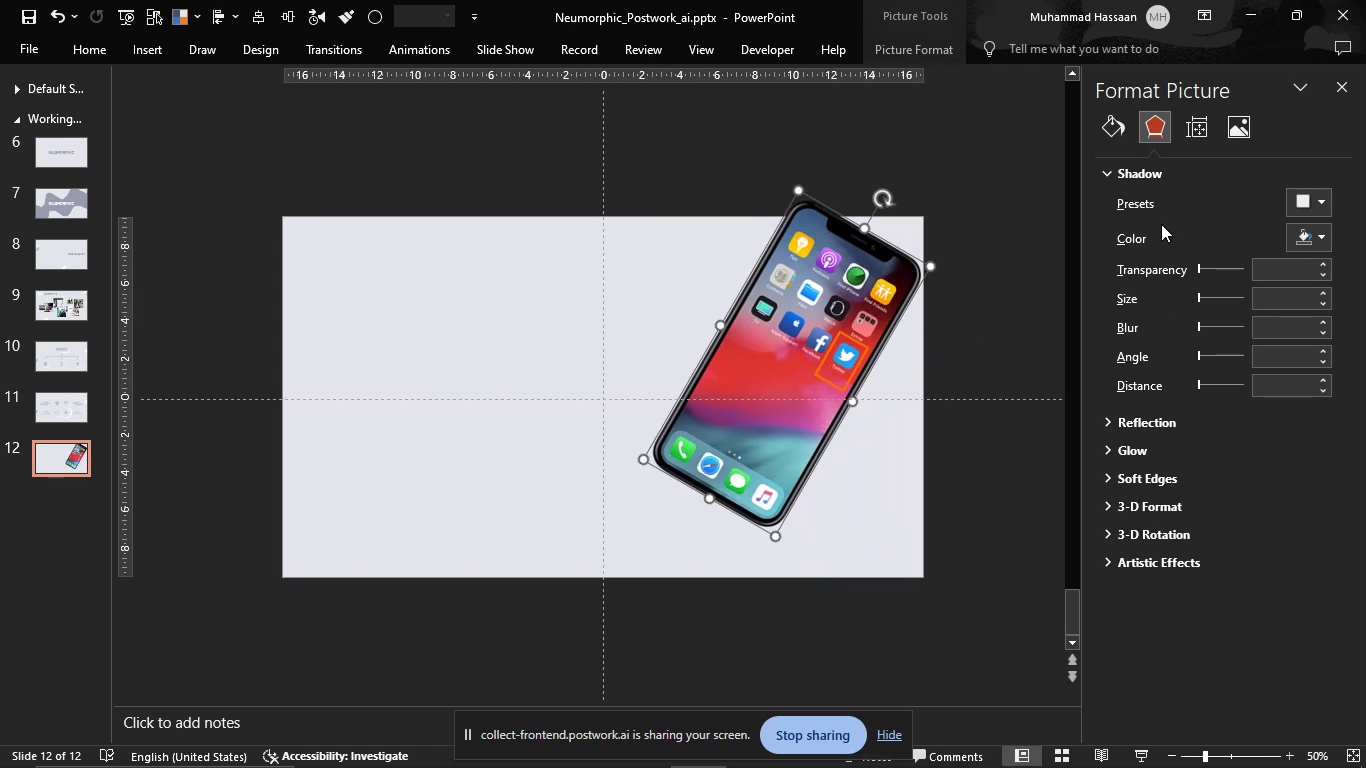 
key(Control+D)
 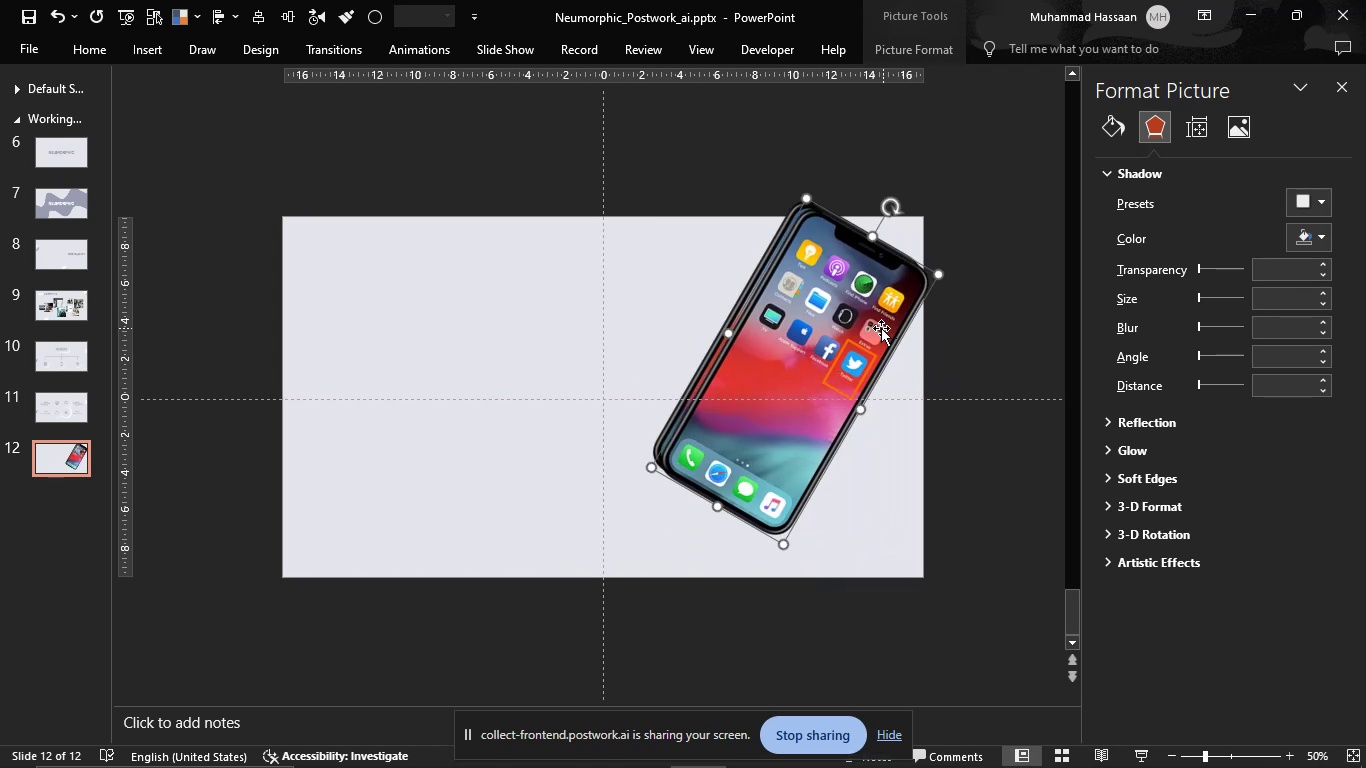 
left_click_drag(start_coordinate=[849, 325], to_coordinate=[851, 320])
 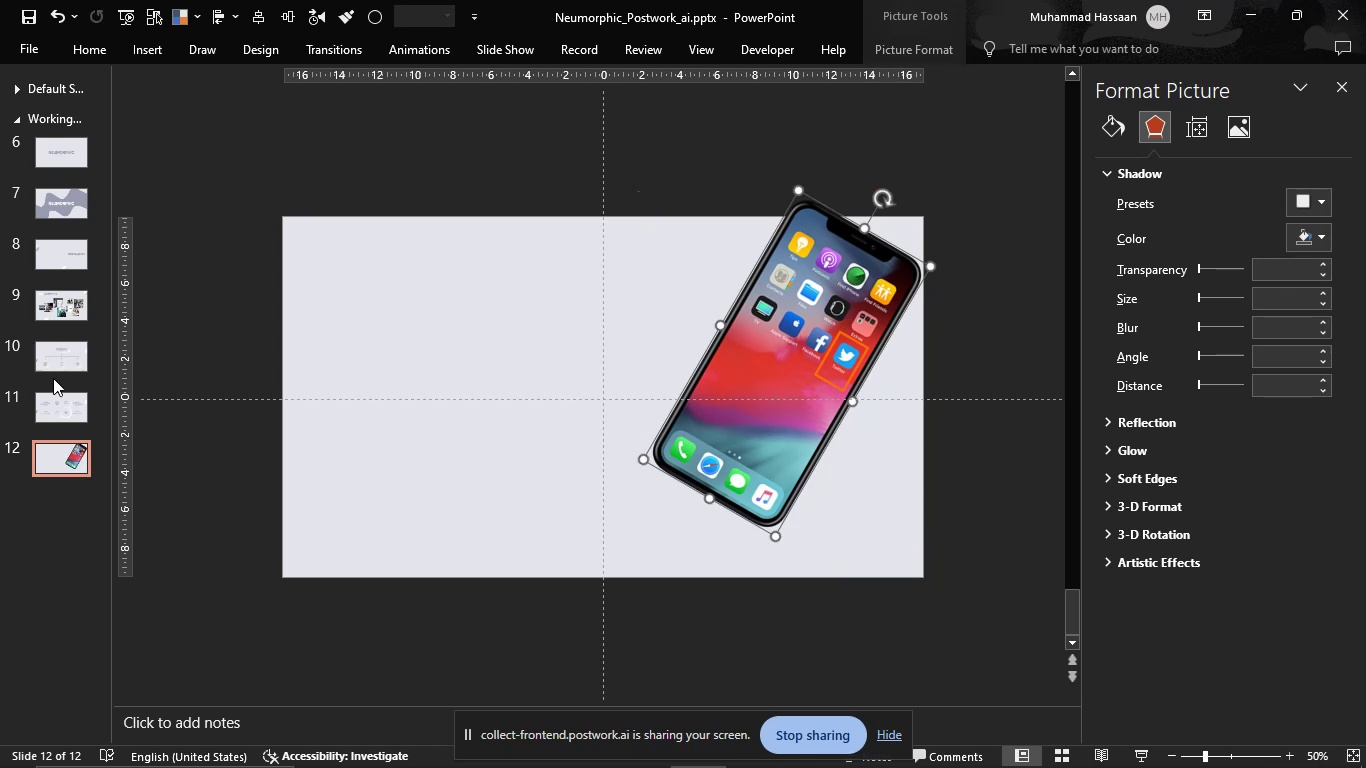 
left_click([46, 404])
 